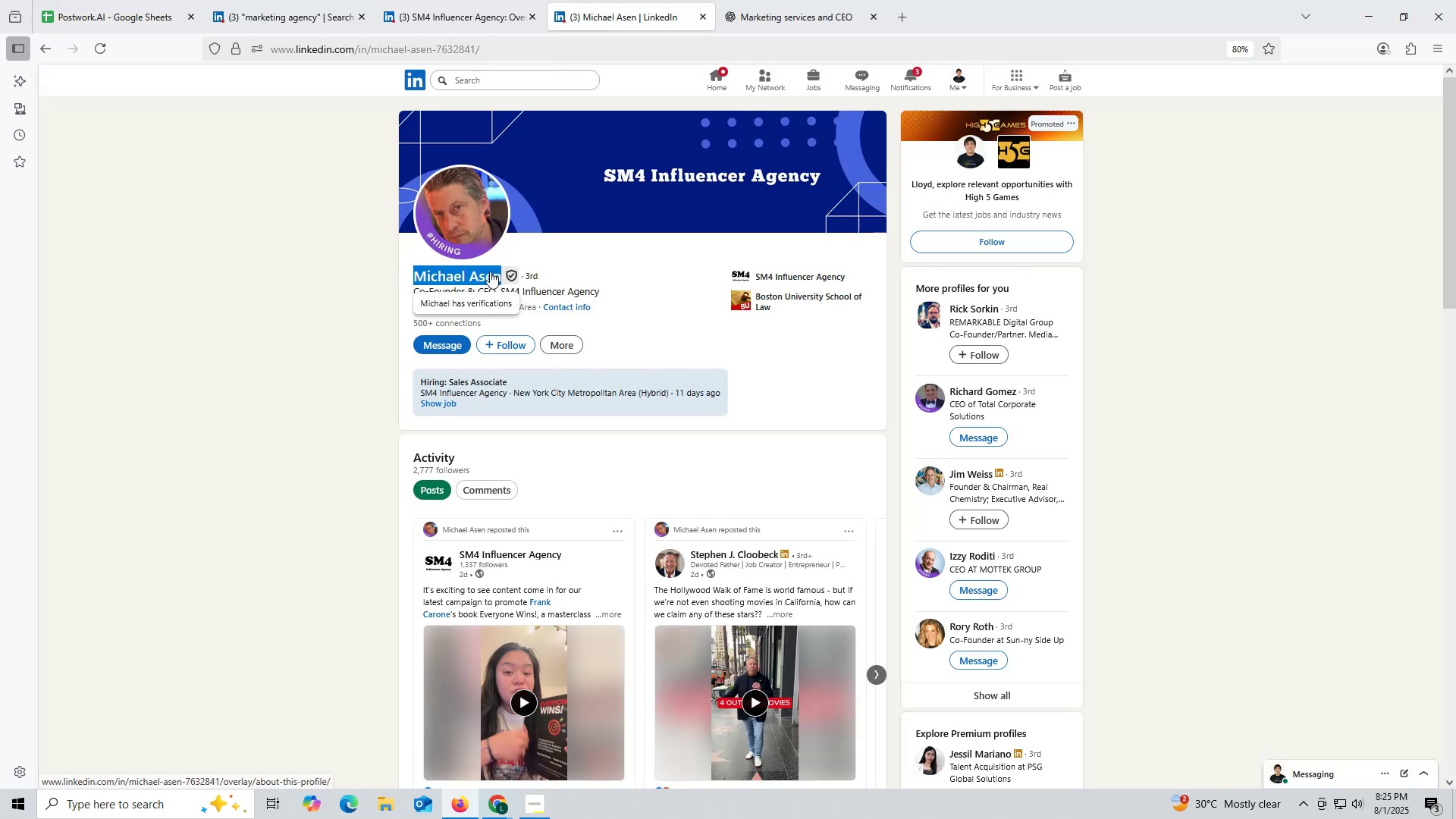 
key(Control+C)
 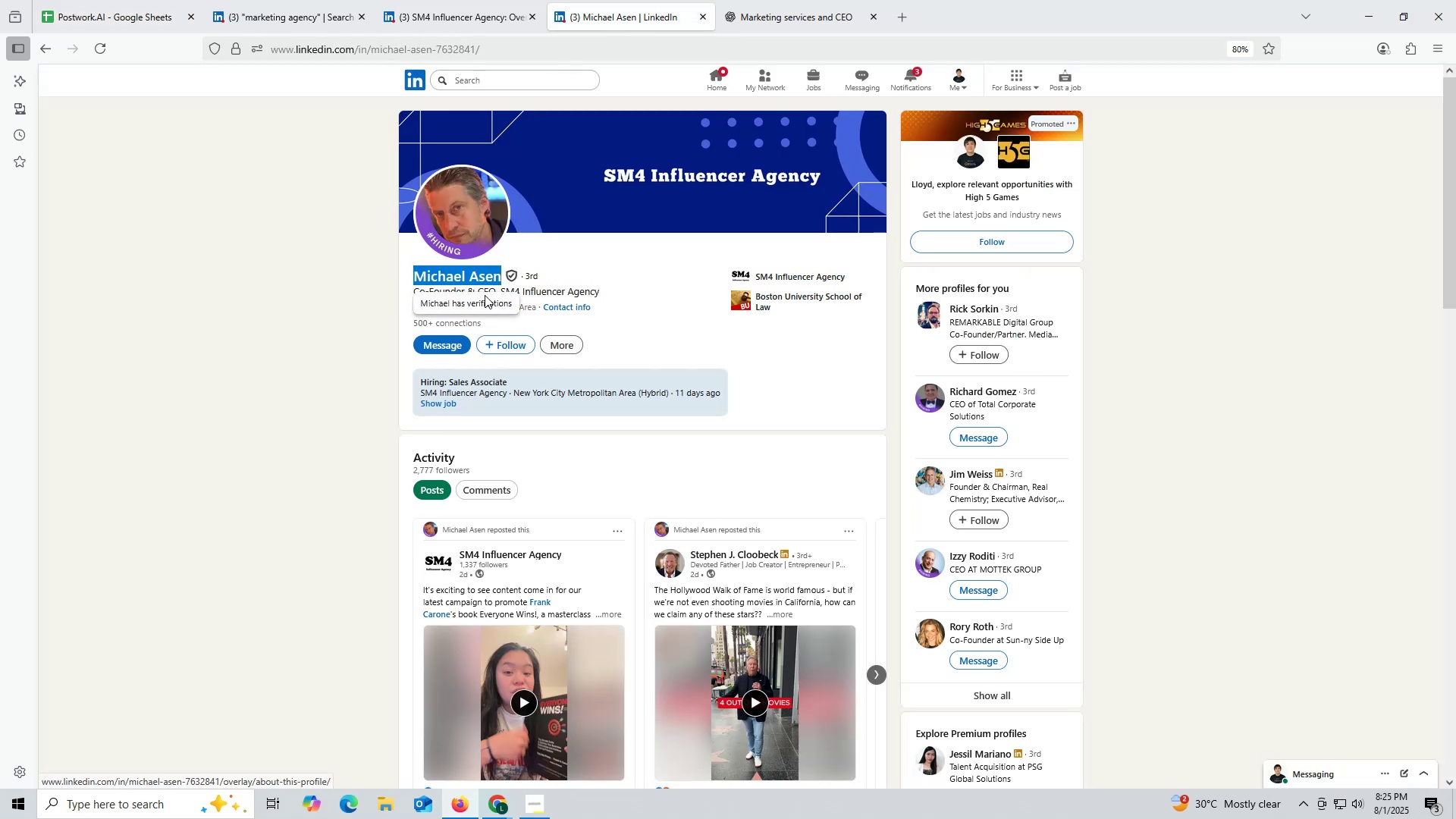 
key(Control+ControlLeft)
 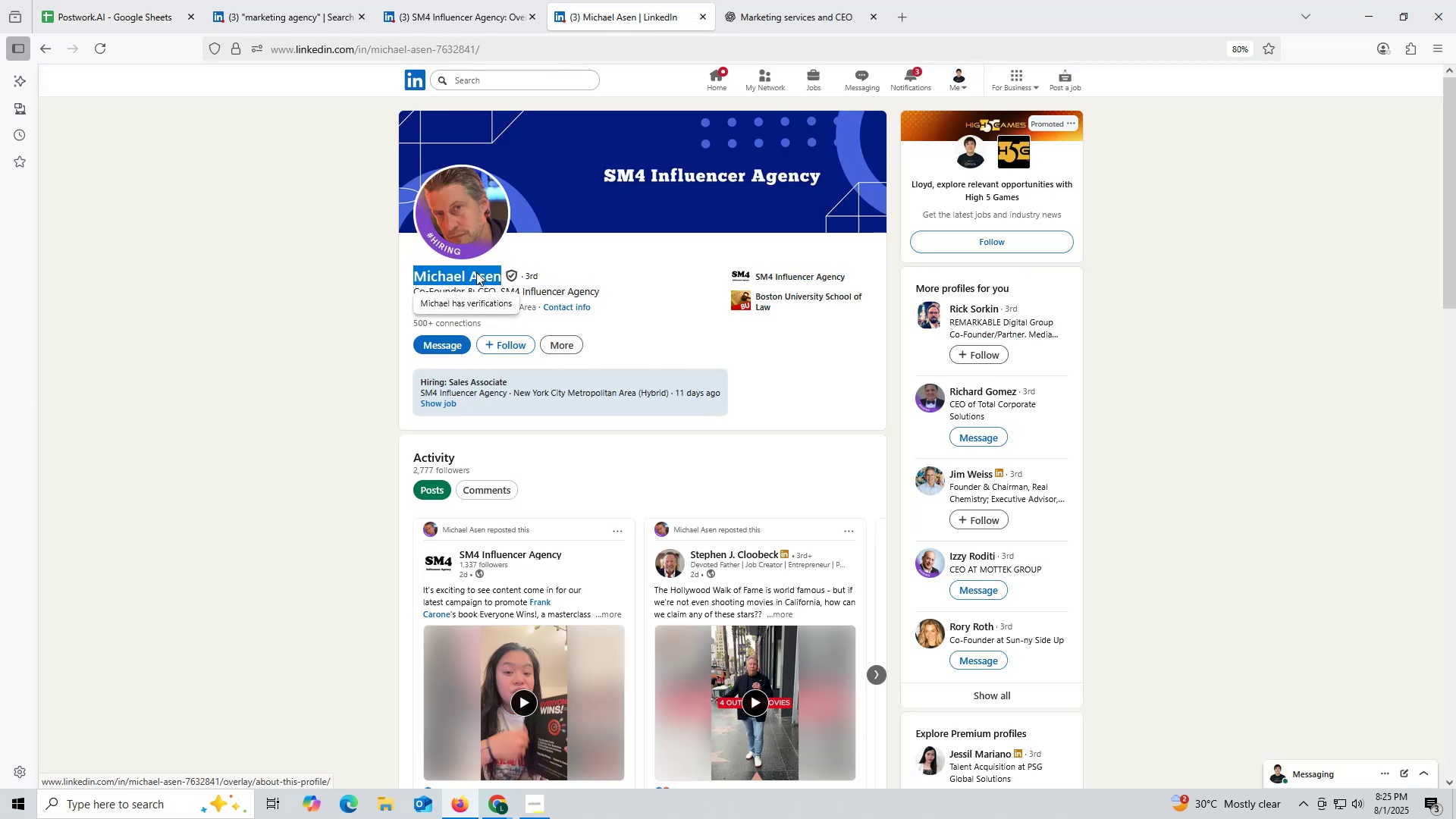 
key(Control+C)
 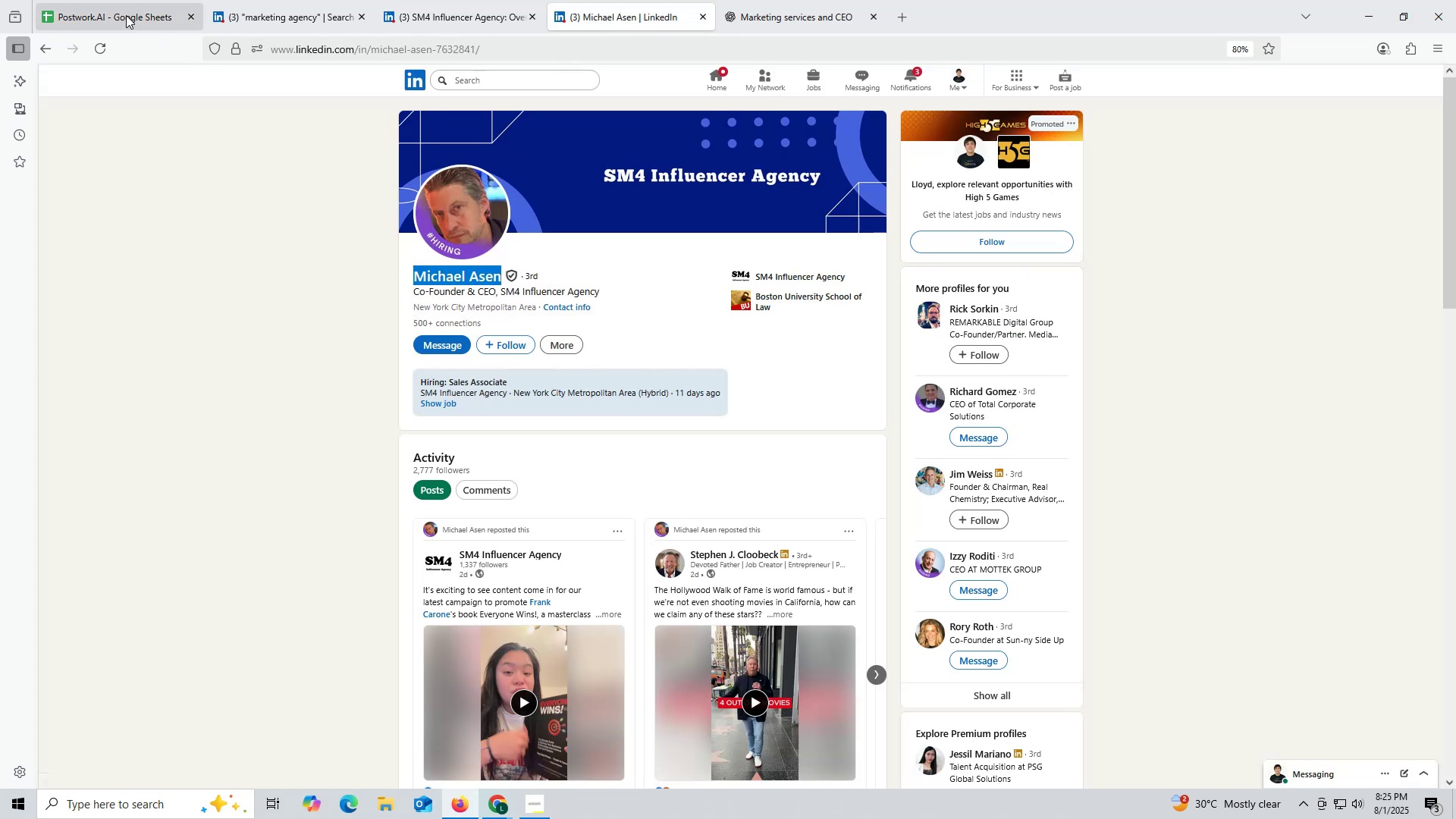 
left_click([125, 14])
 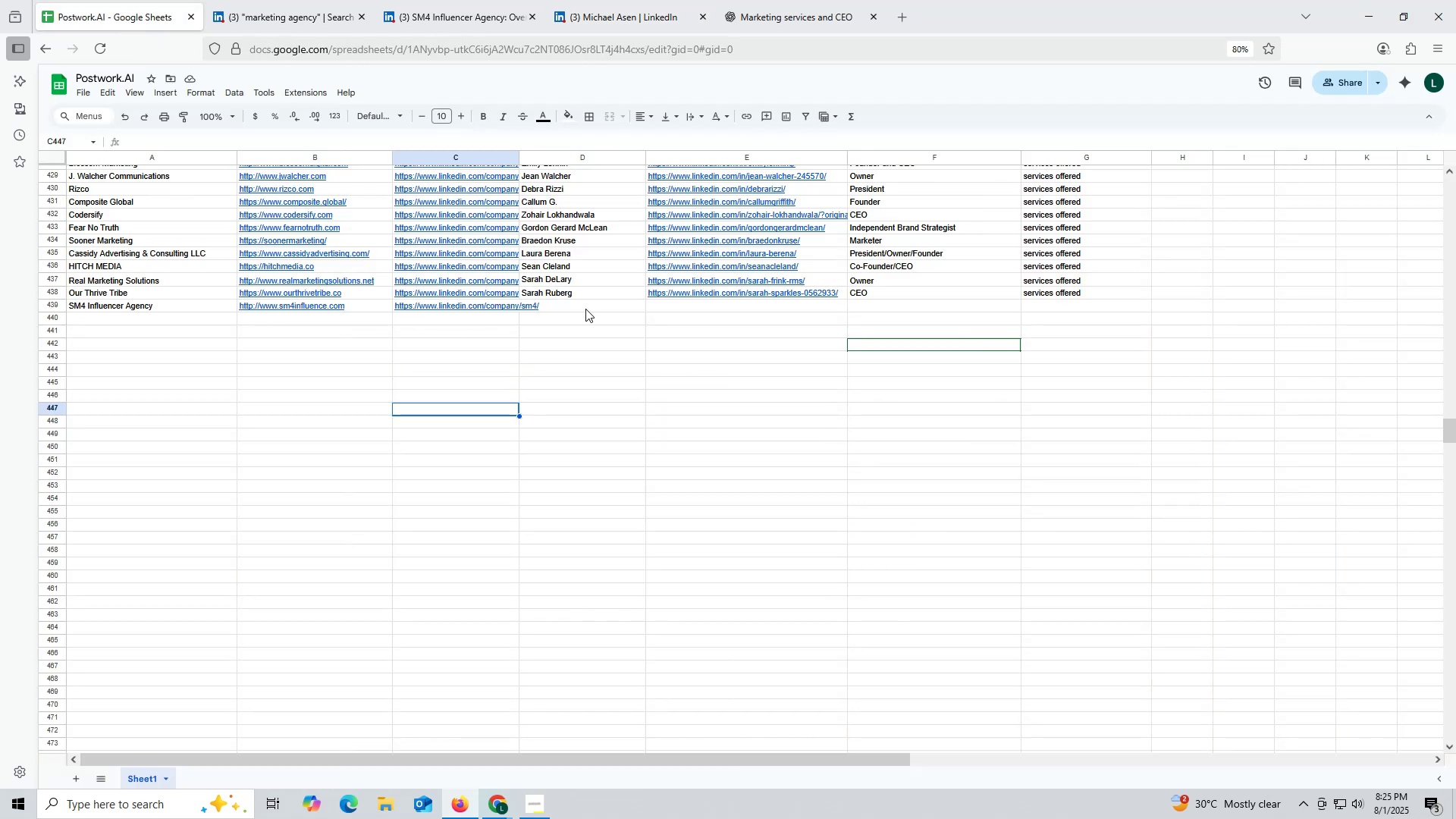 
double_click([585, 306])
 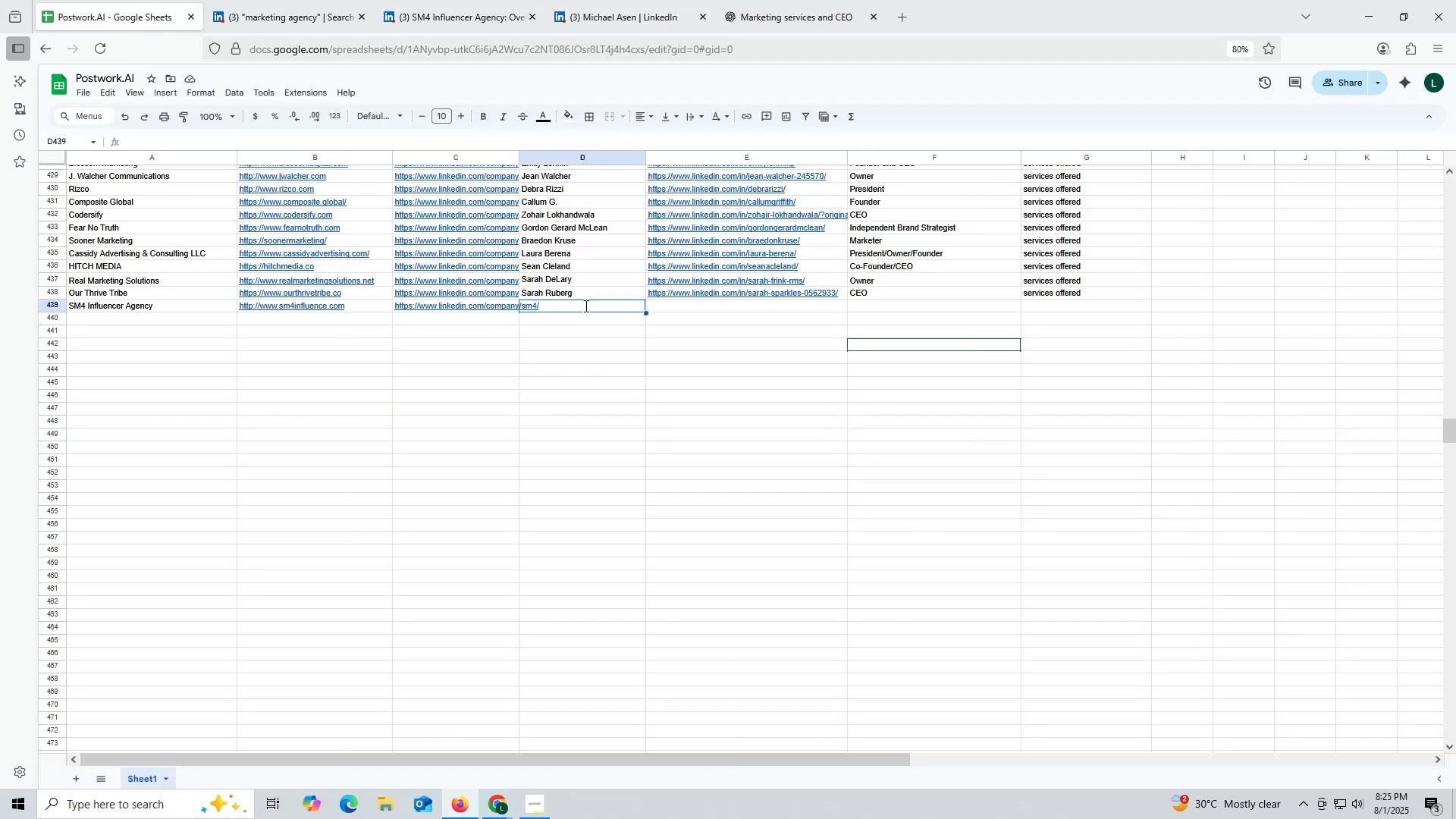 
key(Control+ControlLeft)
 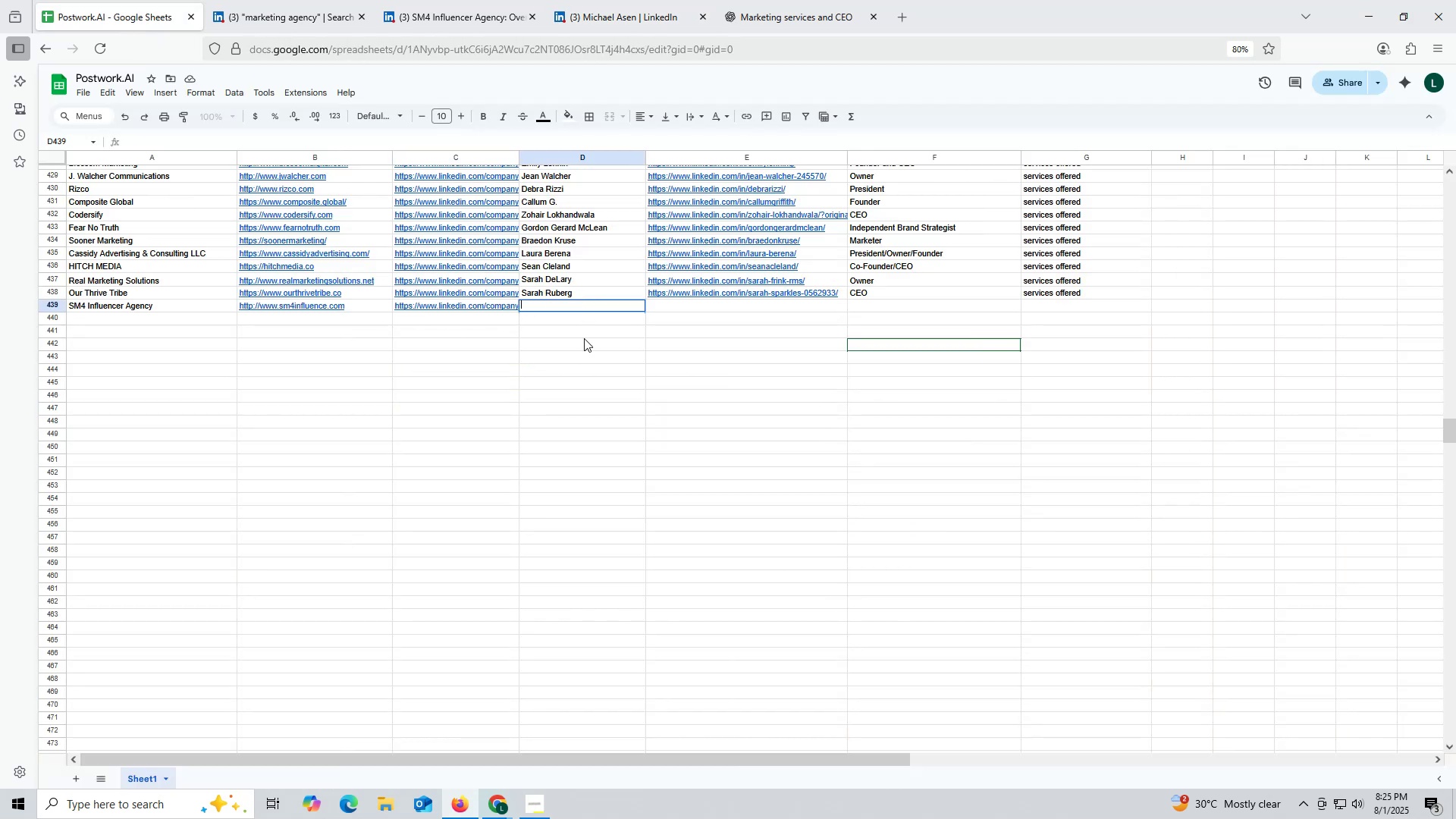 
key(Control+V)
 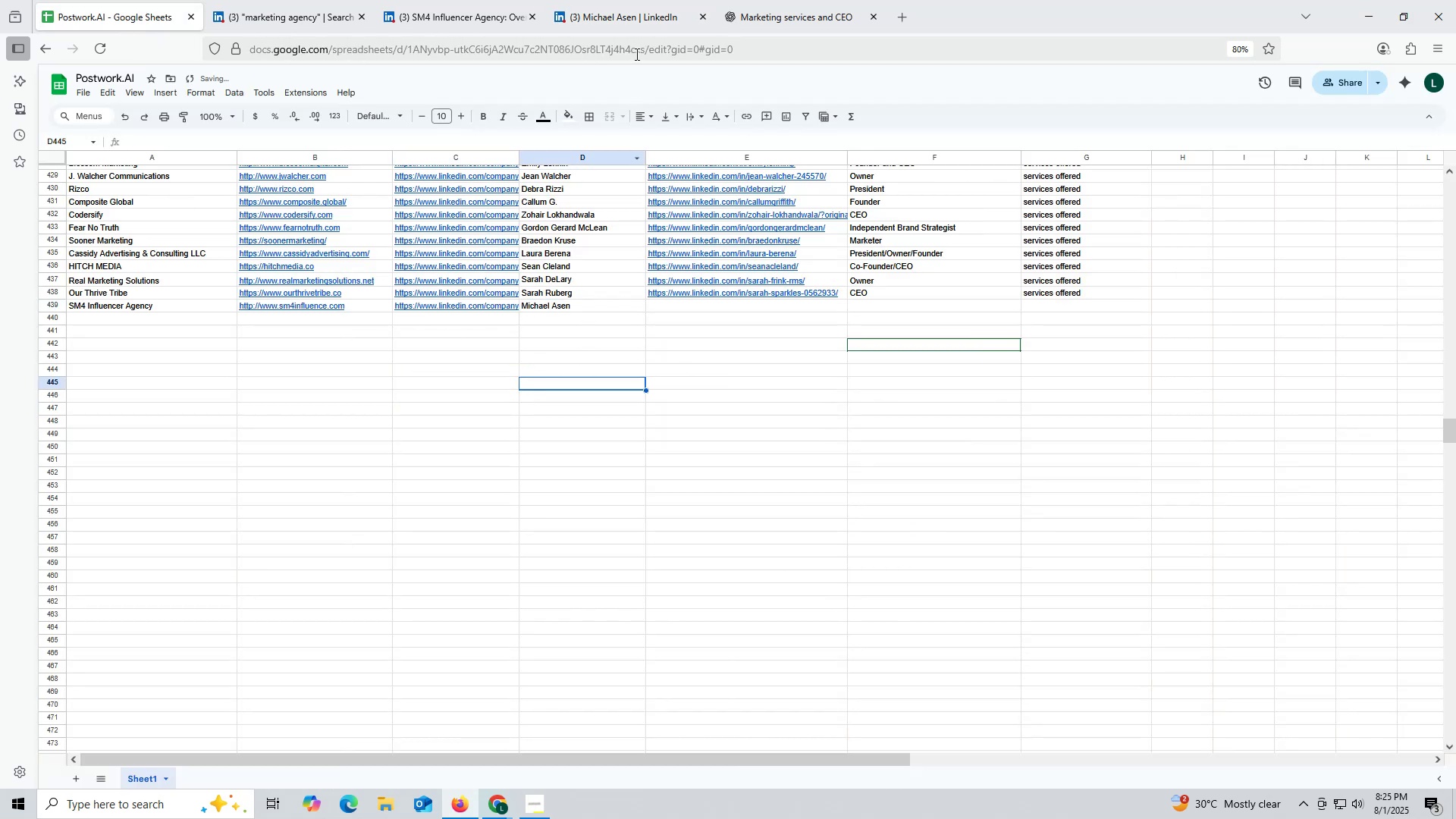 
left_click([617, 12])
 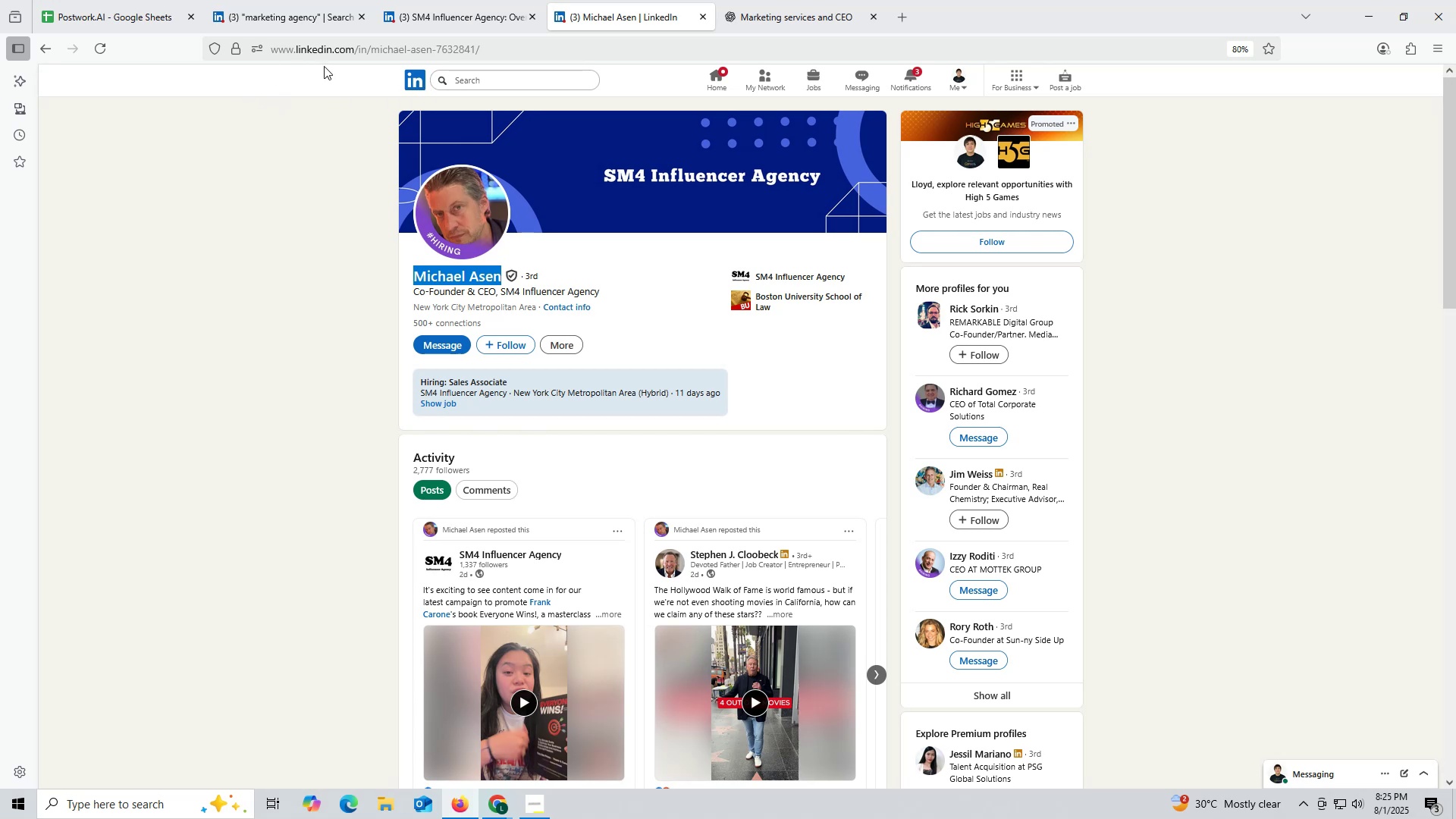 
double_click([331, 54])
 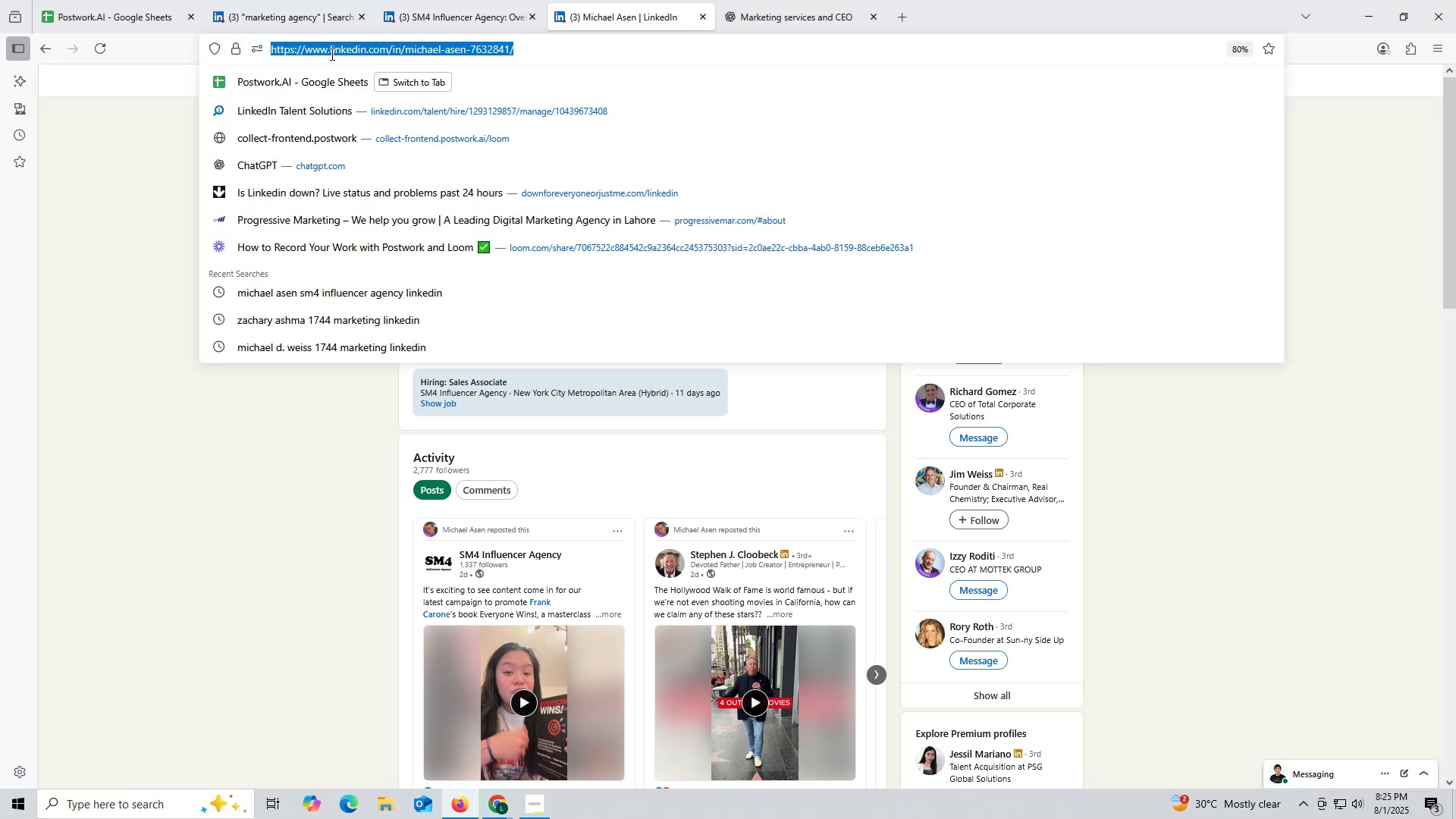 
triple_click([331, 54])
 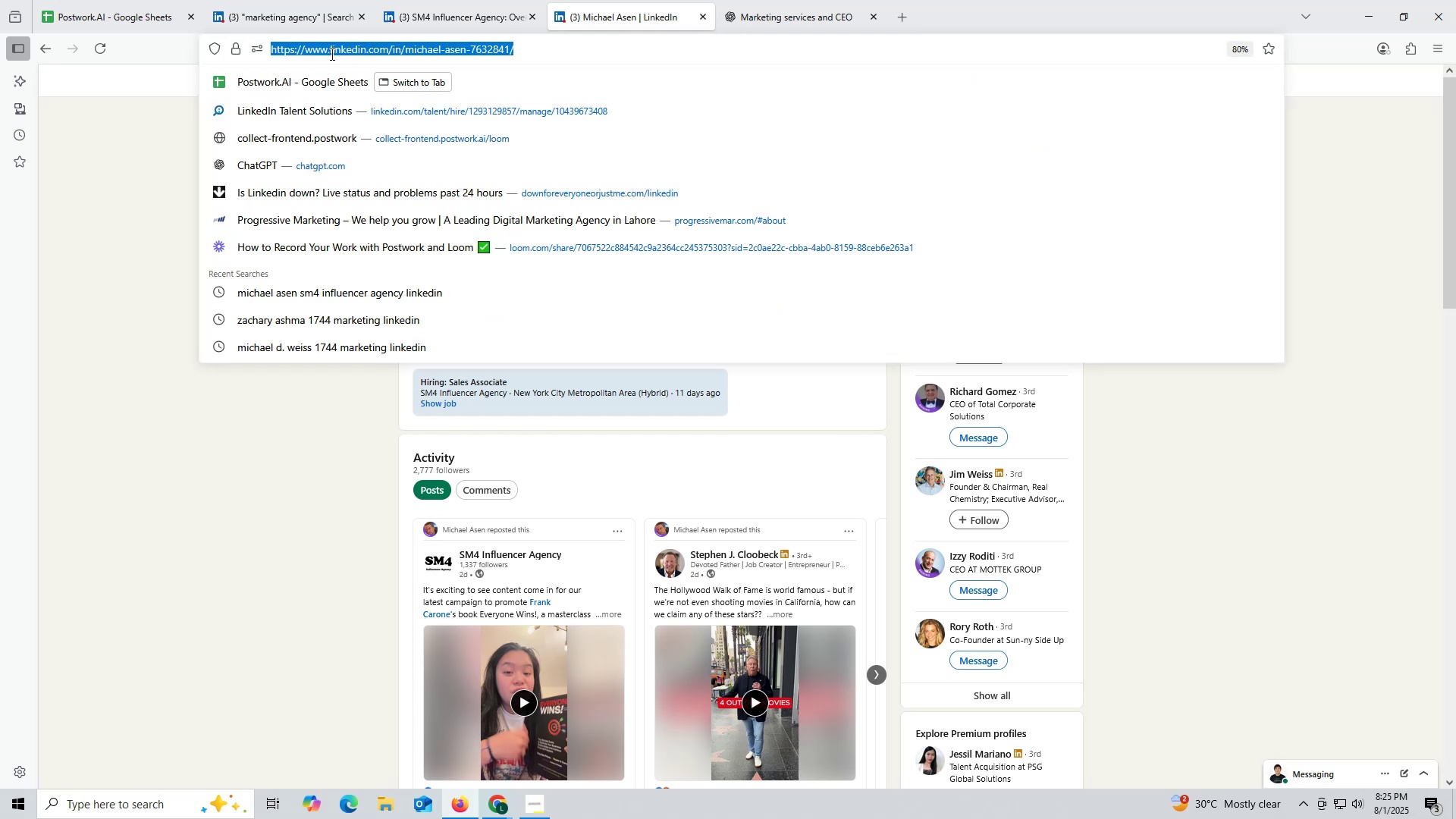 
key(Control+ControlLeft)
 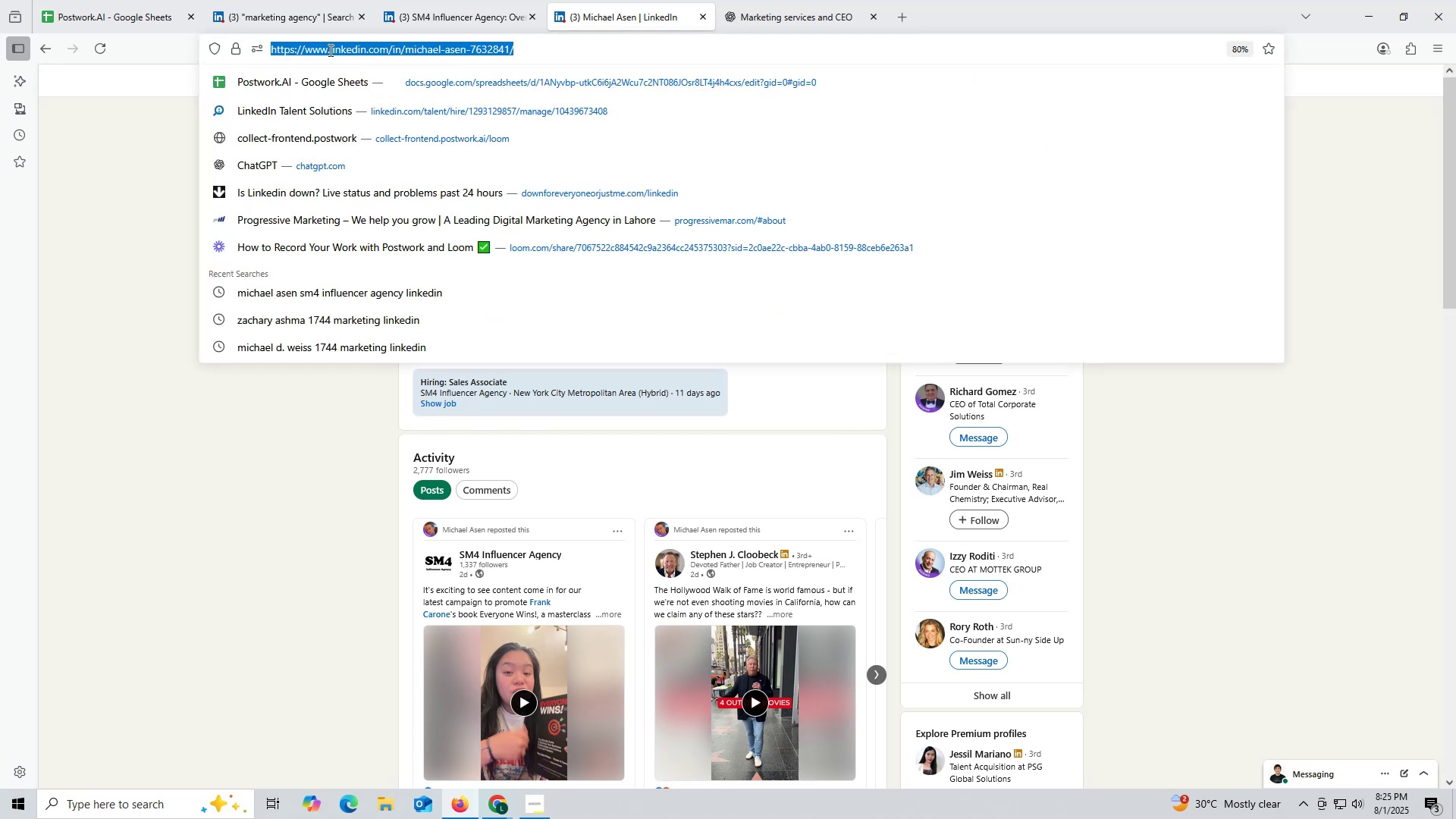 
key(Control+C)
 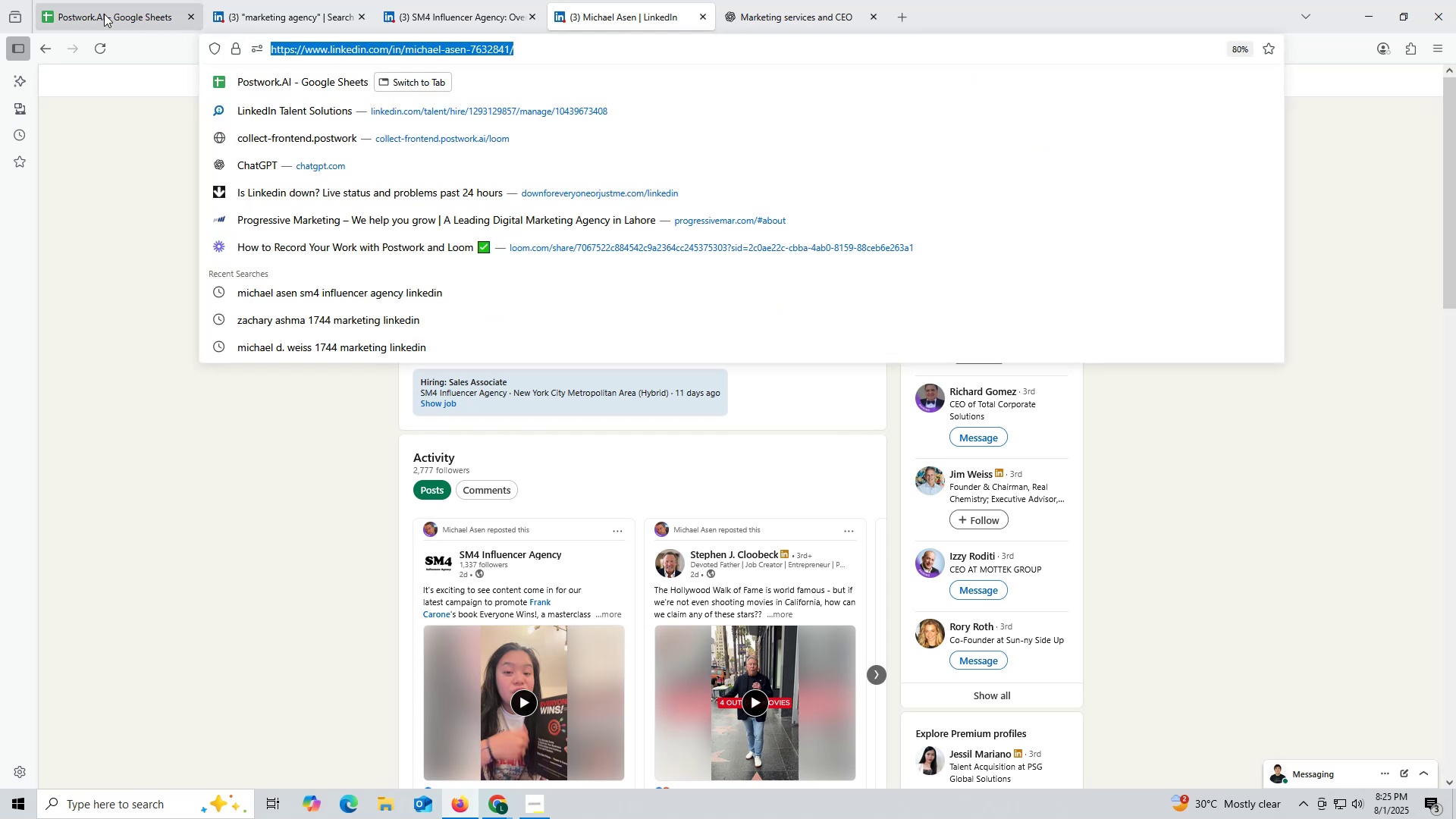 
left_click([104, 14])
 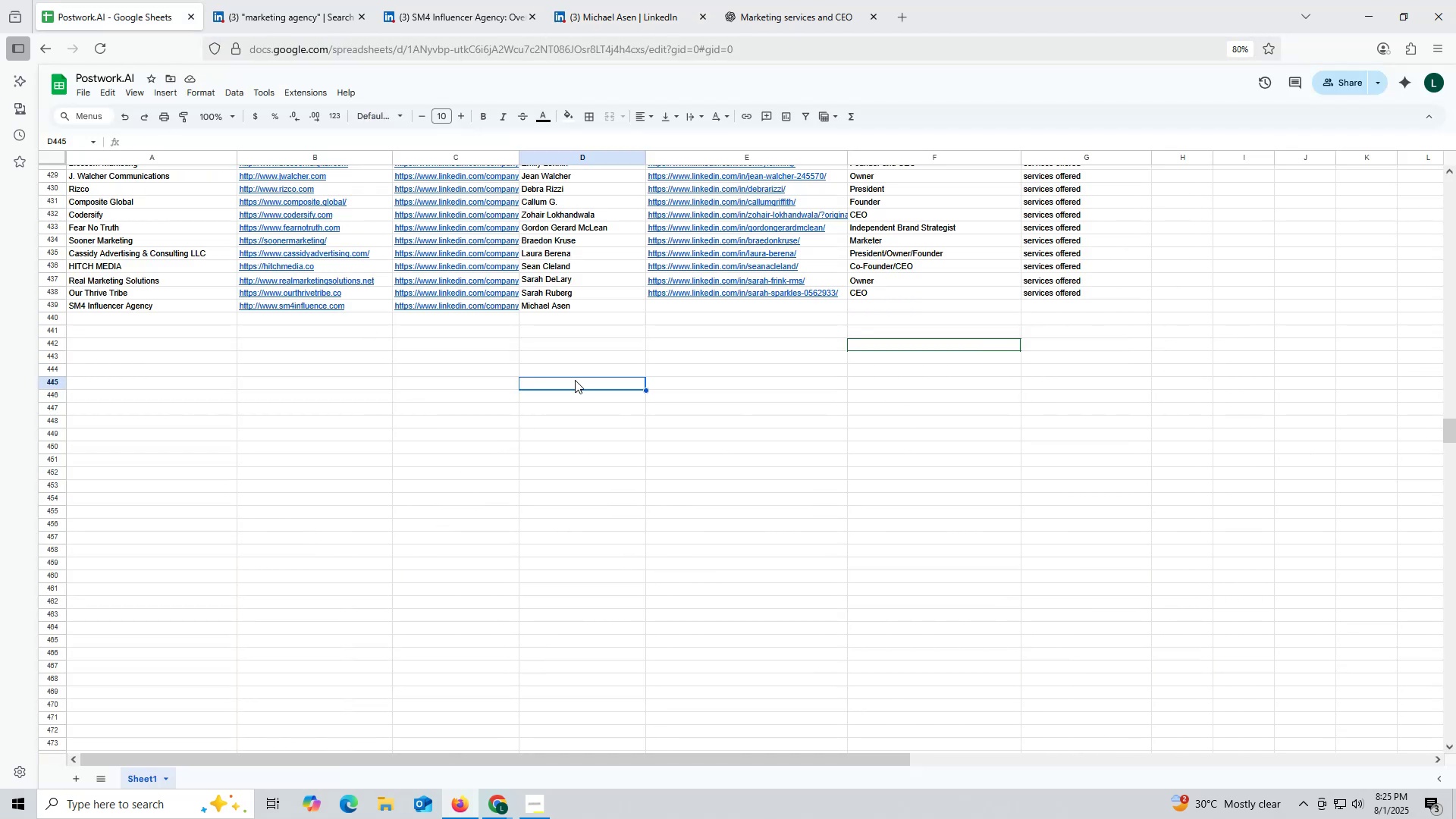 
double_click([678, 307])
 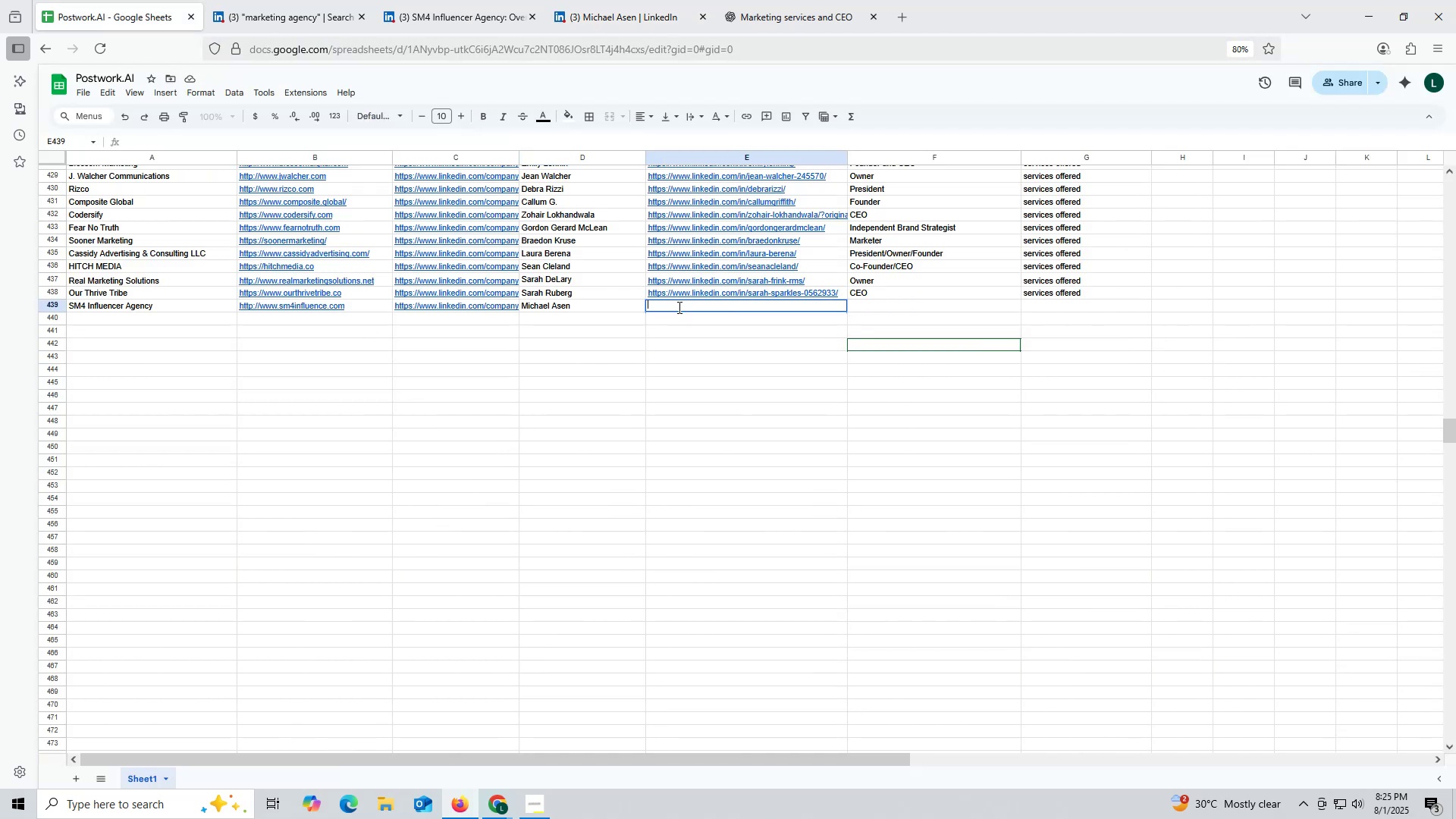 
key(Control+V)
 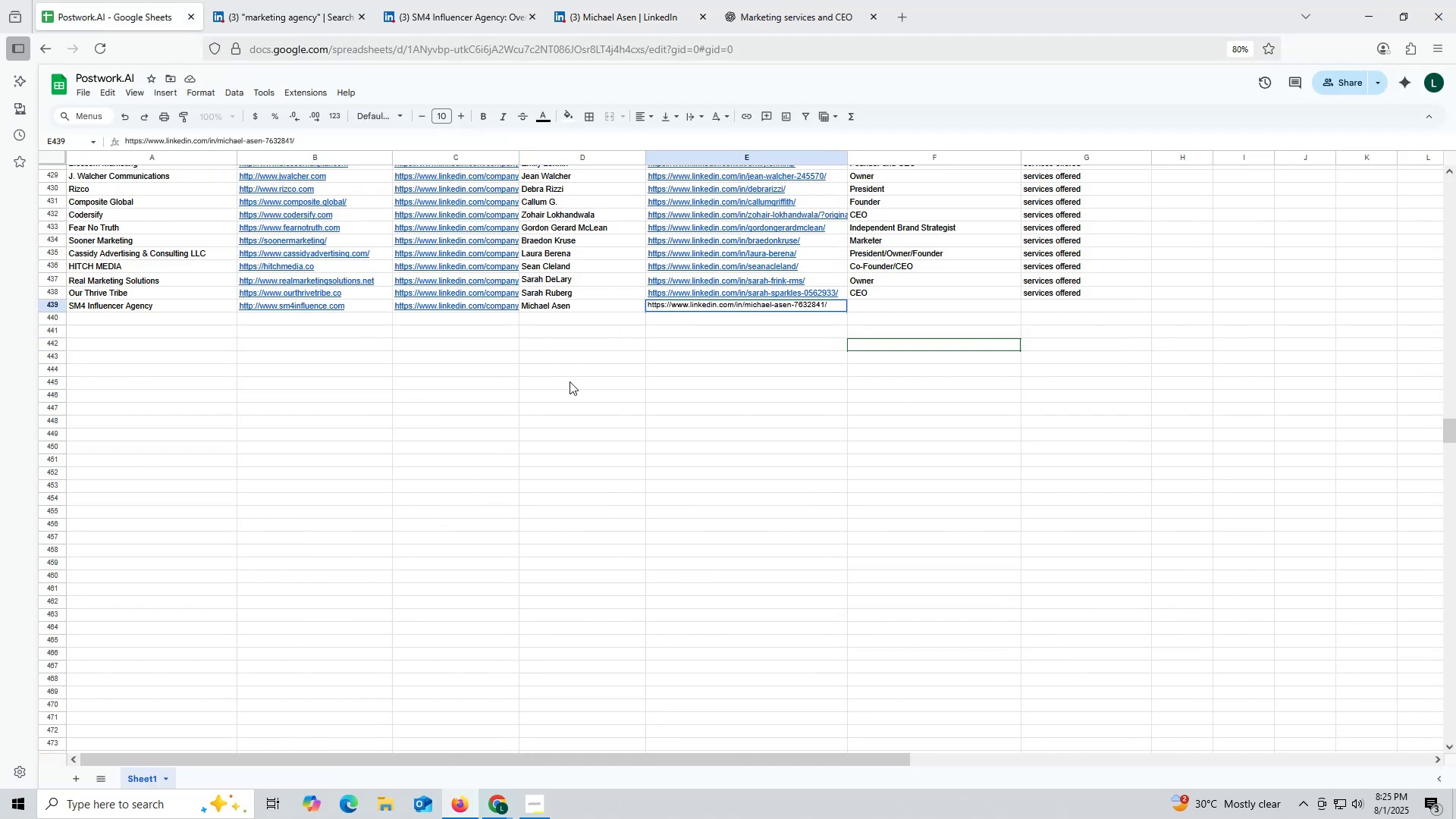 
left_click([589, 384])
 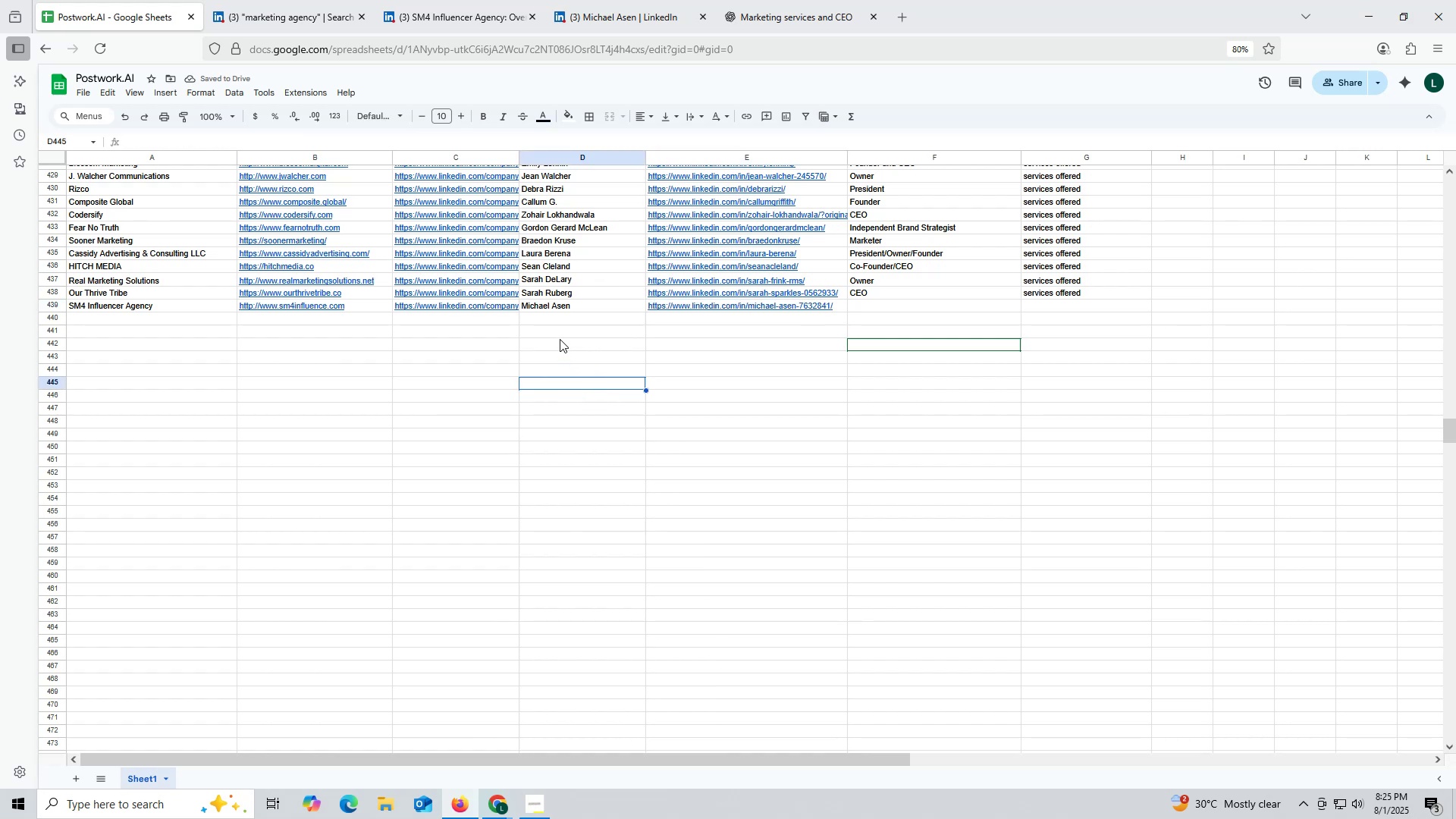 
left_click([629, 24])
 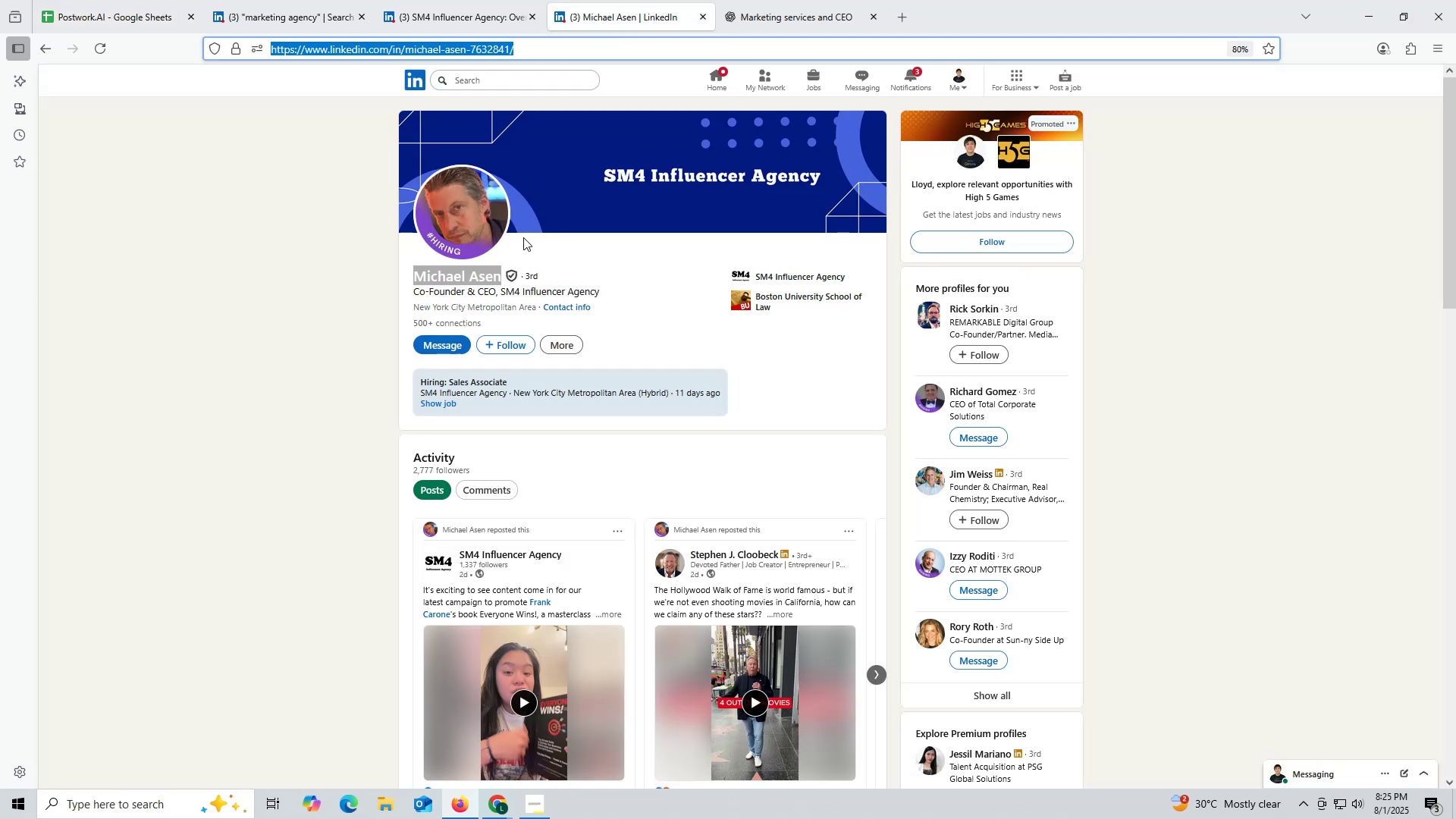 
scroll: coordinate [522, 249], scroll_direction: down, amount: 10.0
 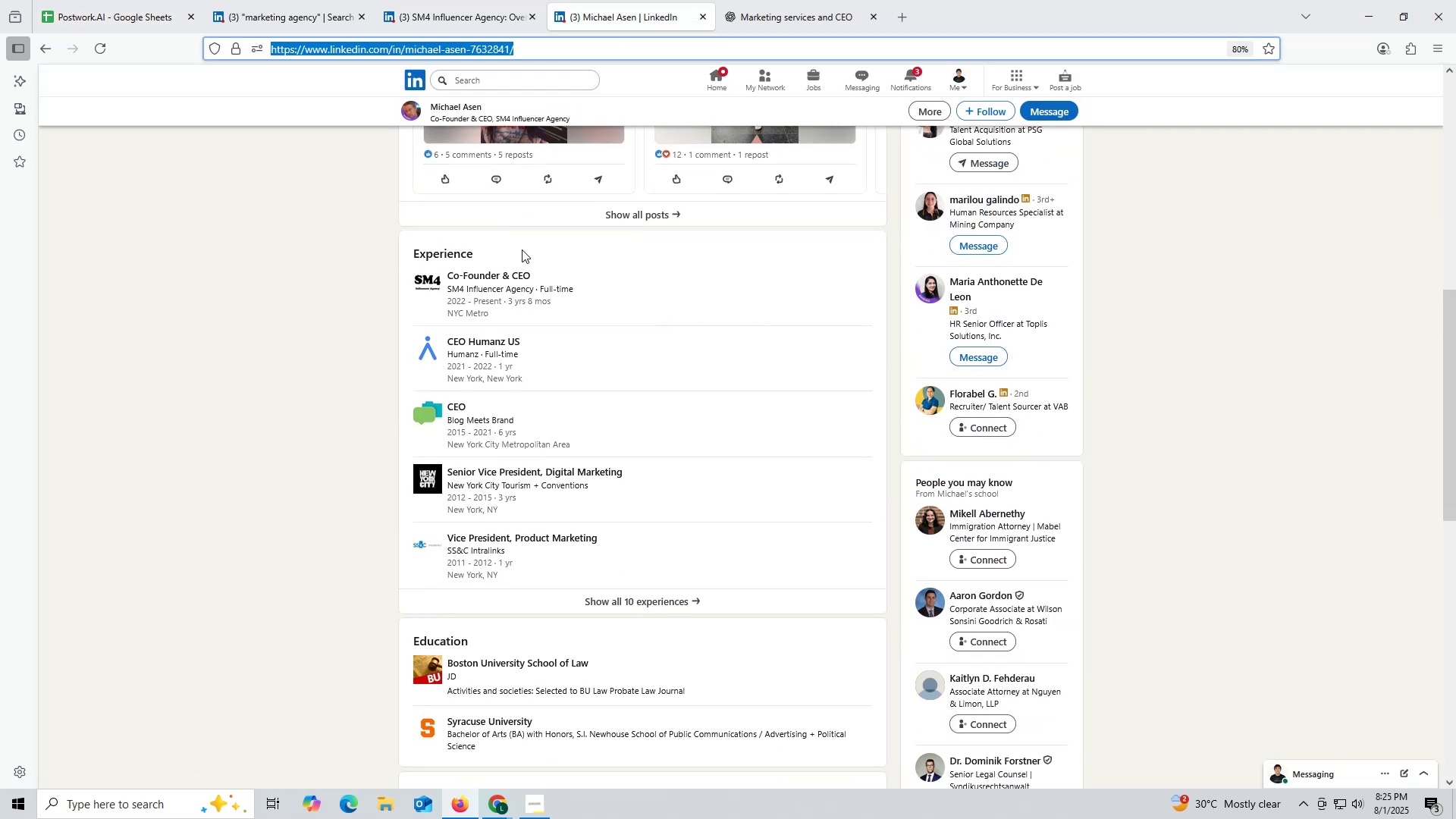 
scroll: coordinate [536, 247], scroll_direction: up, amount: 14.0
 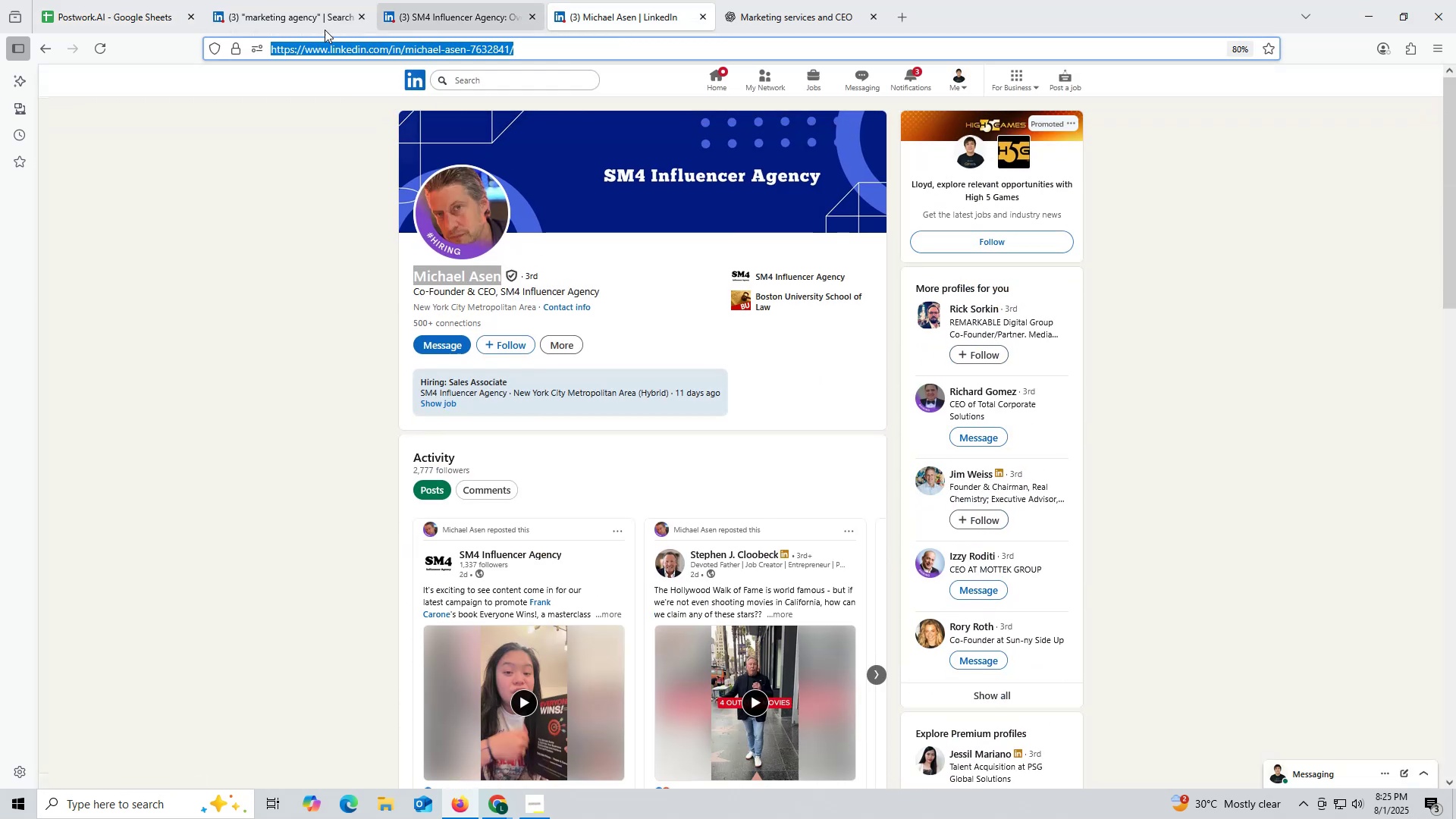 
left_click([142, 22])
 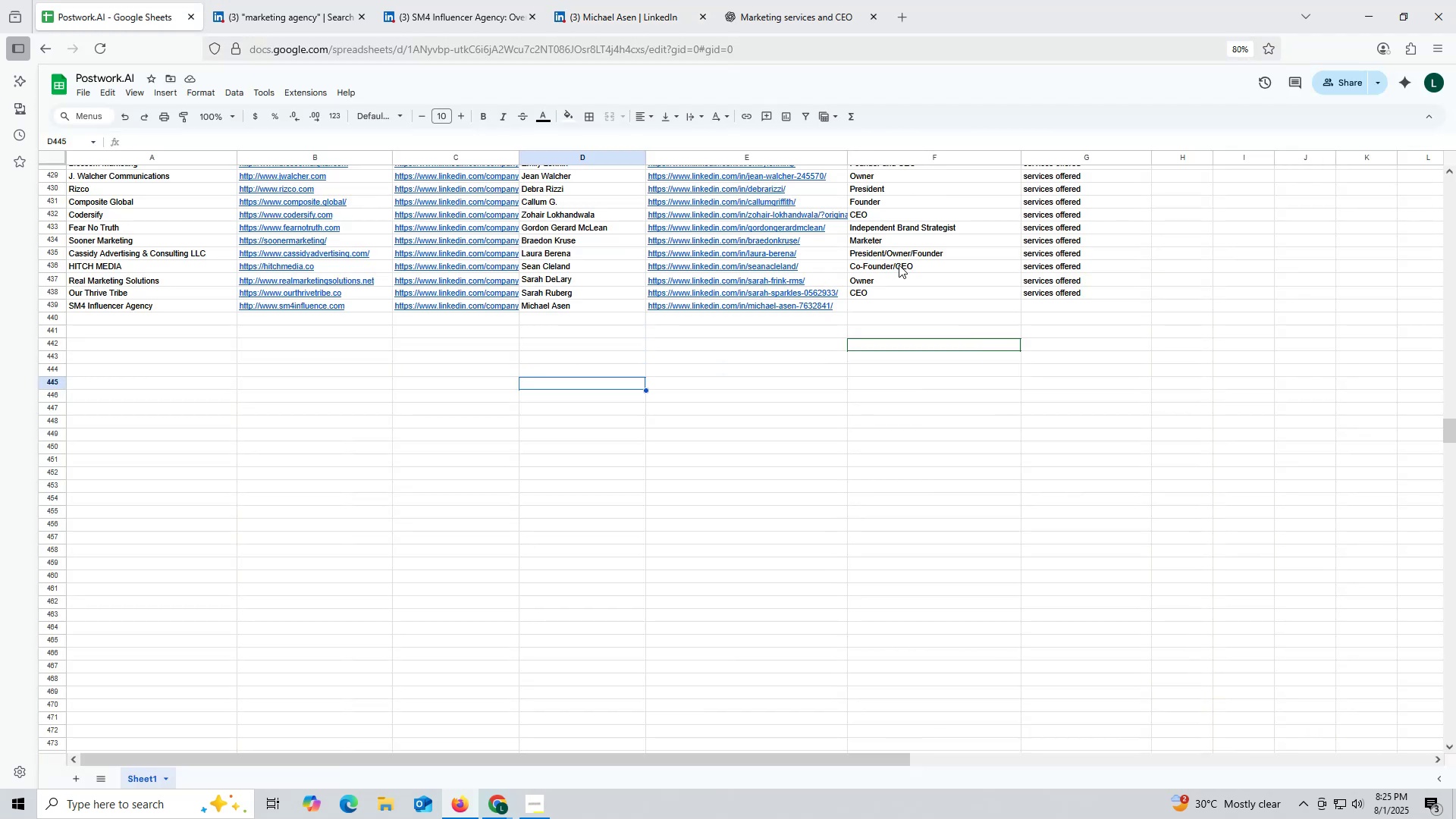 
left_click([899, 267])
 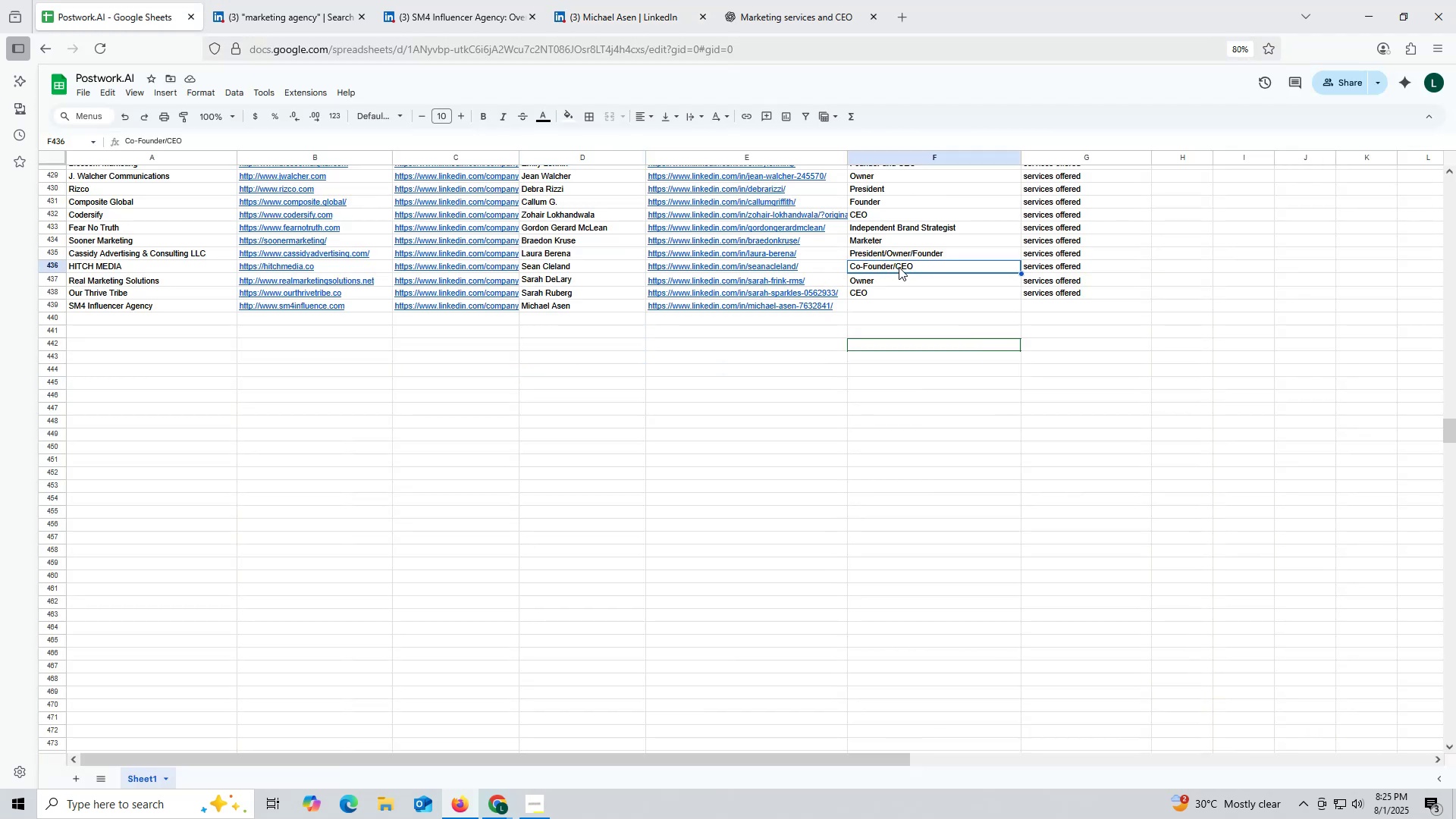 
key(Control+ControlLeft)
 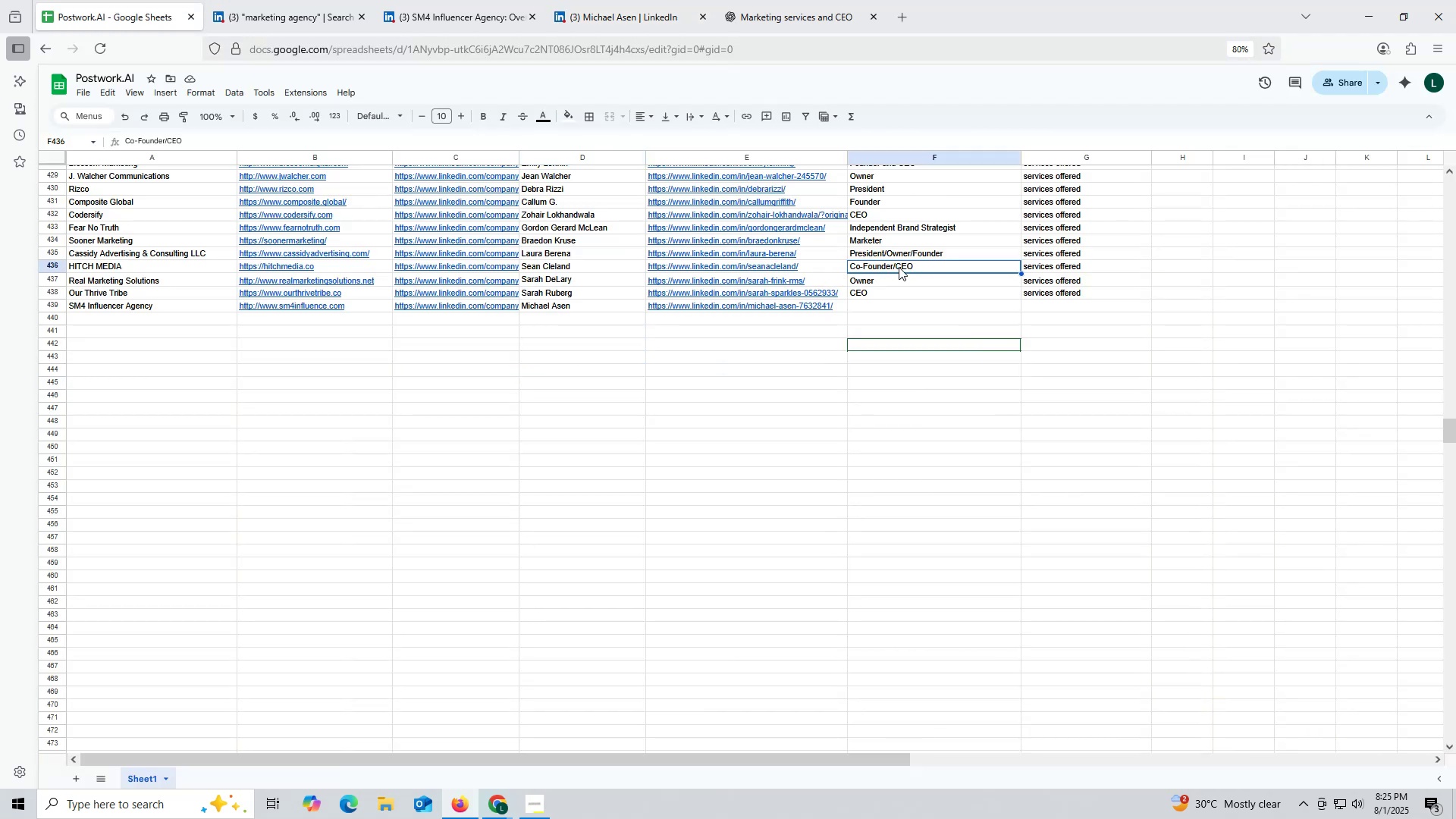 
key(Control+C)
 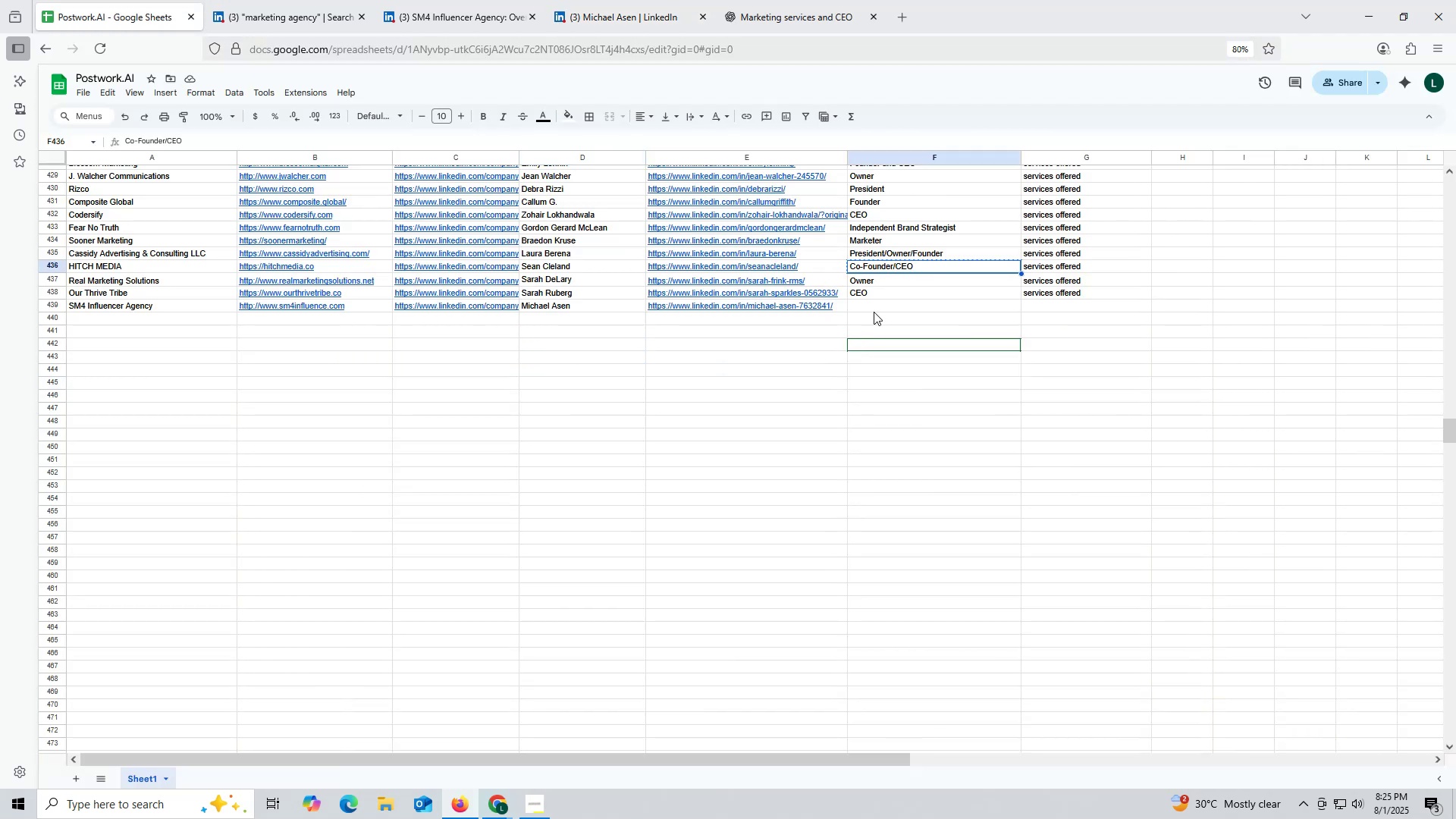 
left_click([874, 306])
 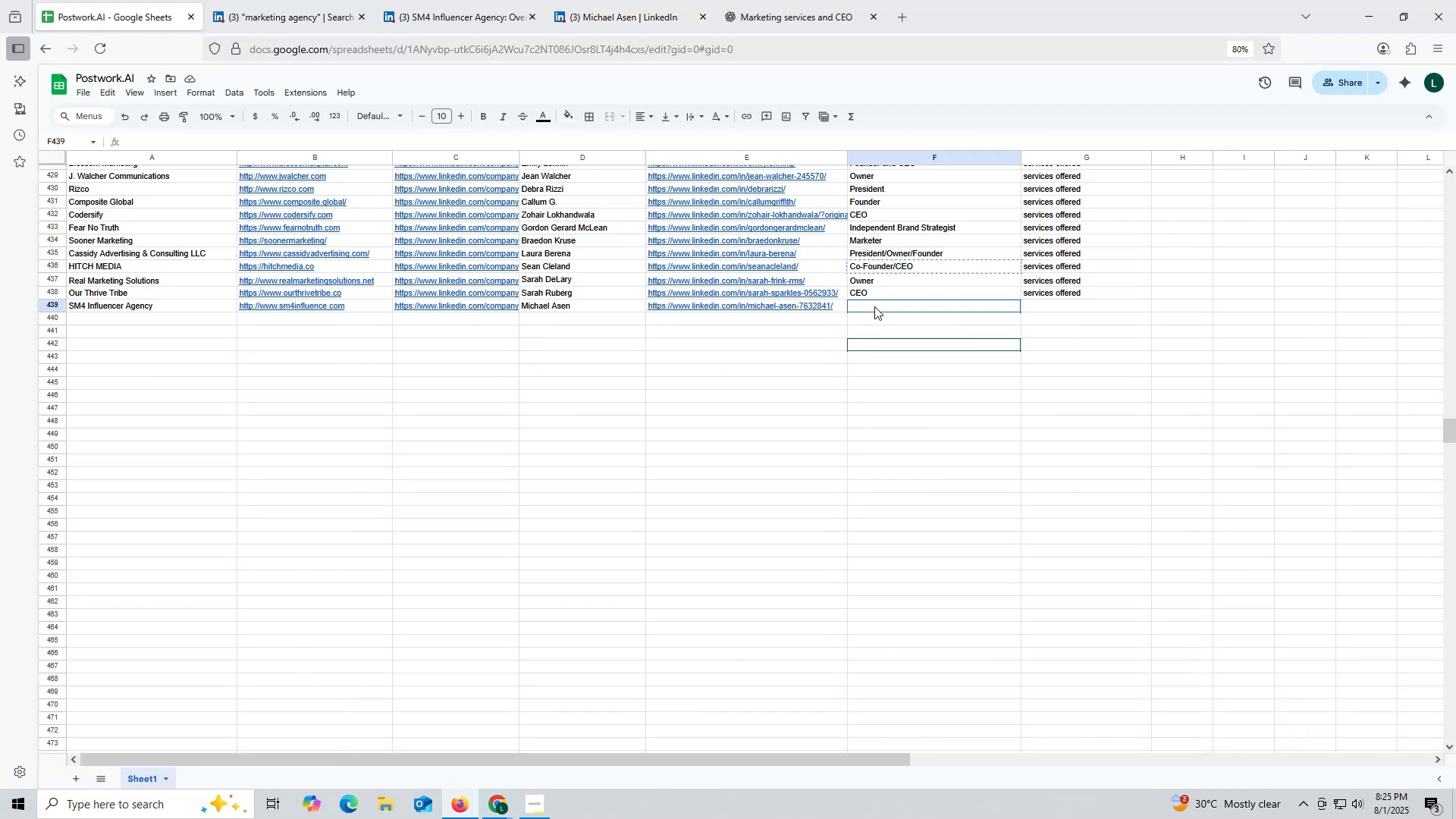 
key(Control+ControlLeft)
 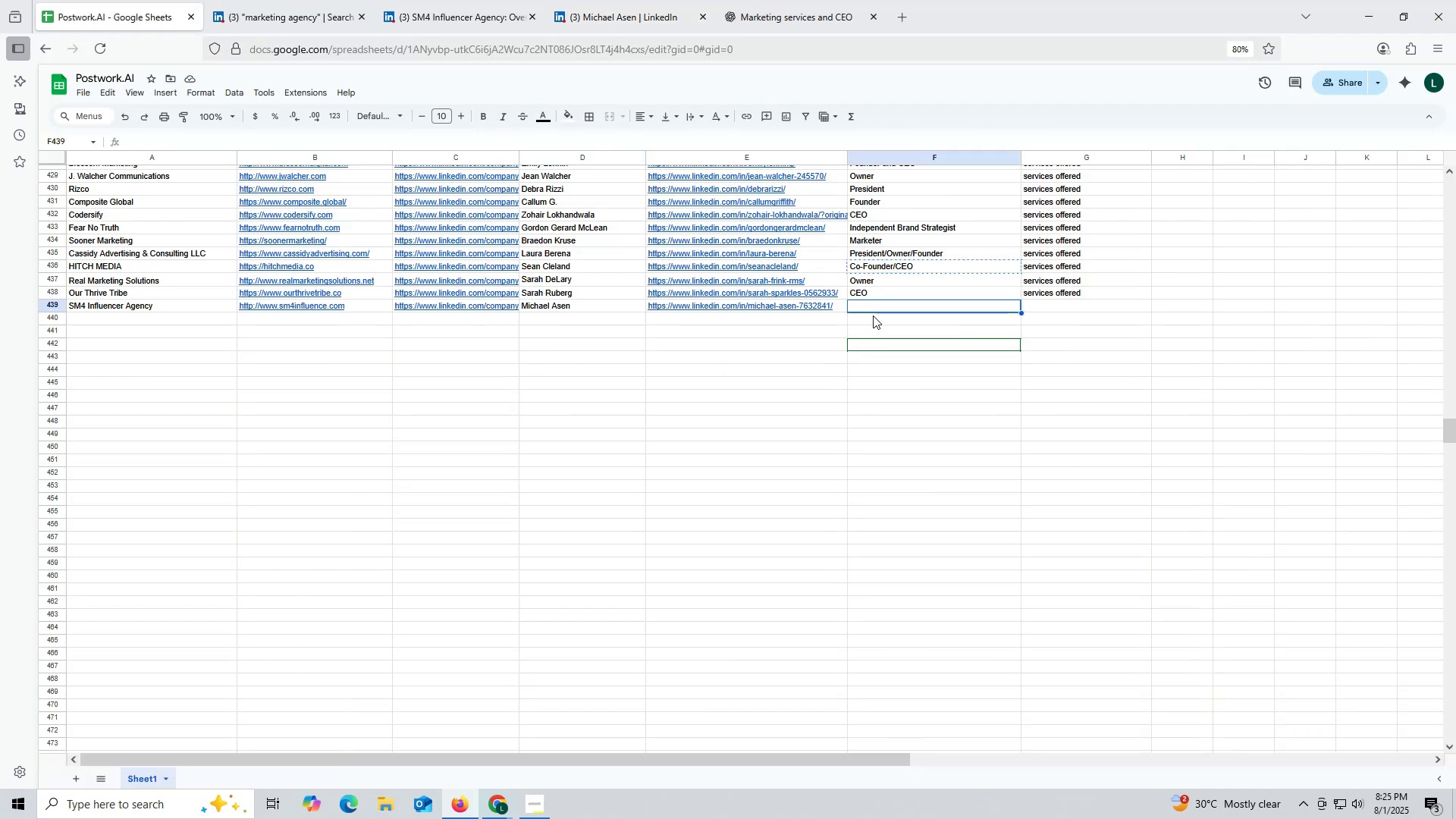 
key(Control+V)
 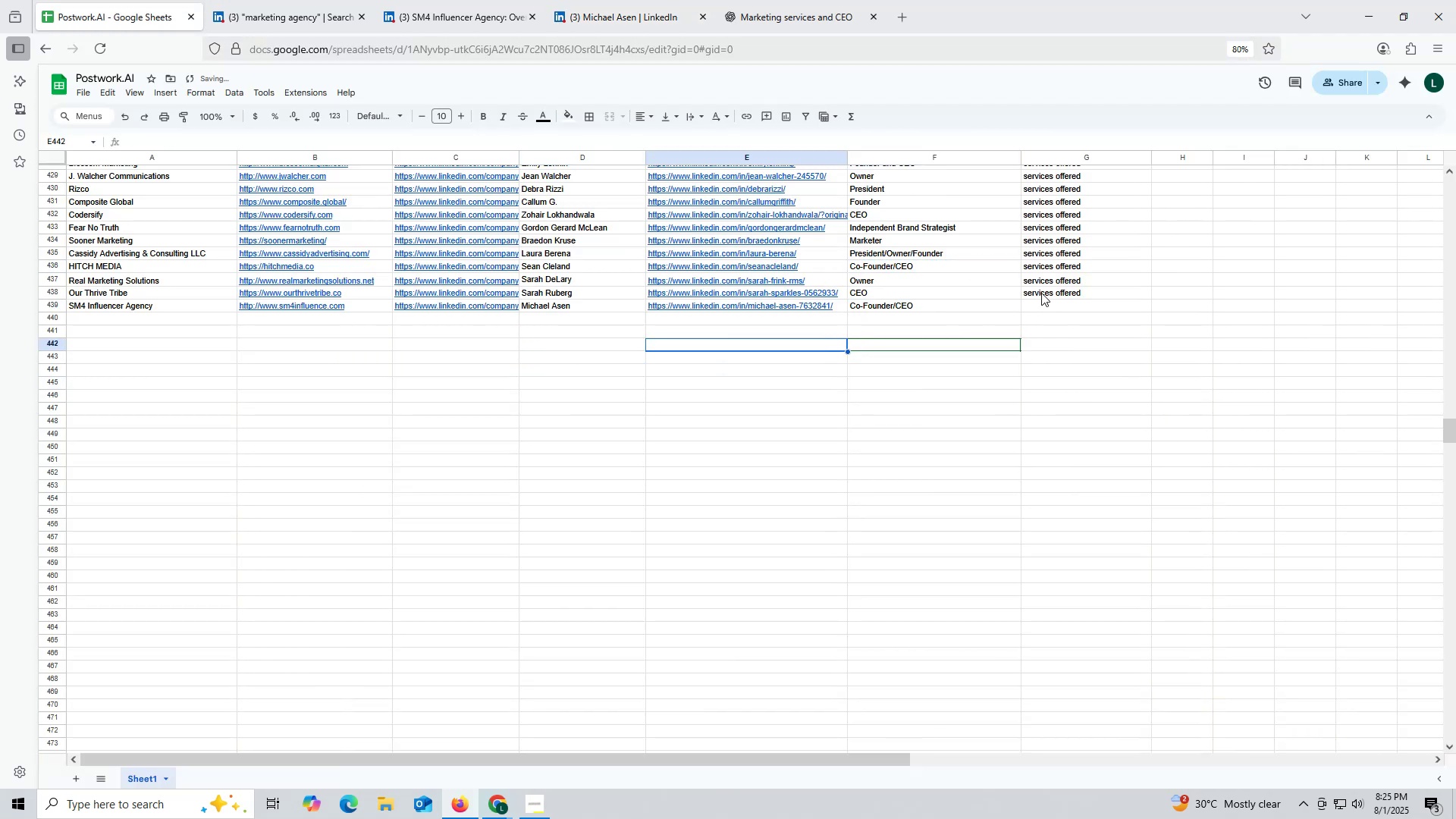 
left_click([1042, 292])
 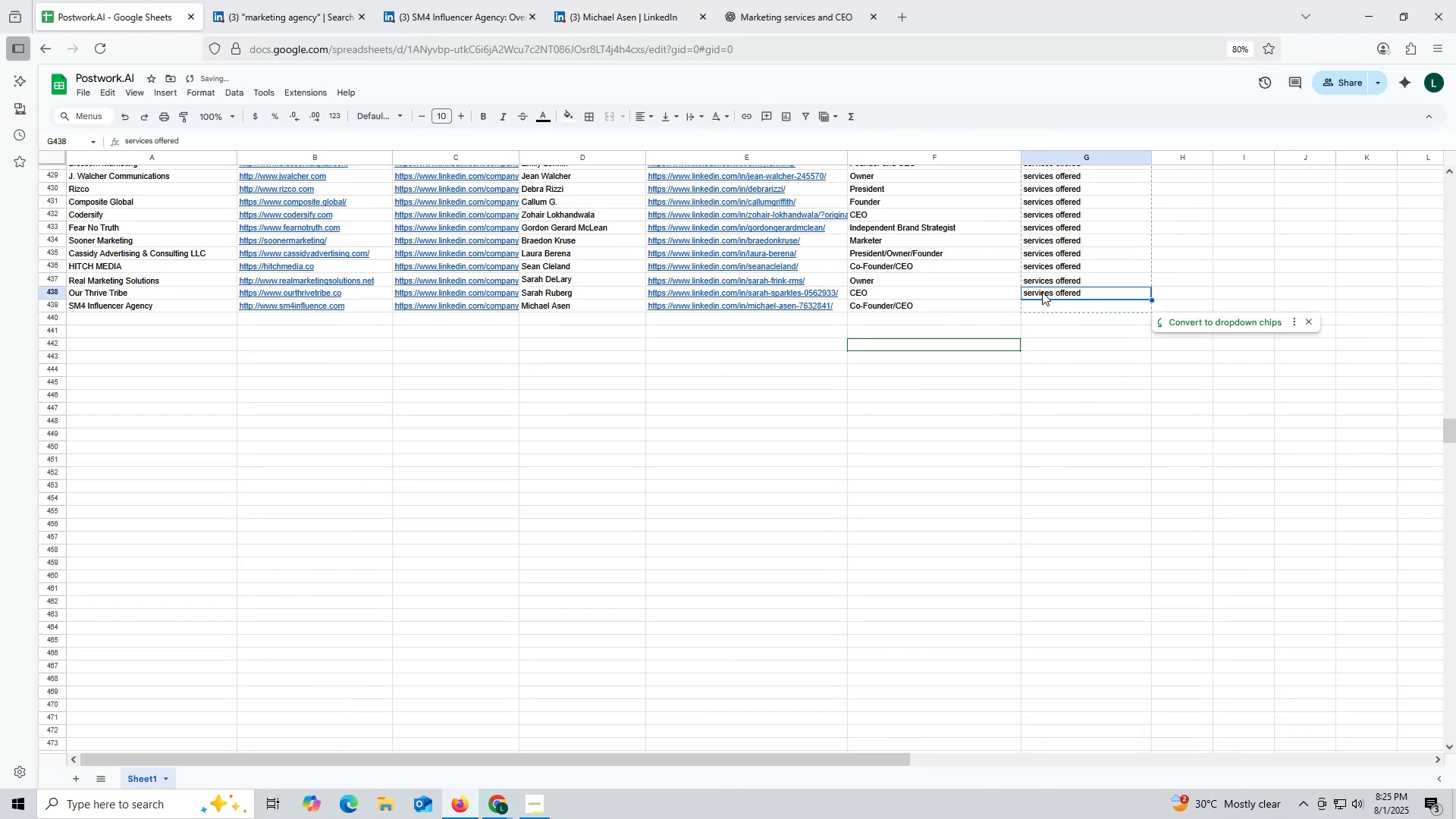 
key(Control+ControlLeft)
 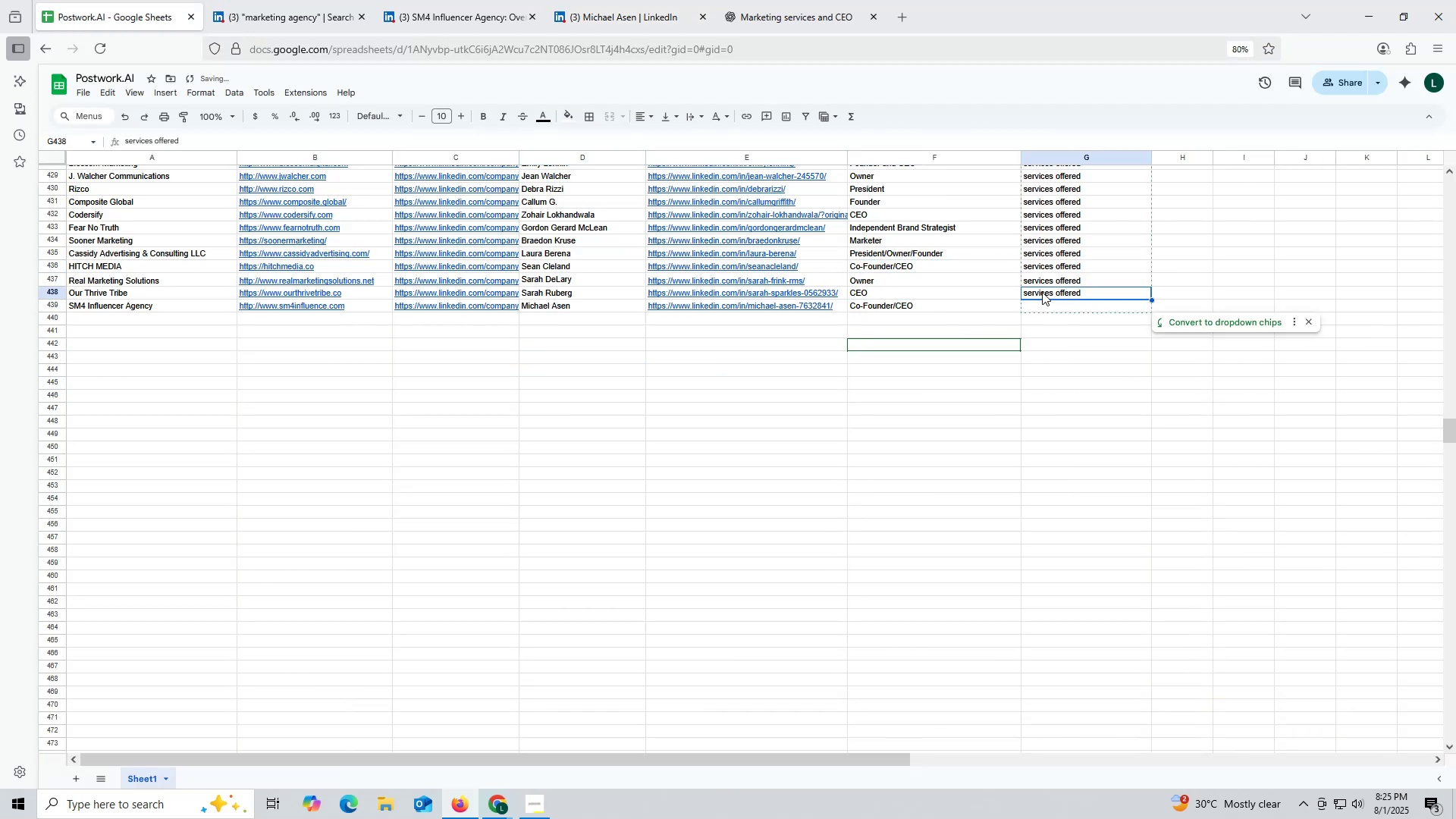 
key(Control+C)
 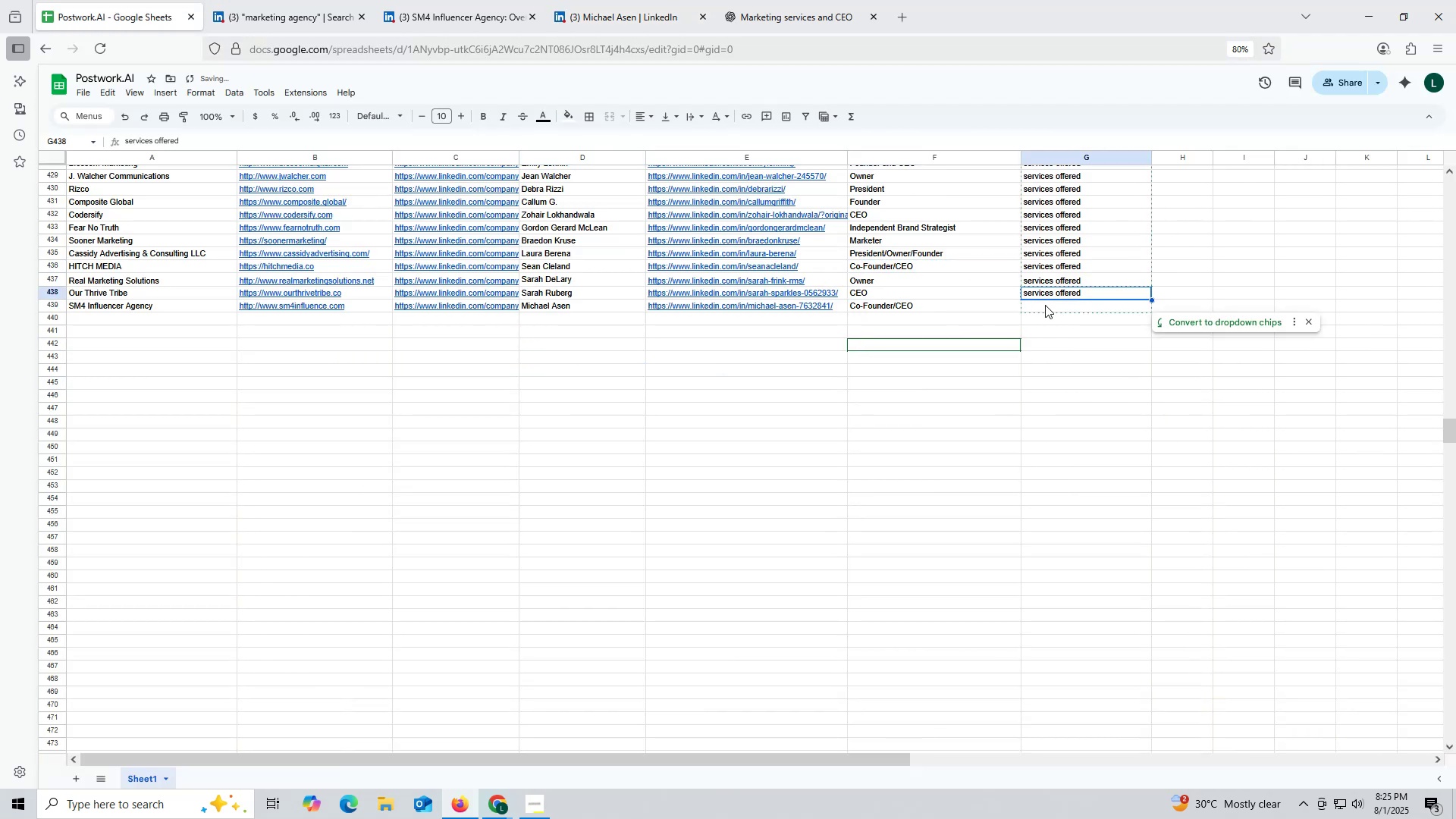 
key(Control+ControlLeft)
 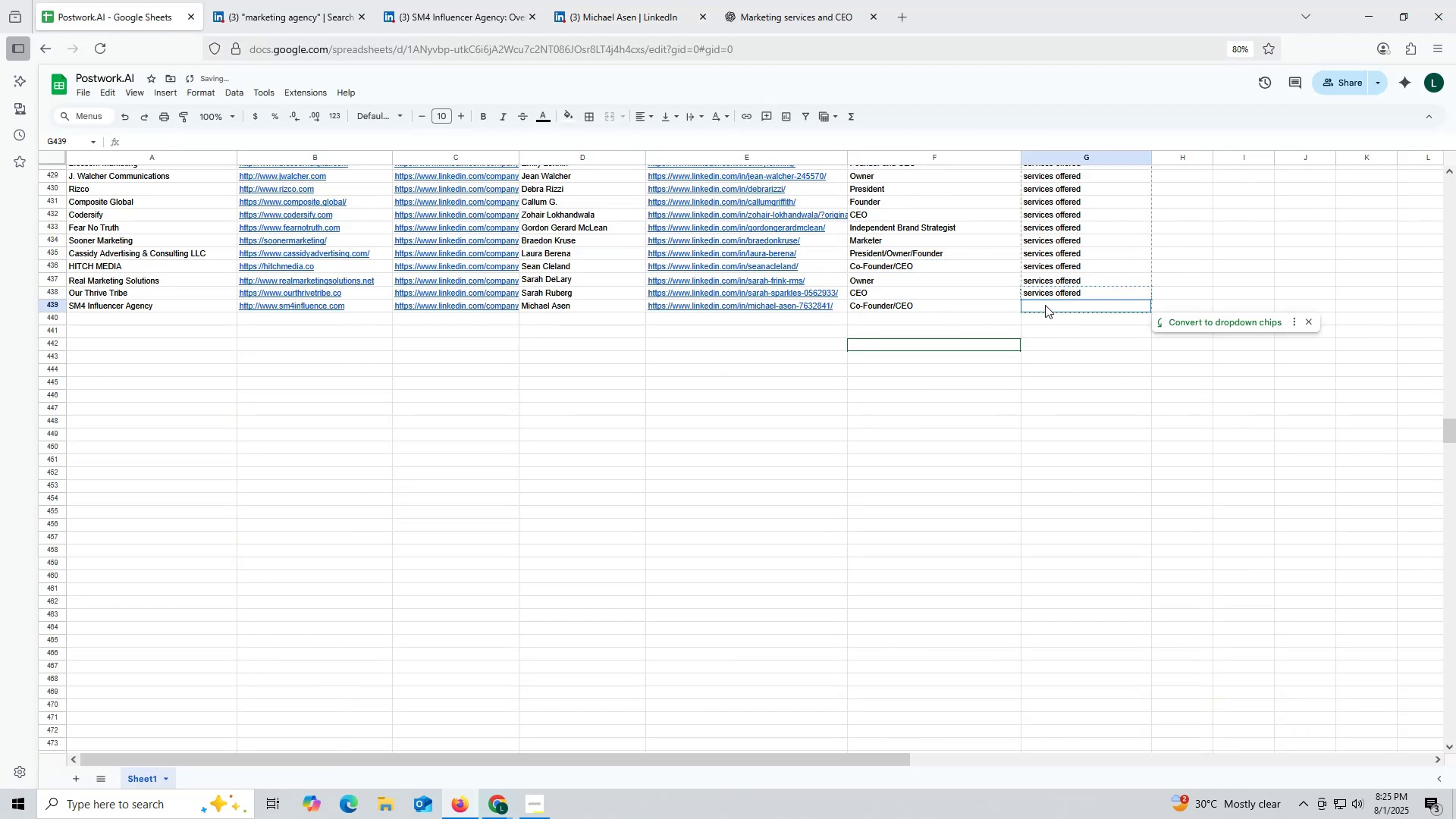 
left_click([1045, 305])
 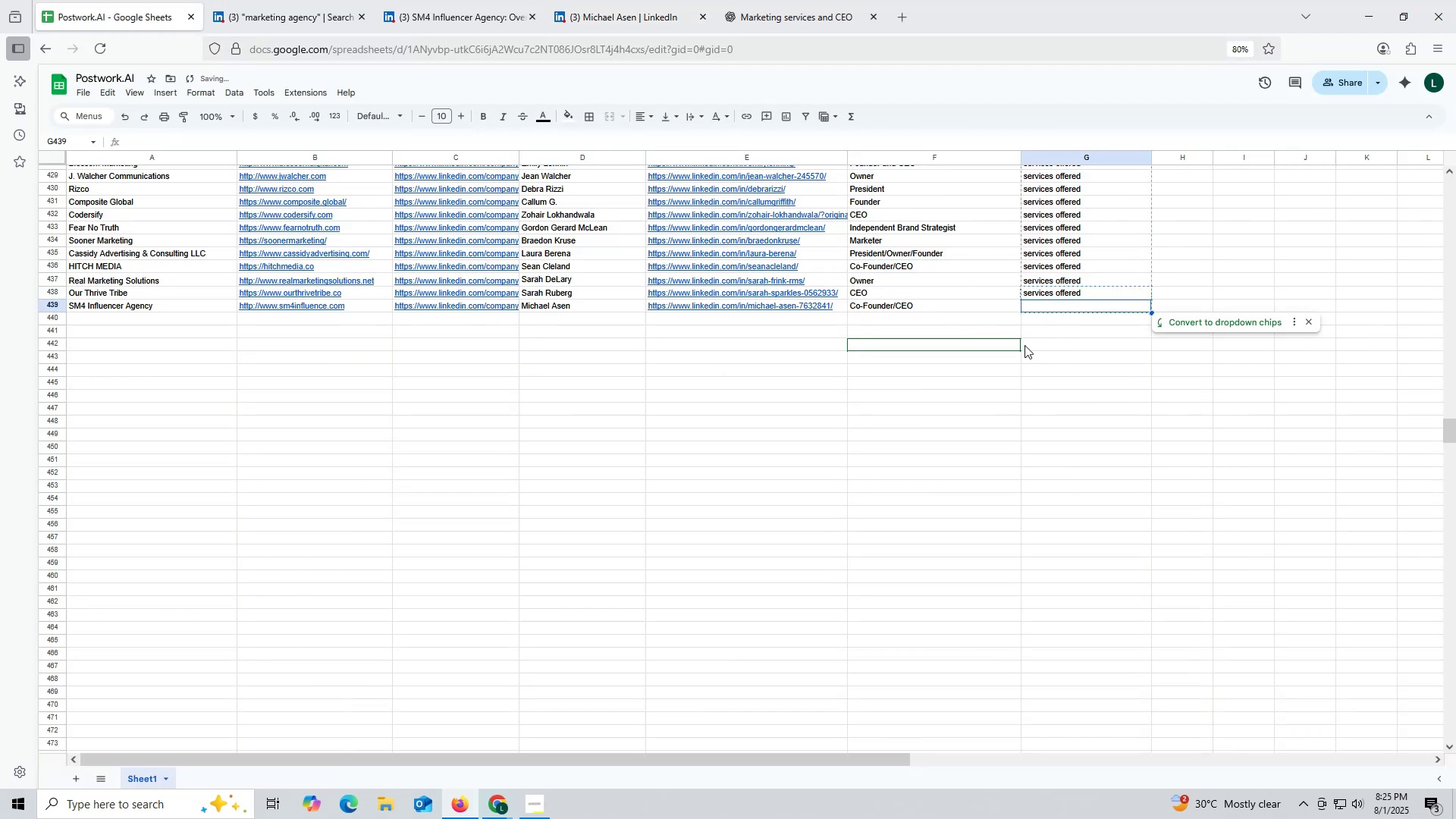 
key(Control+V)
 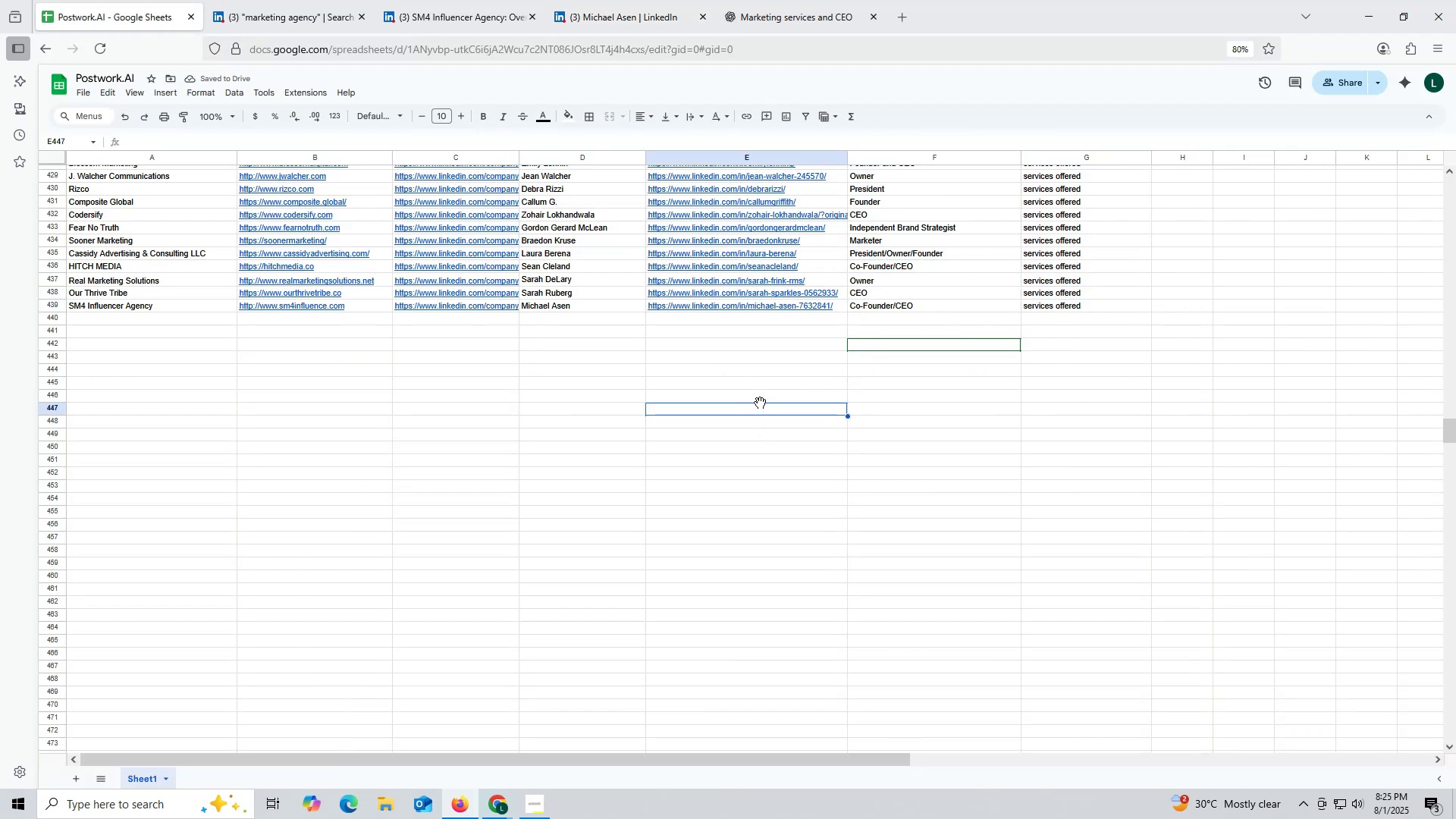 
wait(9.62)
 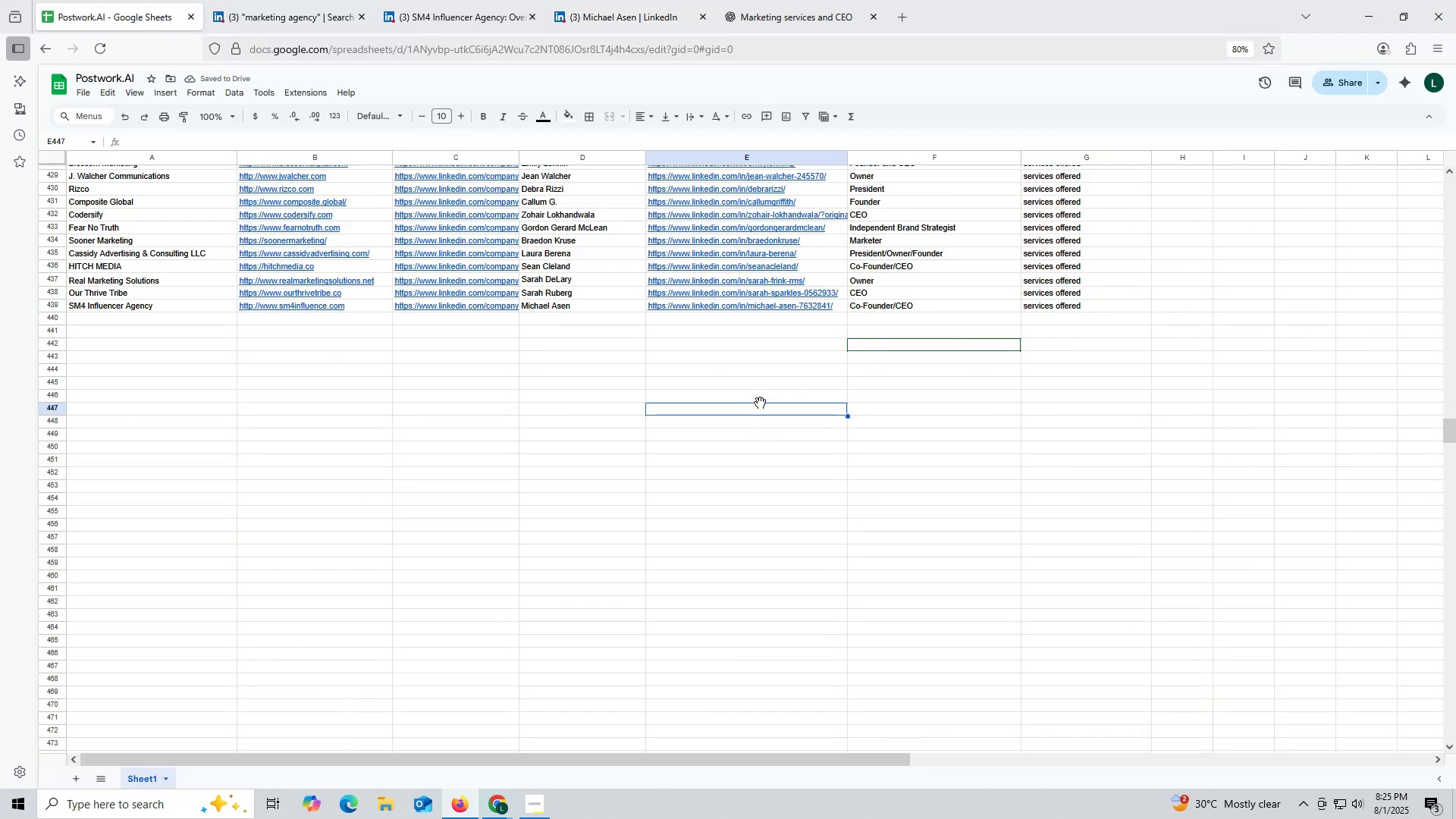 
left_click([529, 14])
 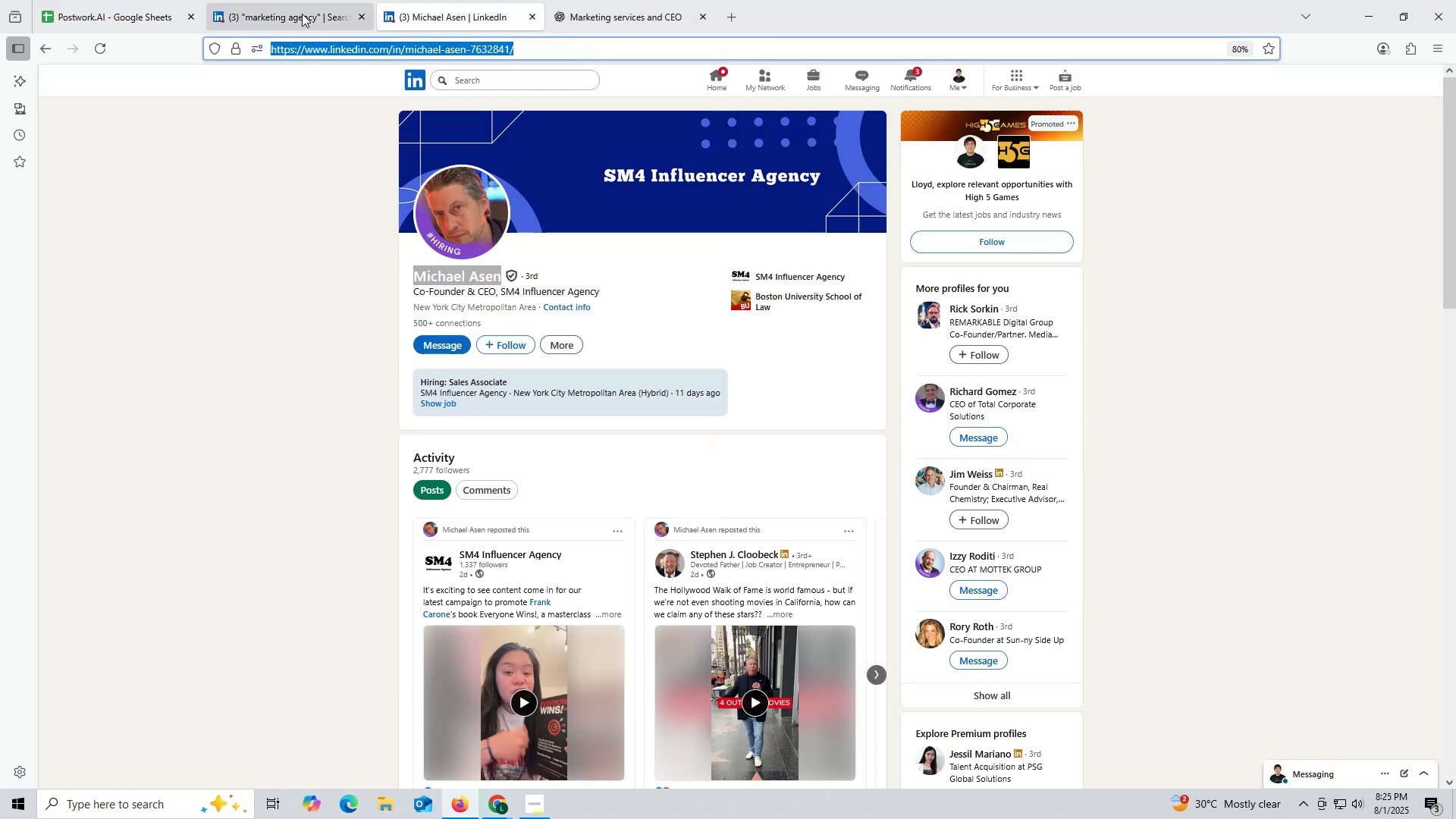 
left_click([296, 14])
 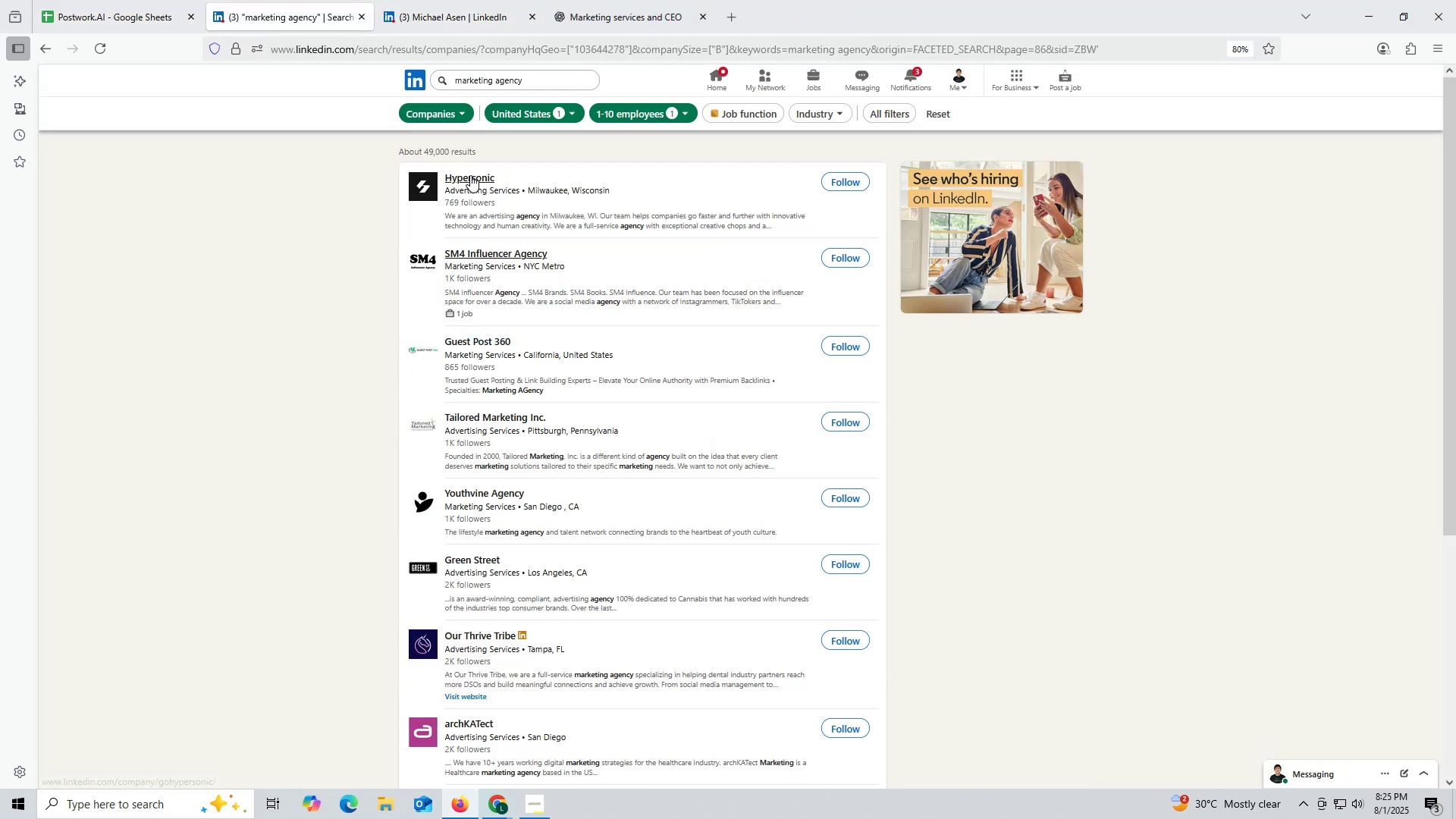 
right_click([467, 171])
 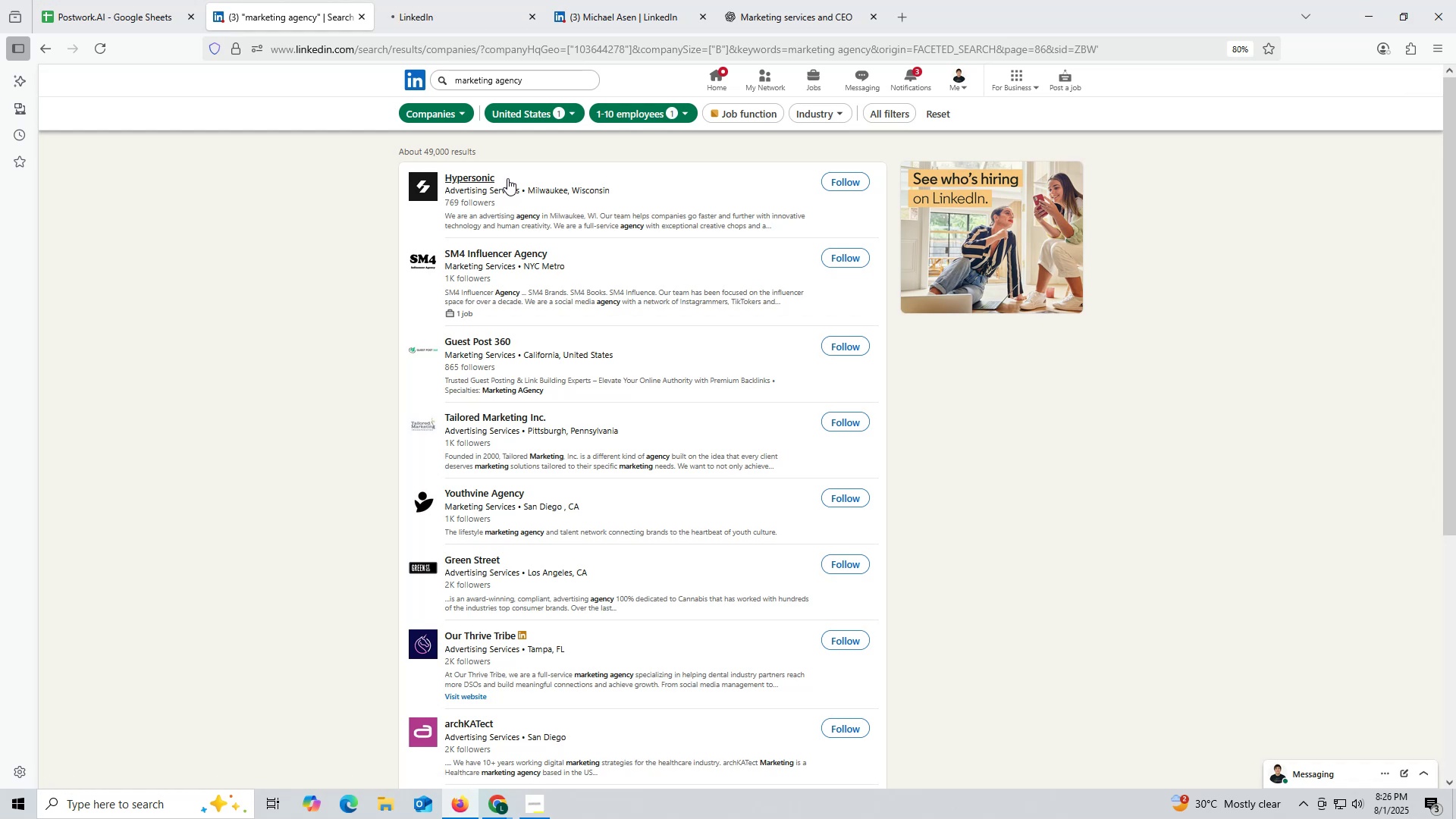 
wait(9.83)
 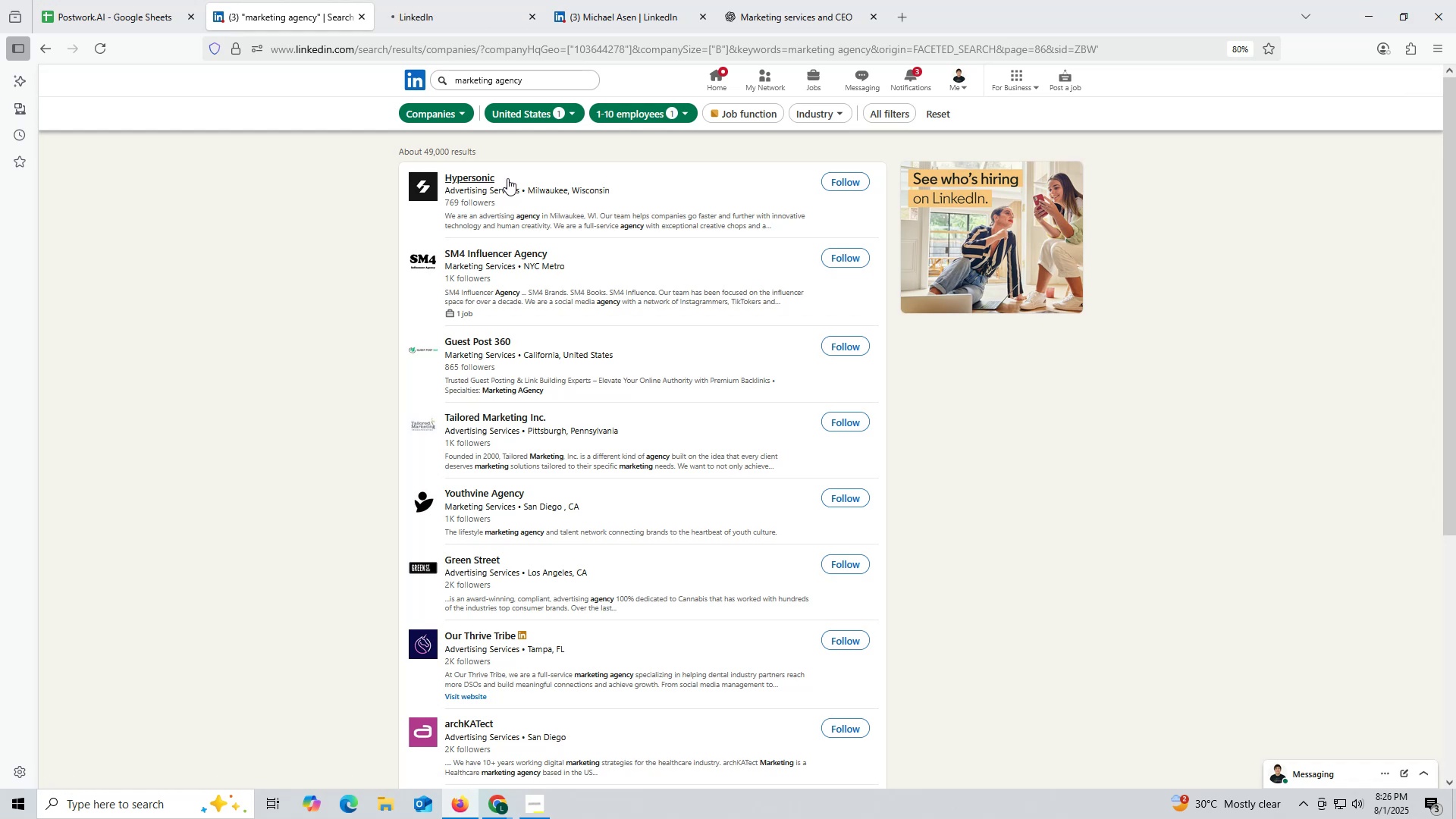 
left_click([447, 18])
 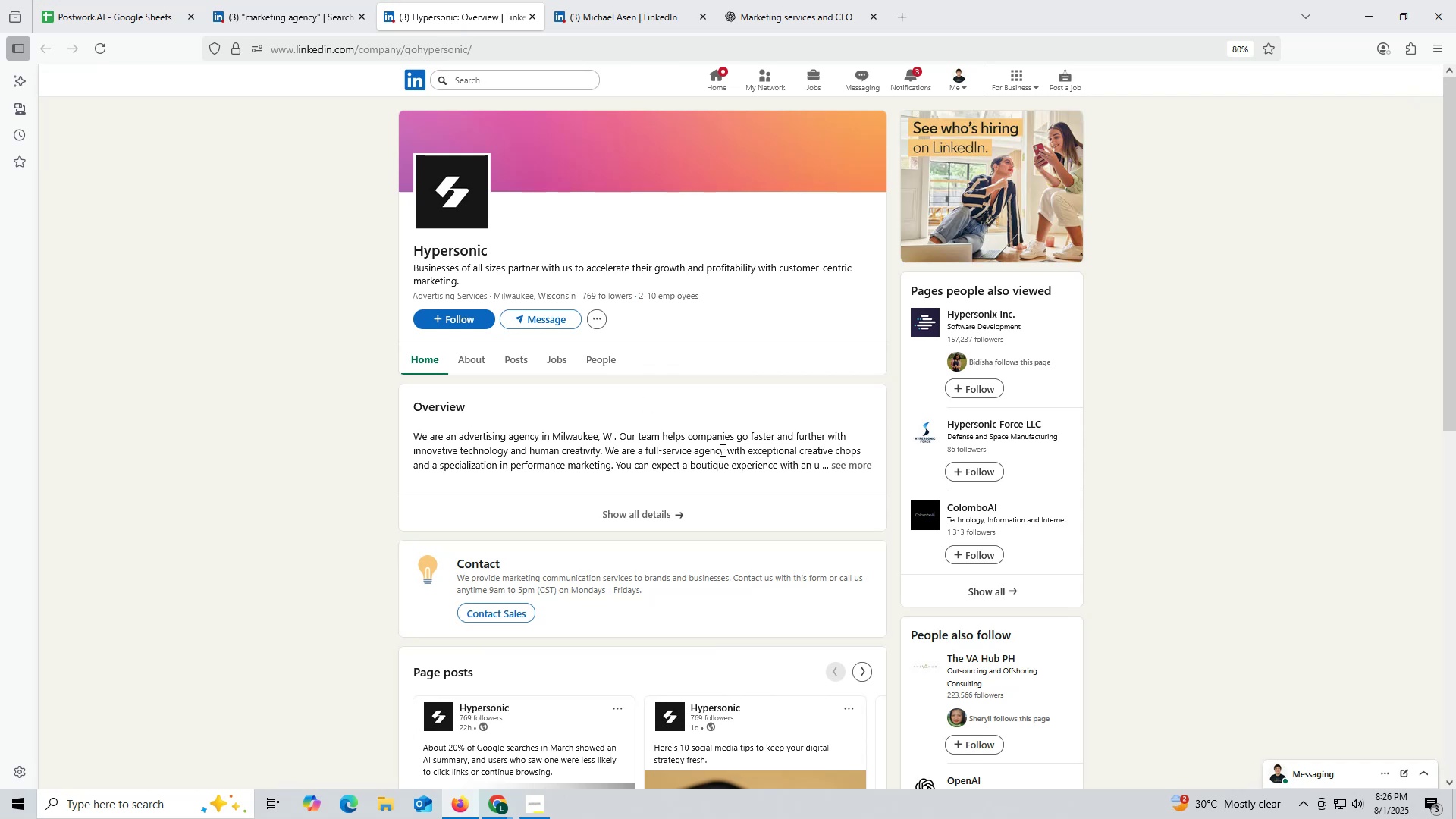 
wait(14.51)
 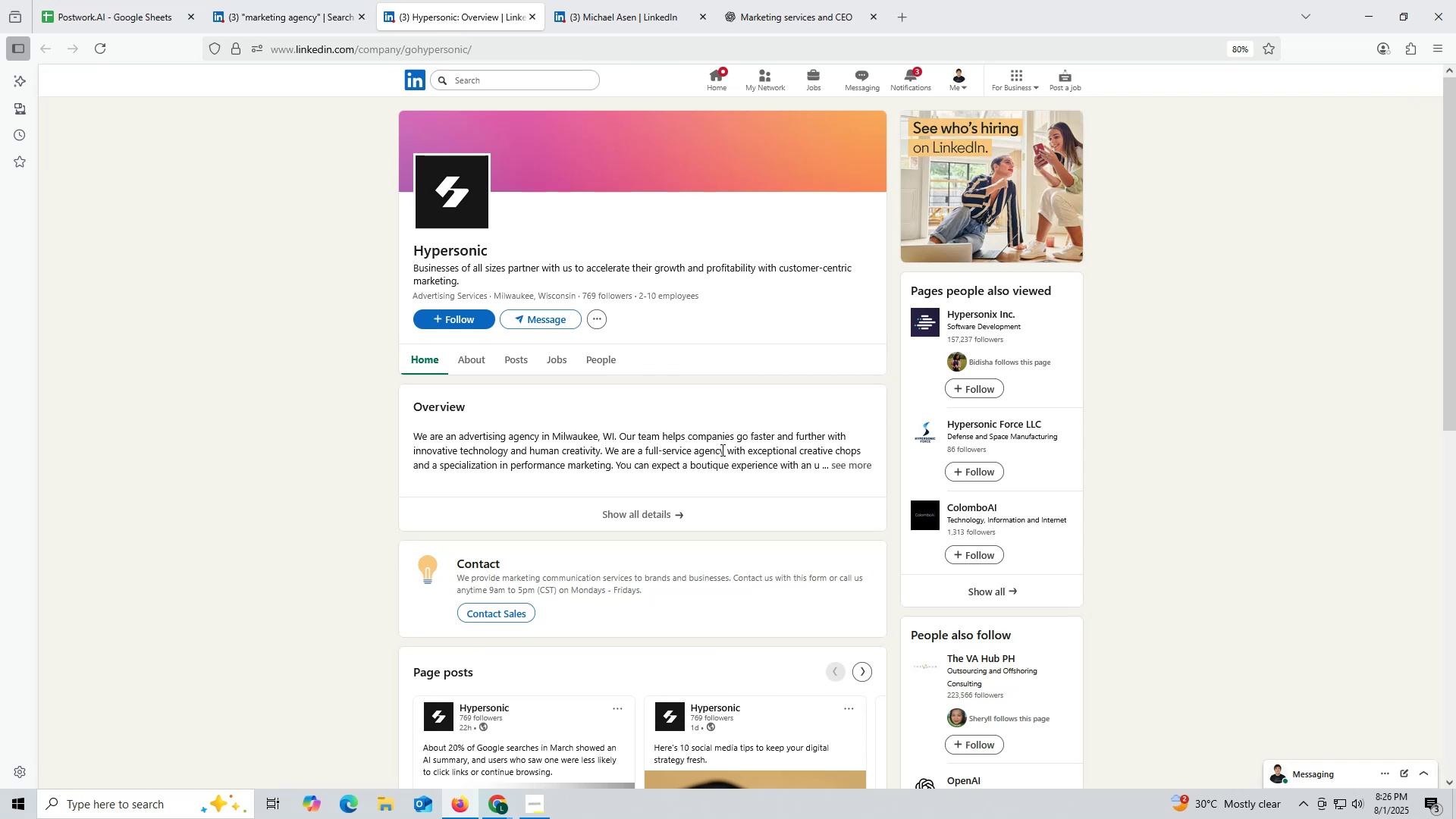 
left_click([516, 364])
 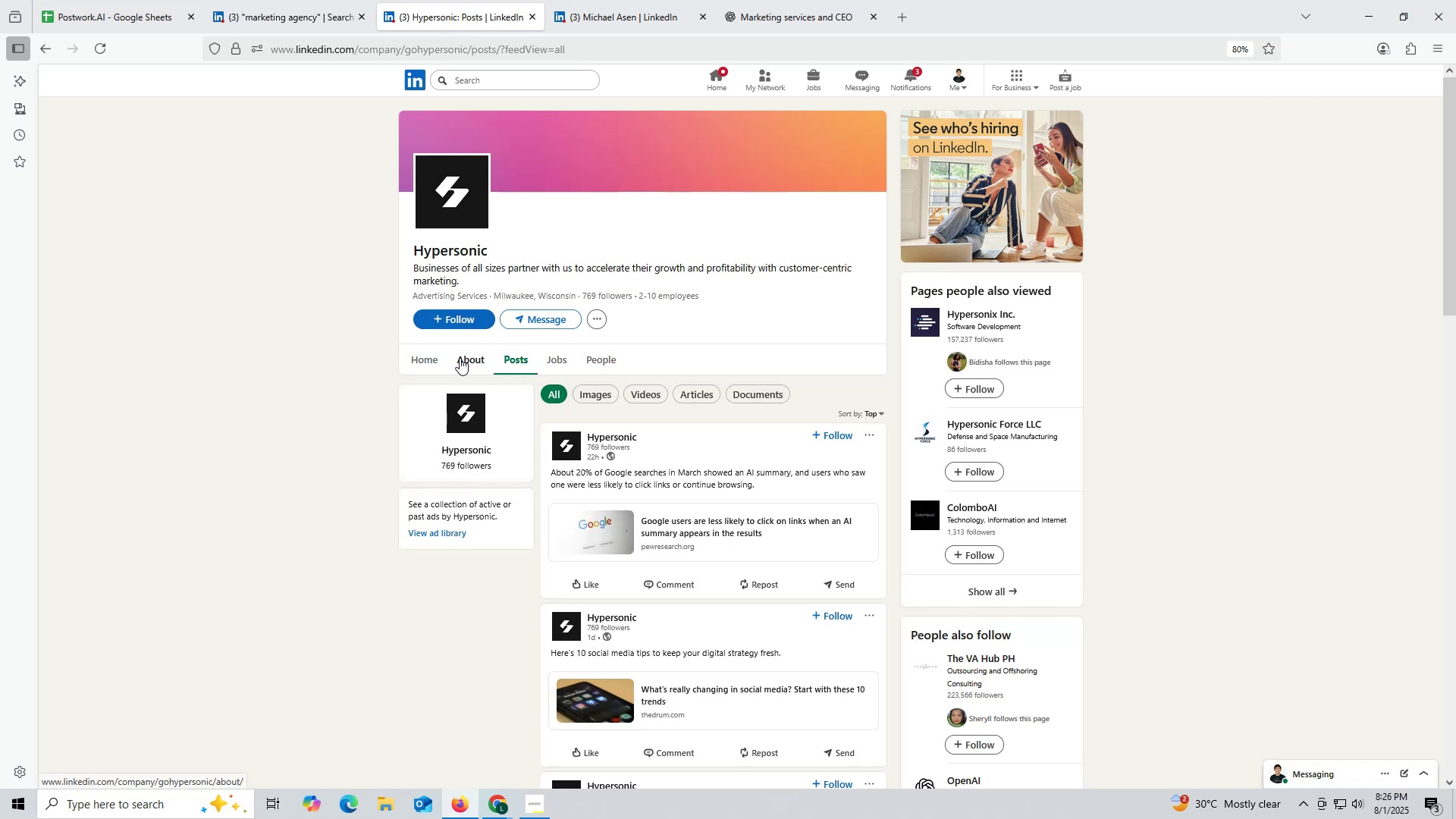 
wait(7.13)
 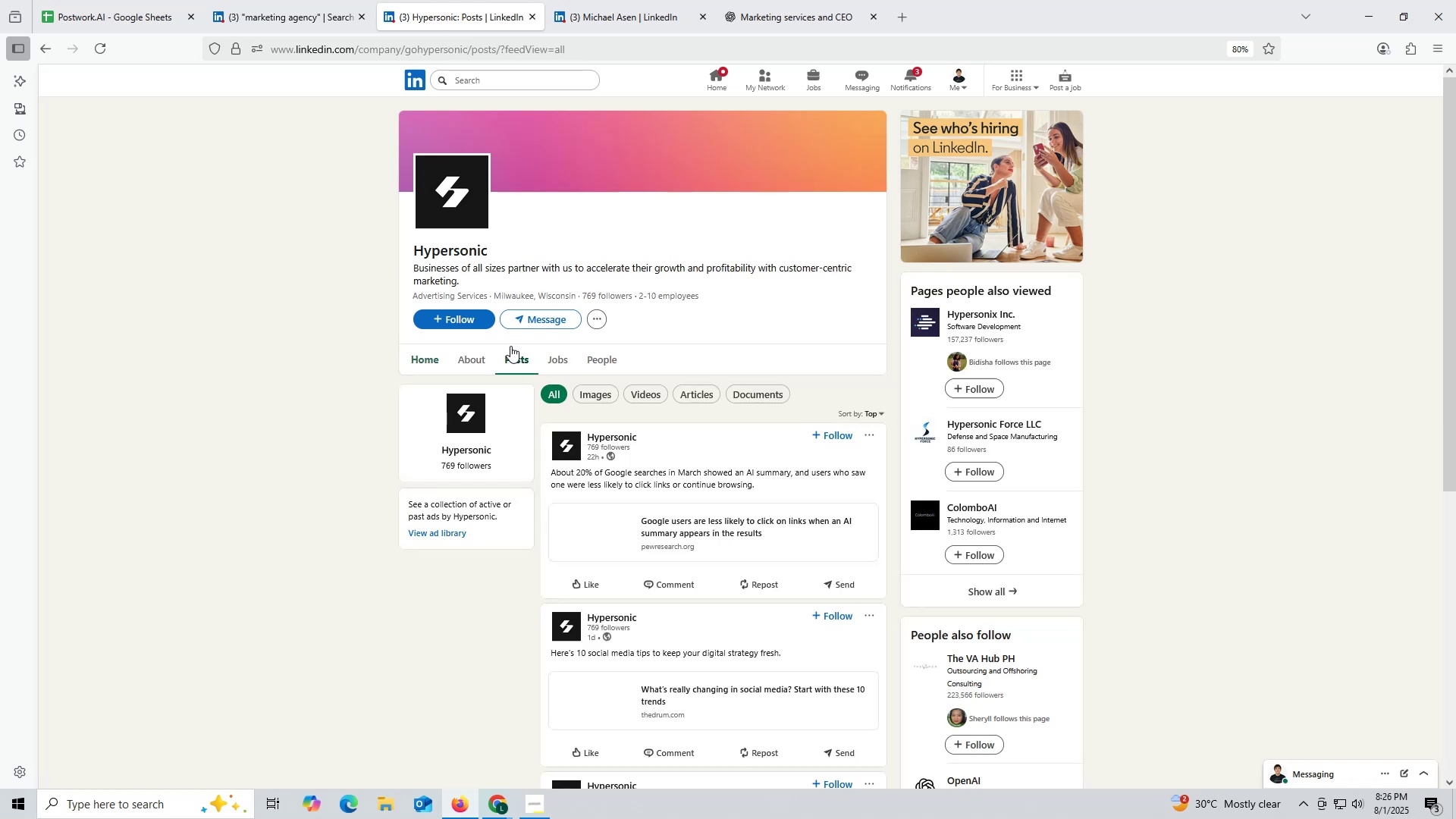 
scroll: coordinate [450, 375], scroll_direction: down, amount: 5.0
 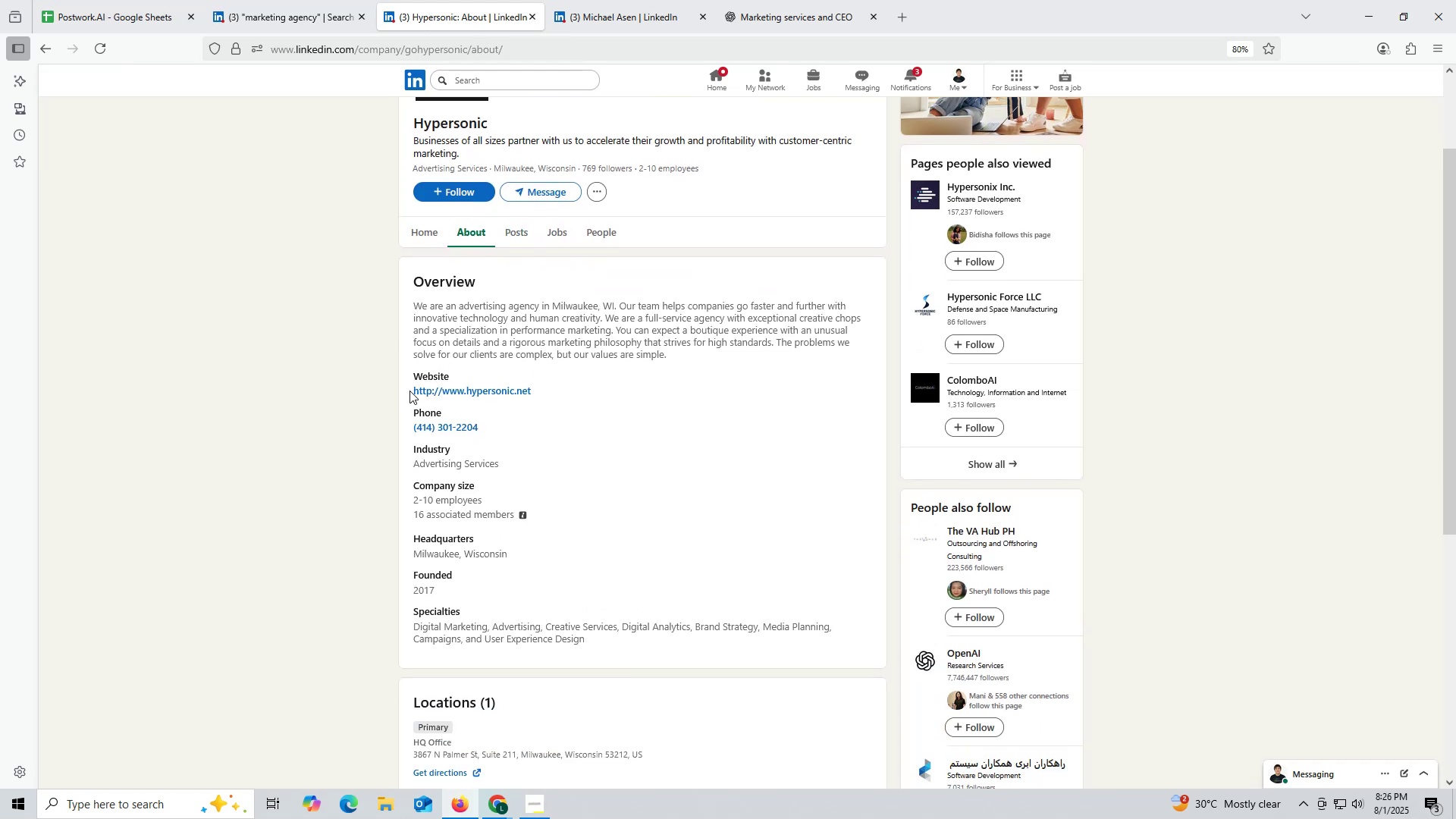 
left_click_drag(start_coordinate=[404, 389], to_coordinate=[565, 389])
 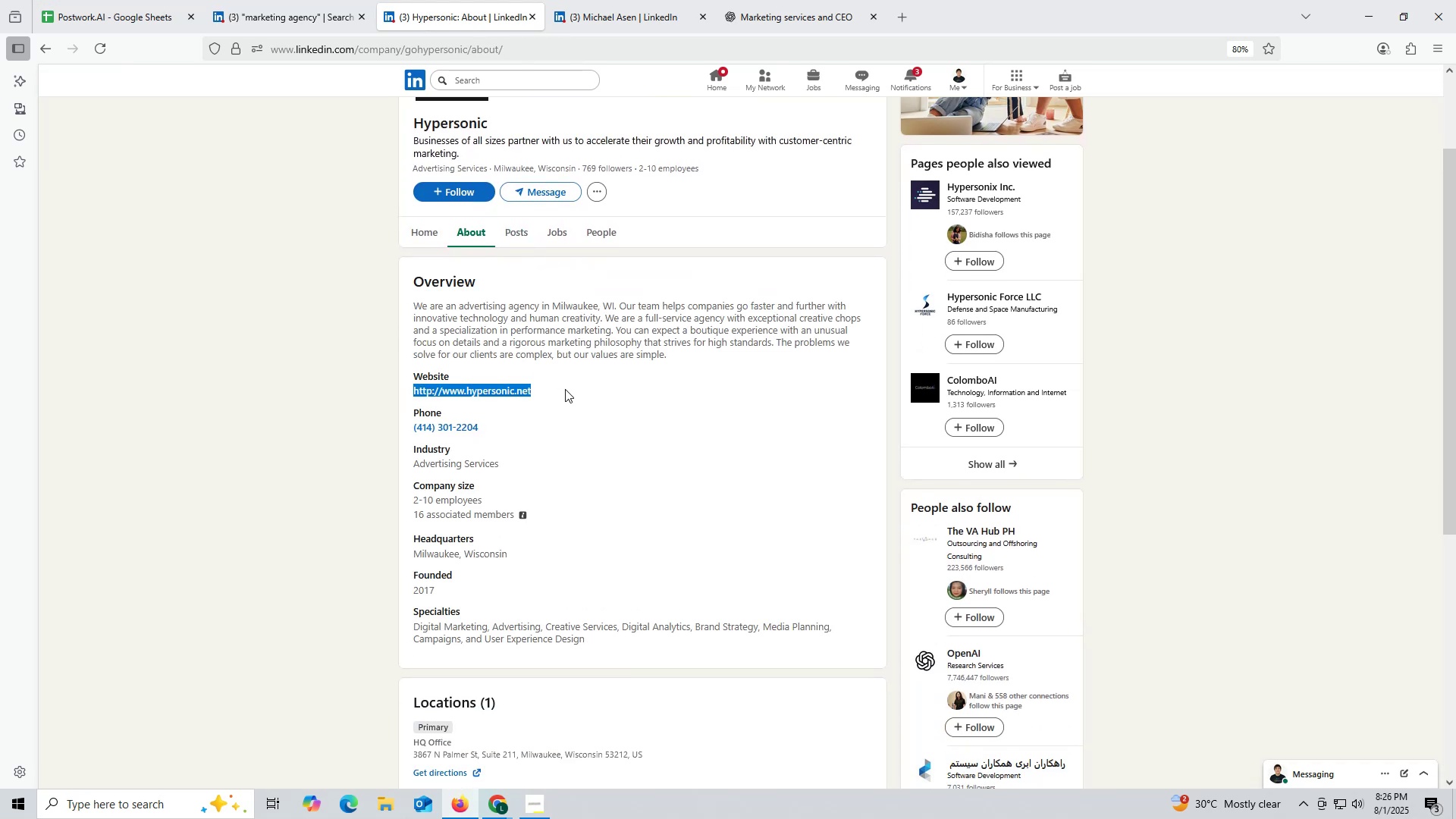 
key(Control+ControlLeft)
 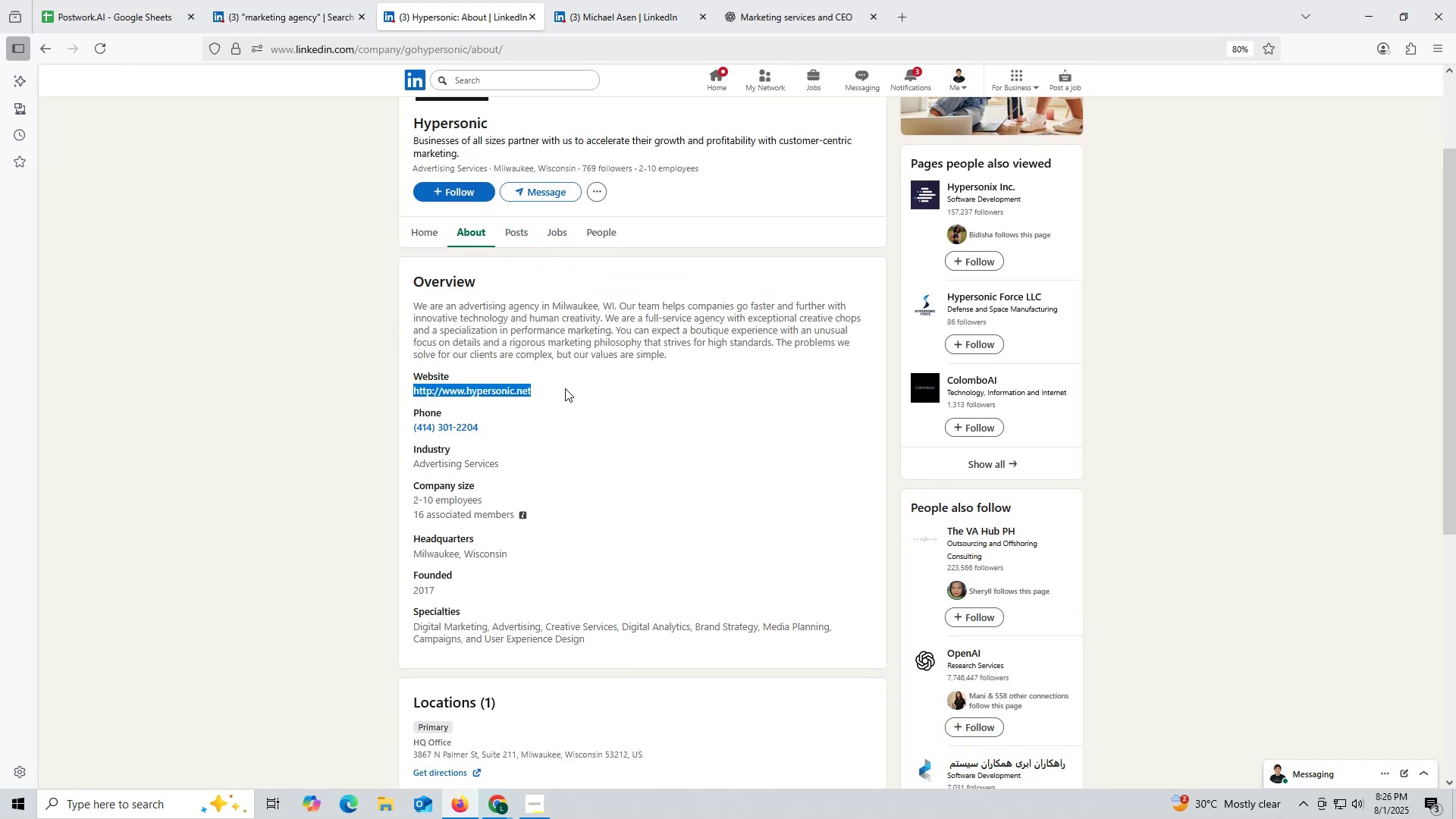 
key(Control+C)
 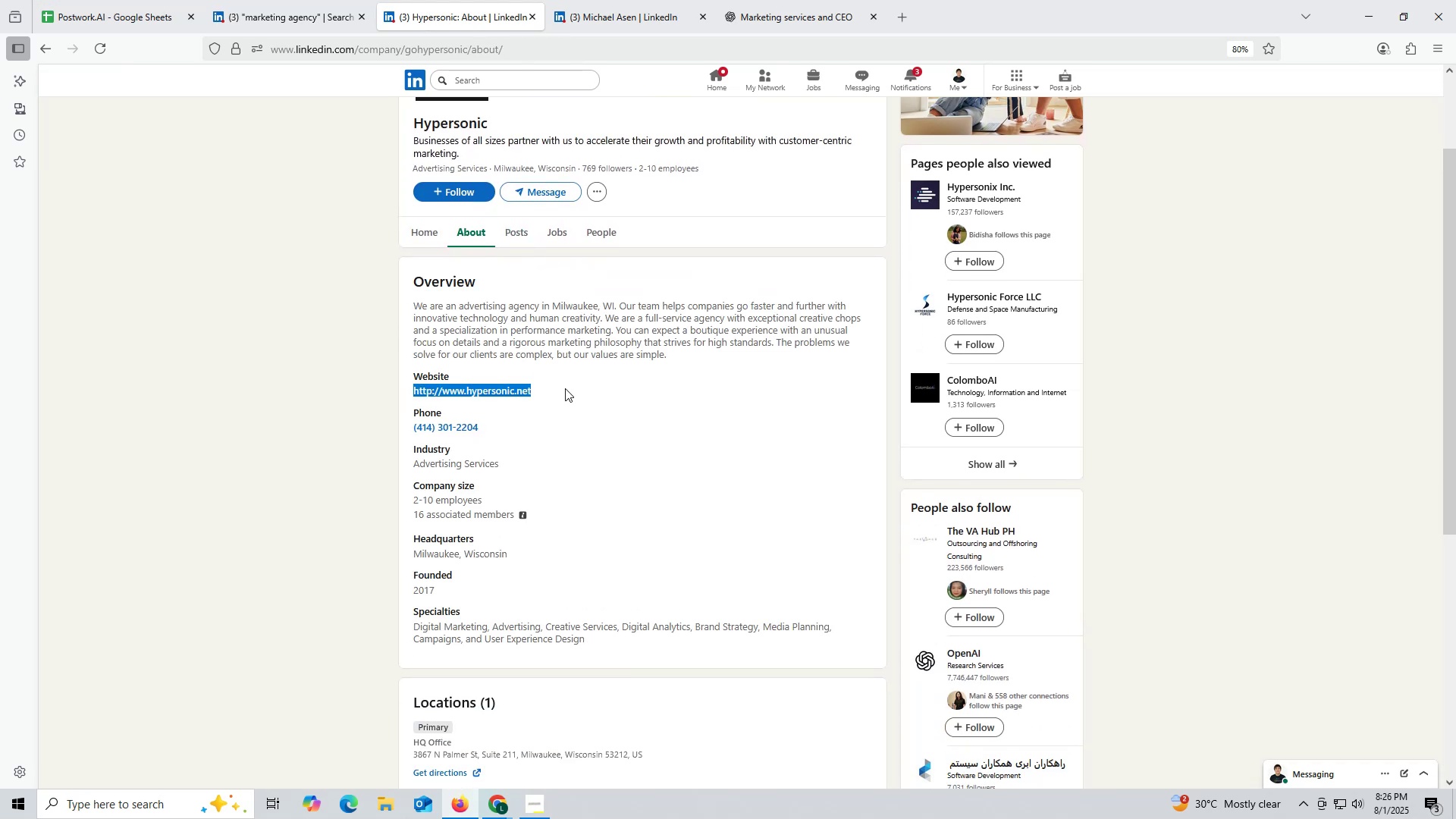 
key(Control+ControlLeft)
 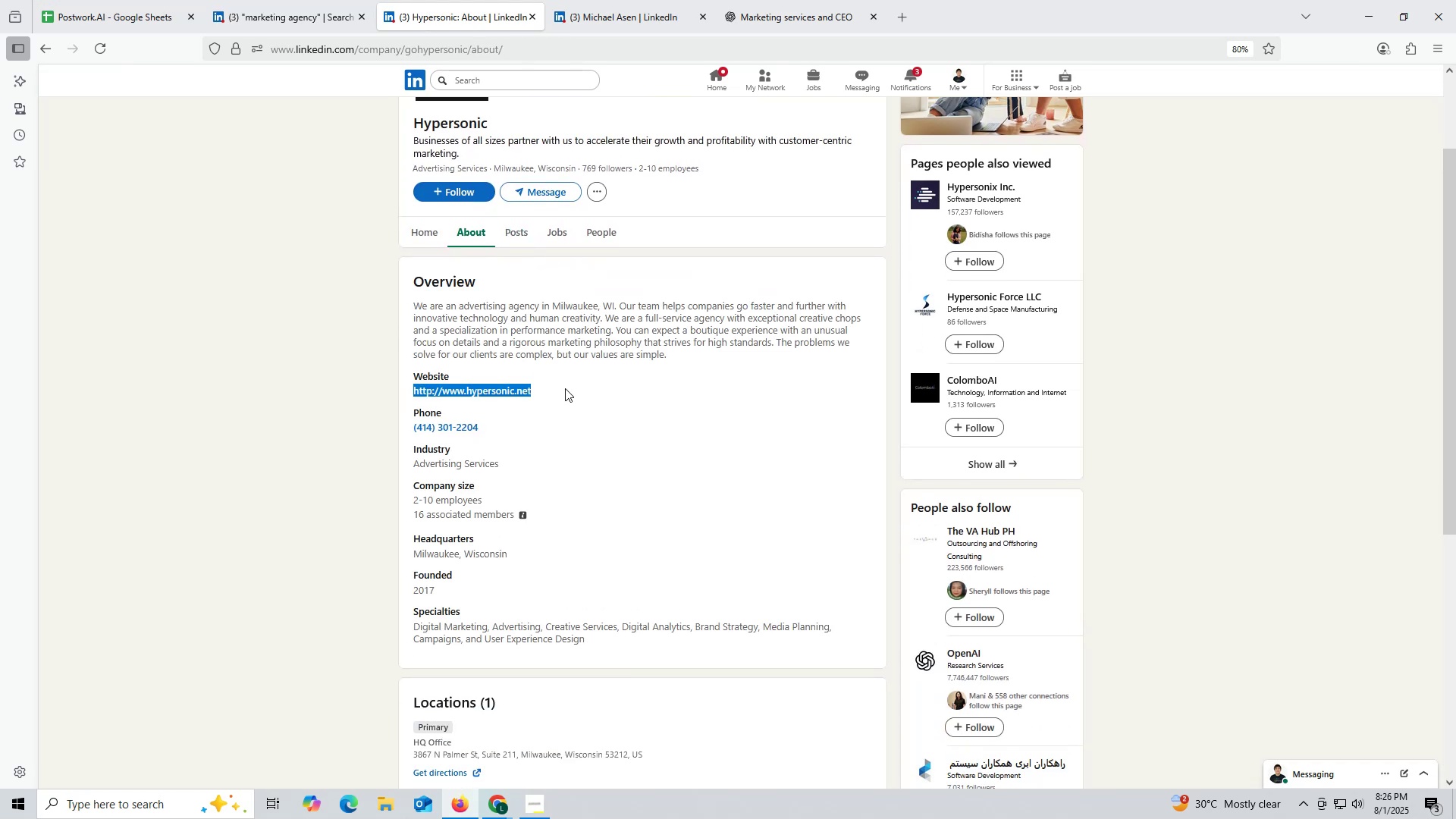 
key(Control+C)
 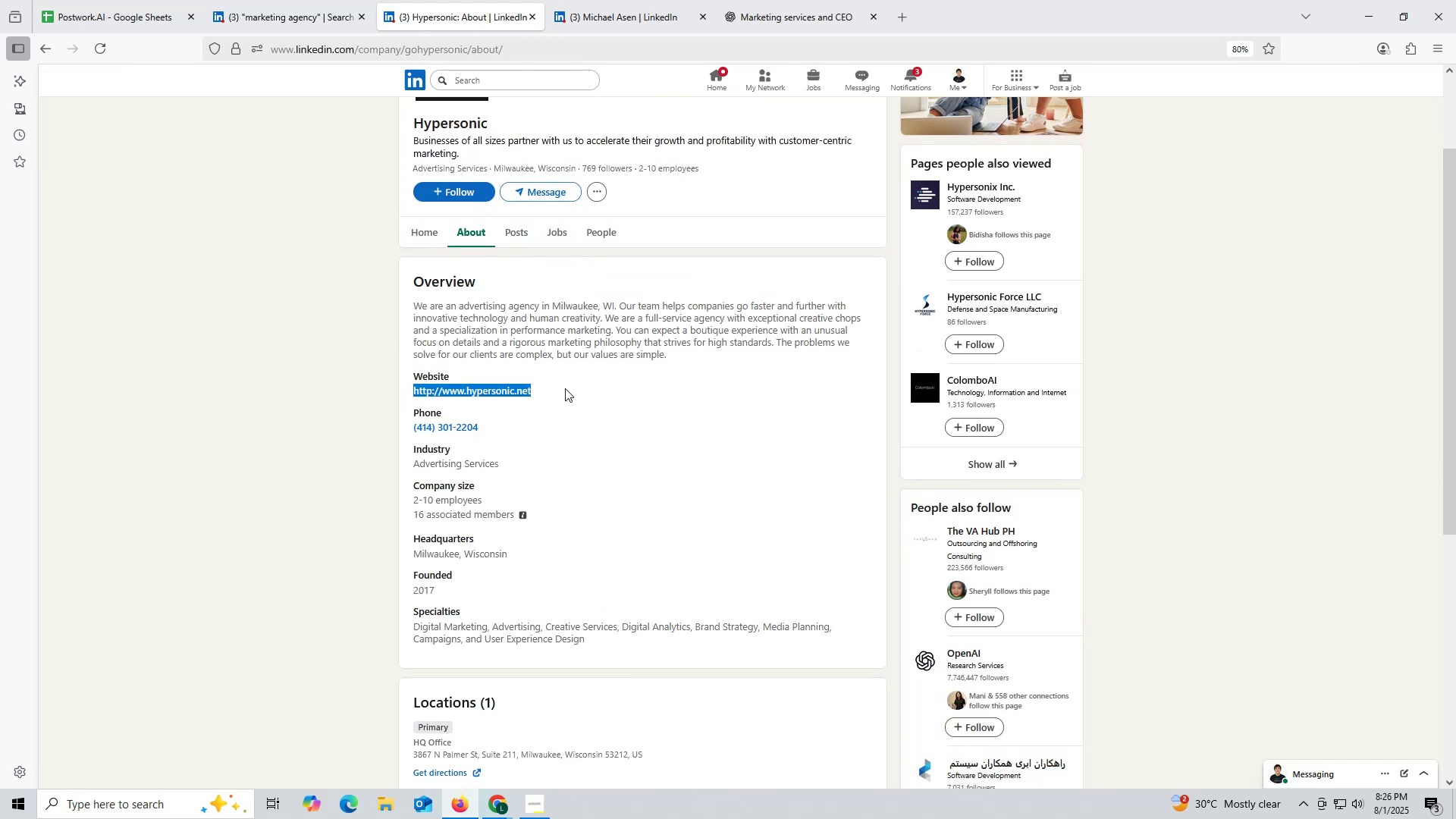 
key(Control+ControlLeft)
 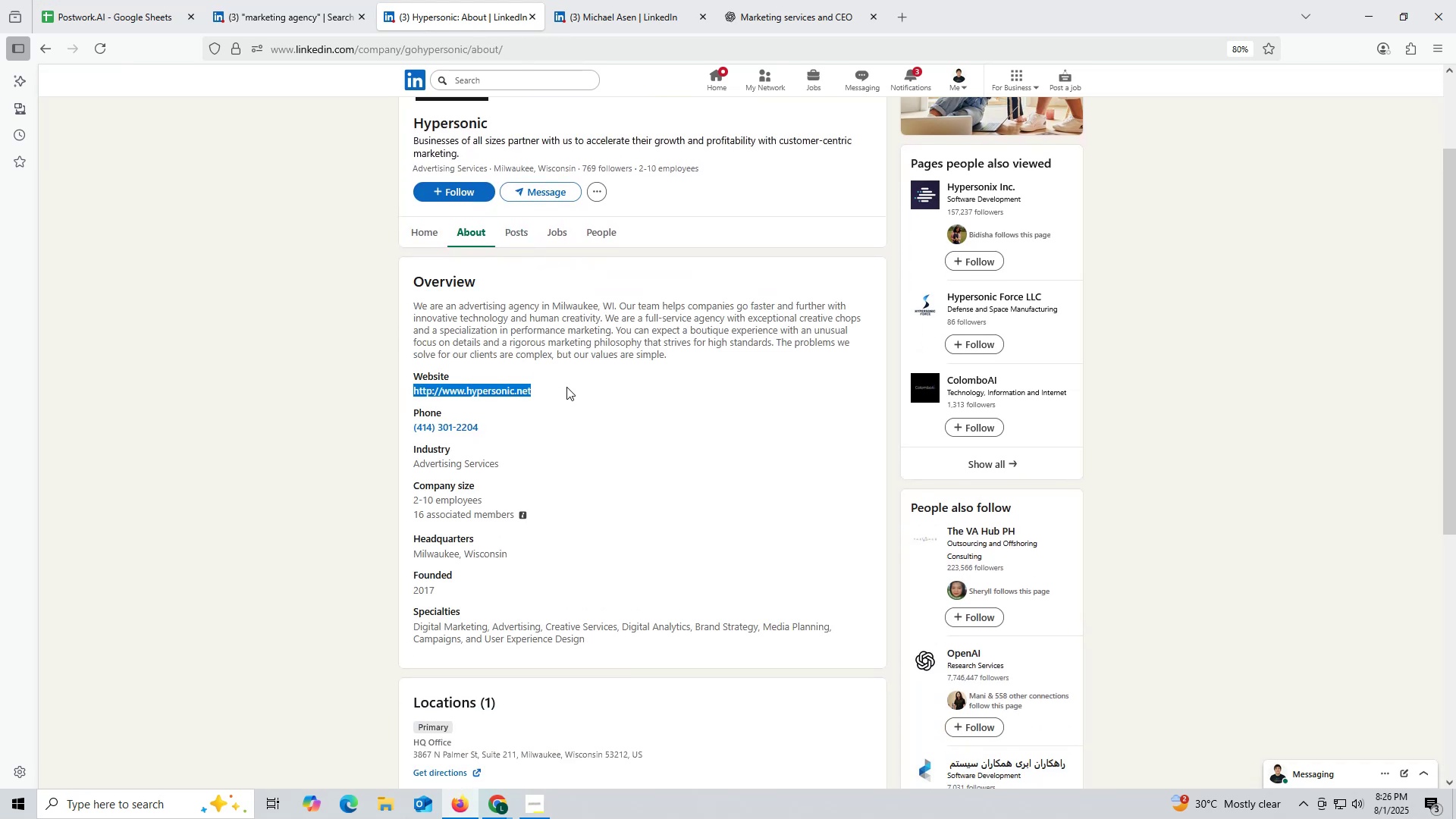 
key(Control+C)
 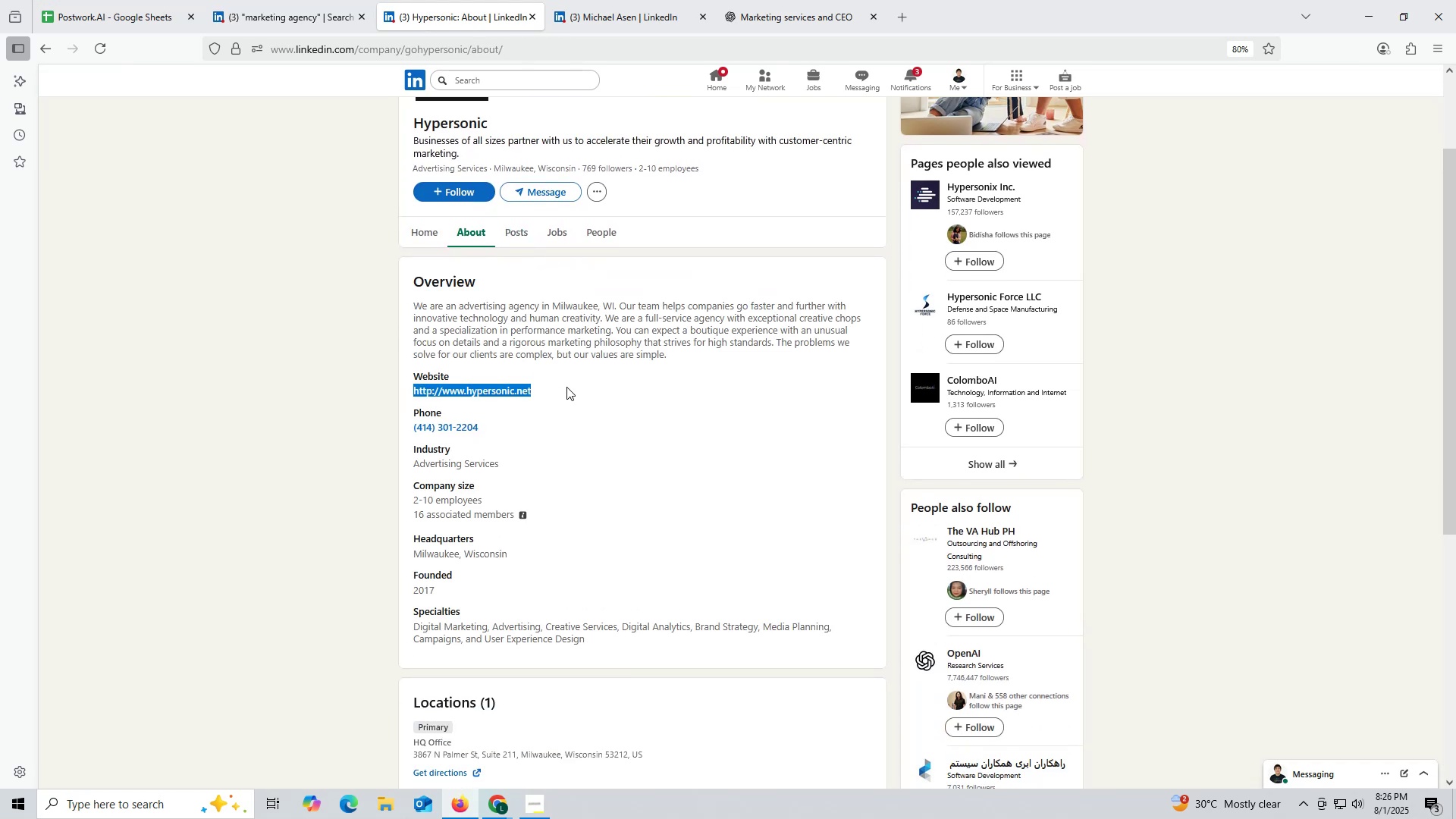 
key(Control+ControlLeft)
 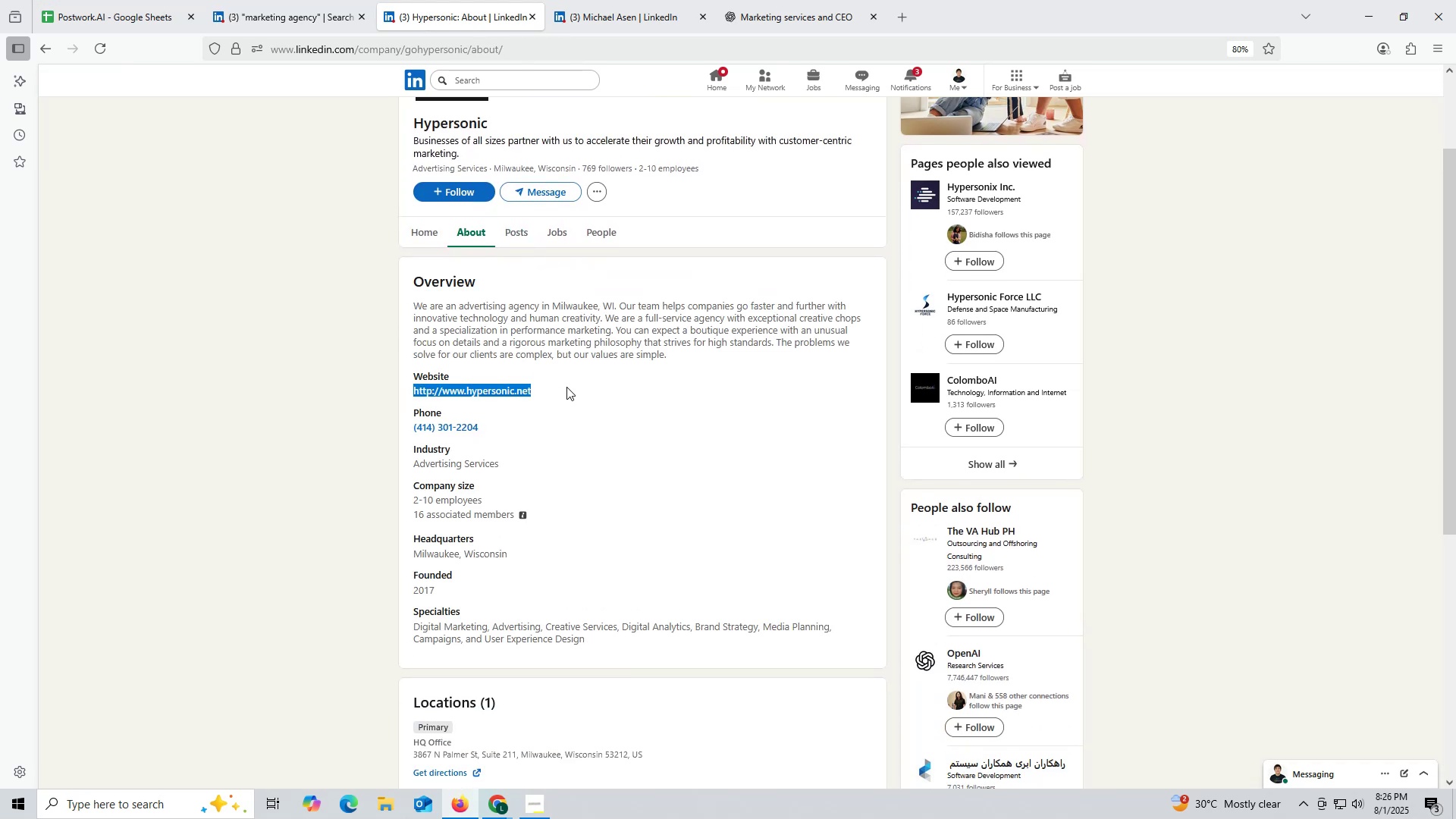 
key(Control+C)
 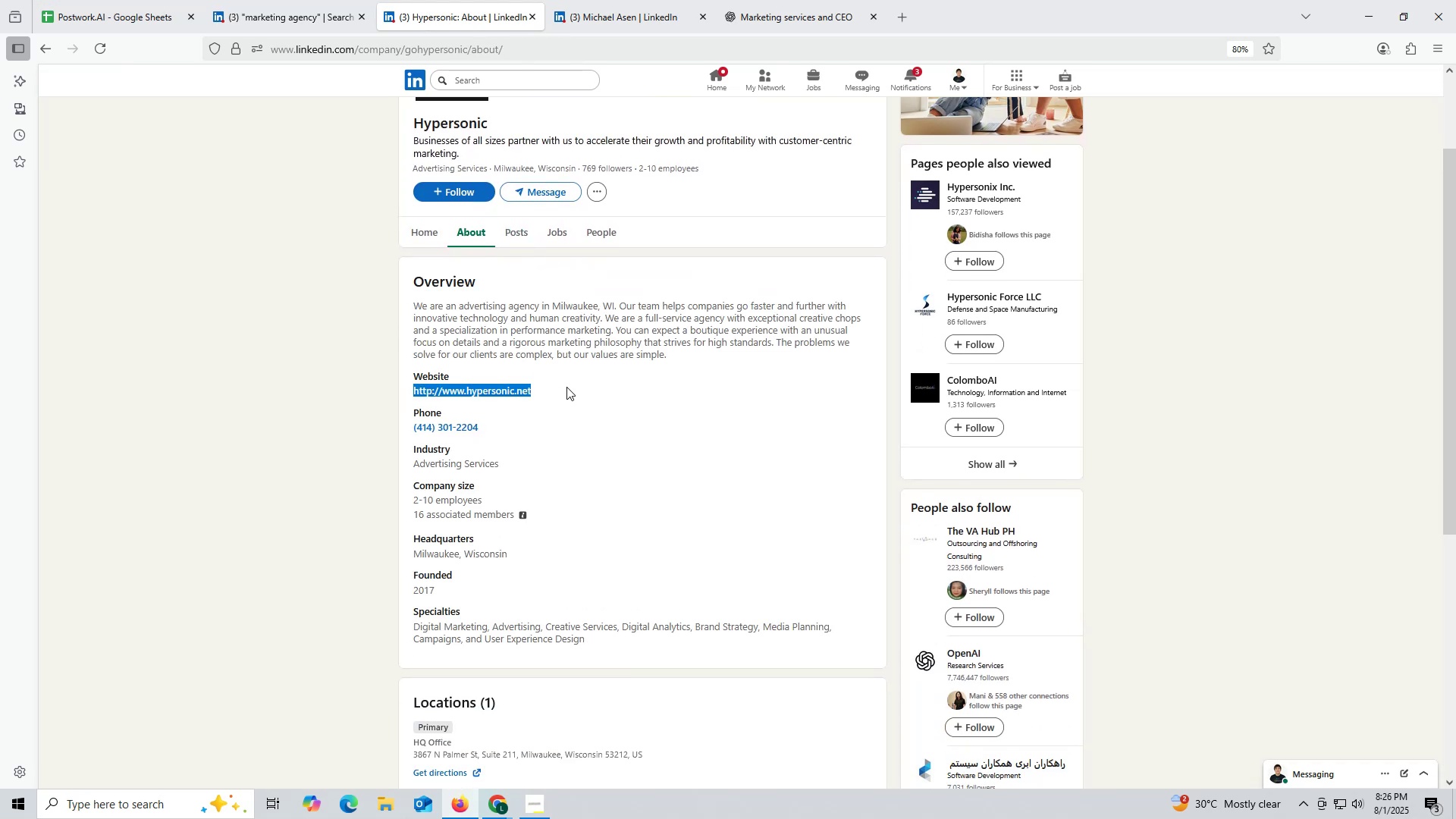 
key(Control+ControlLeft)
 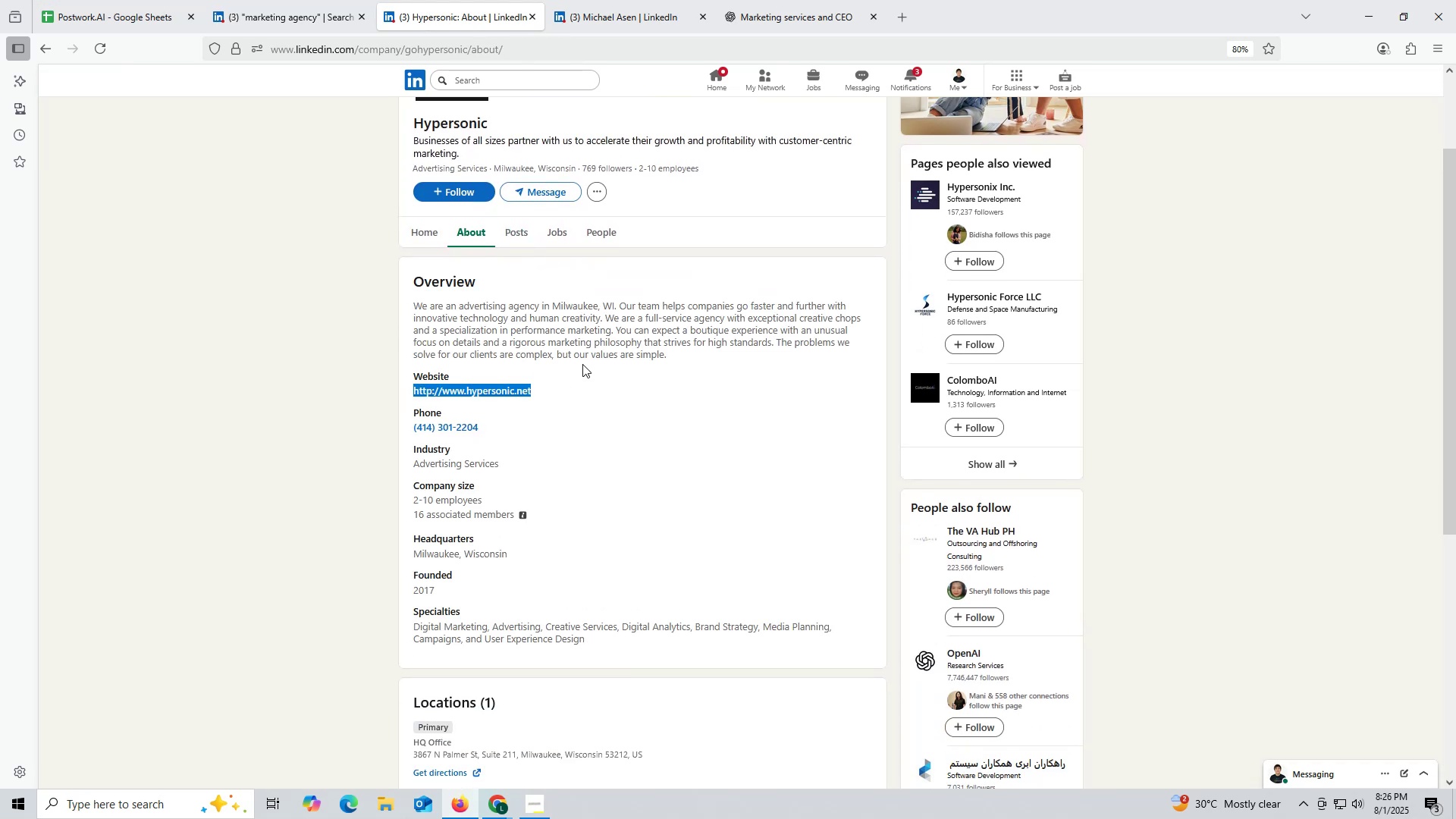 
key(Control+C)
 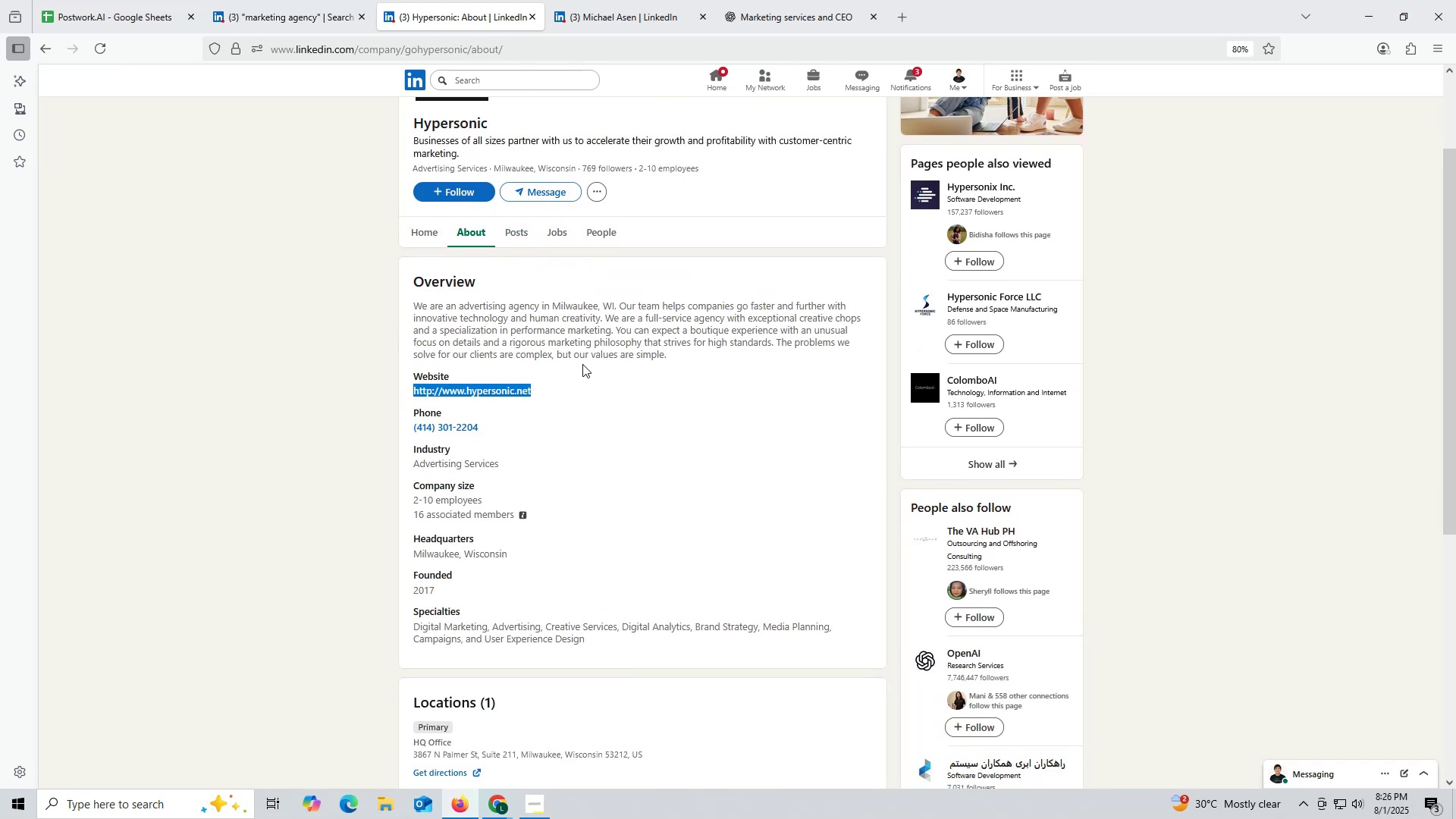 
wait(8.17)
 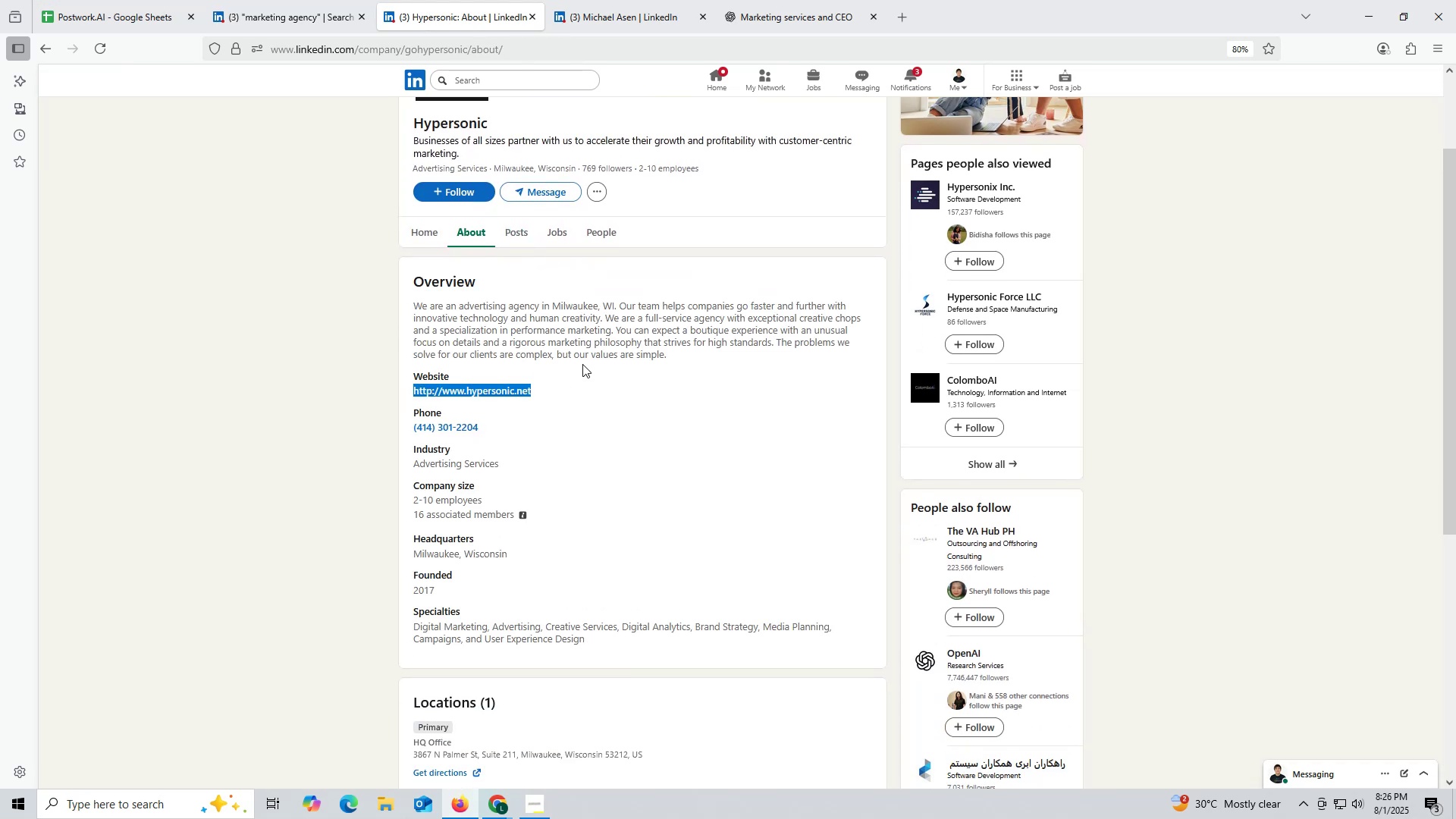 
left_click([788, 20])
 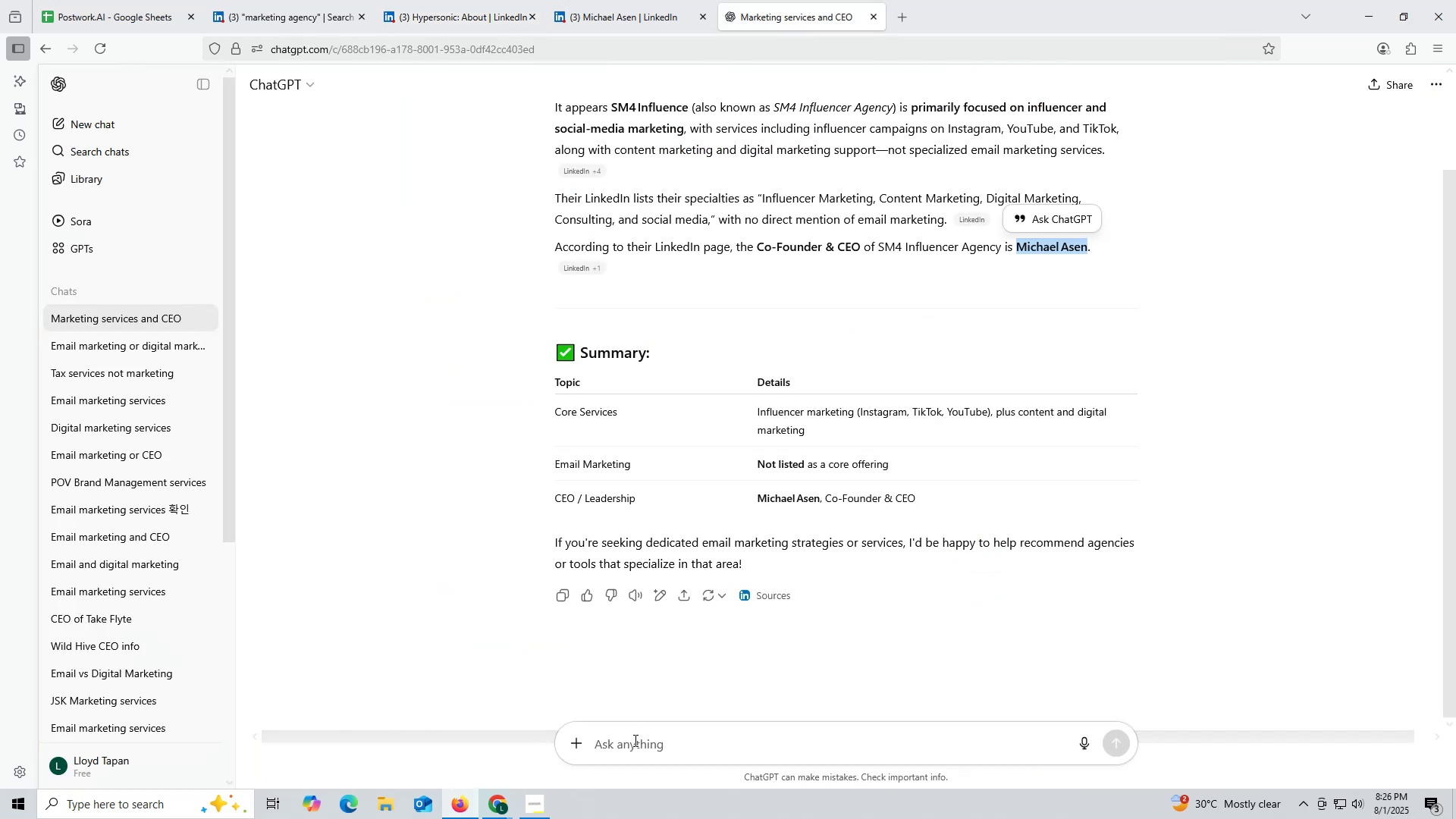 
left_click([637, 747])
 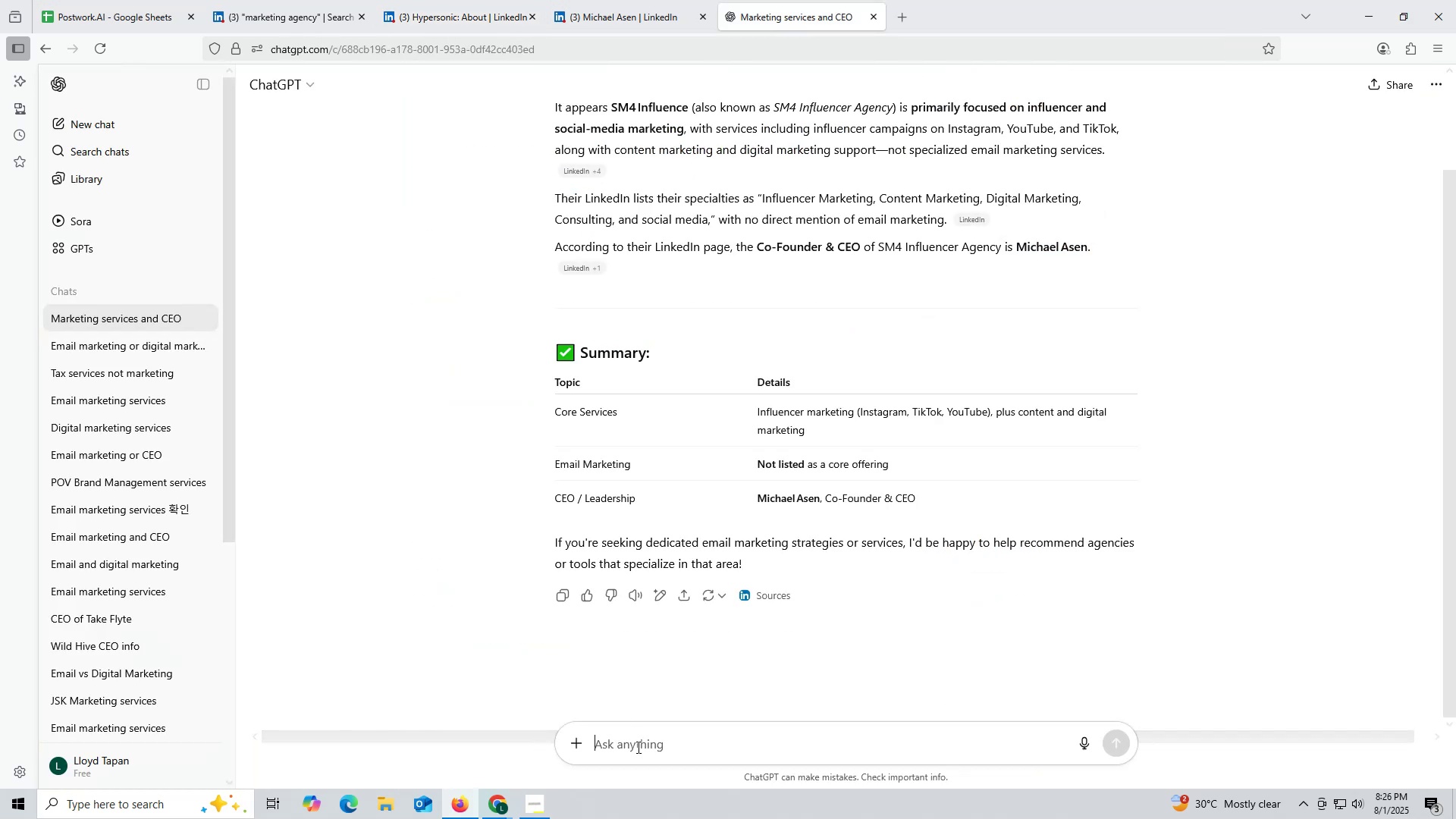 
key(Control+ControlLeft)
 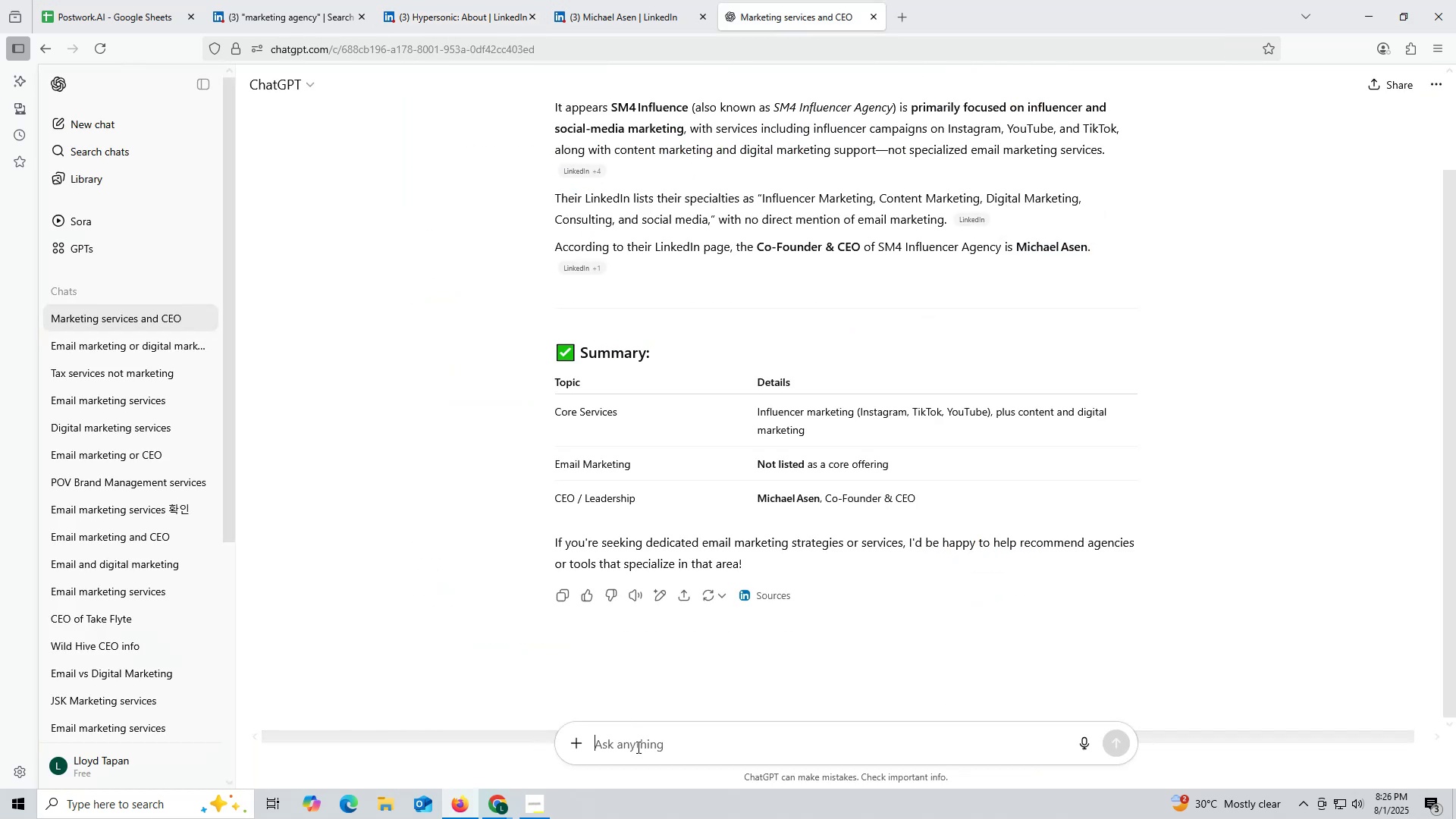 
key(Control+V)
 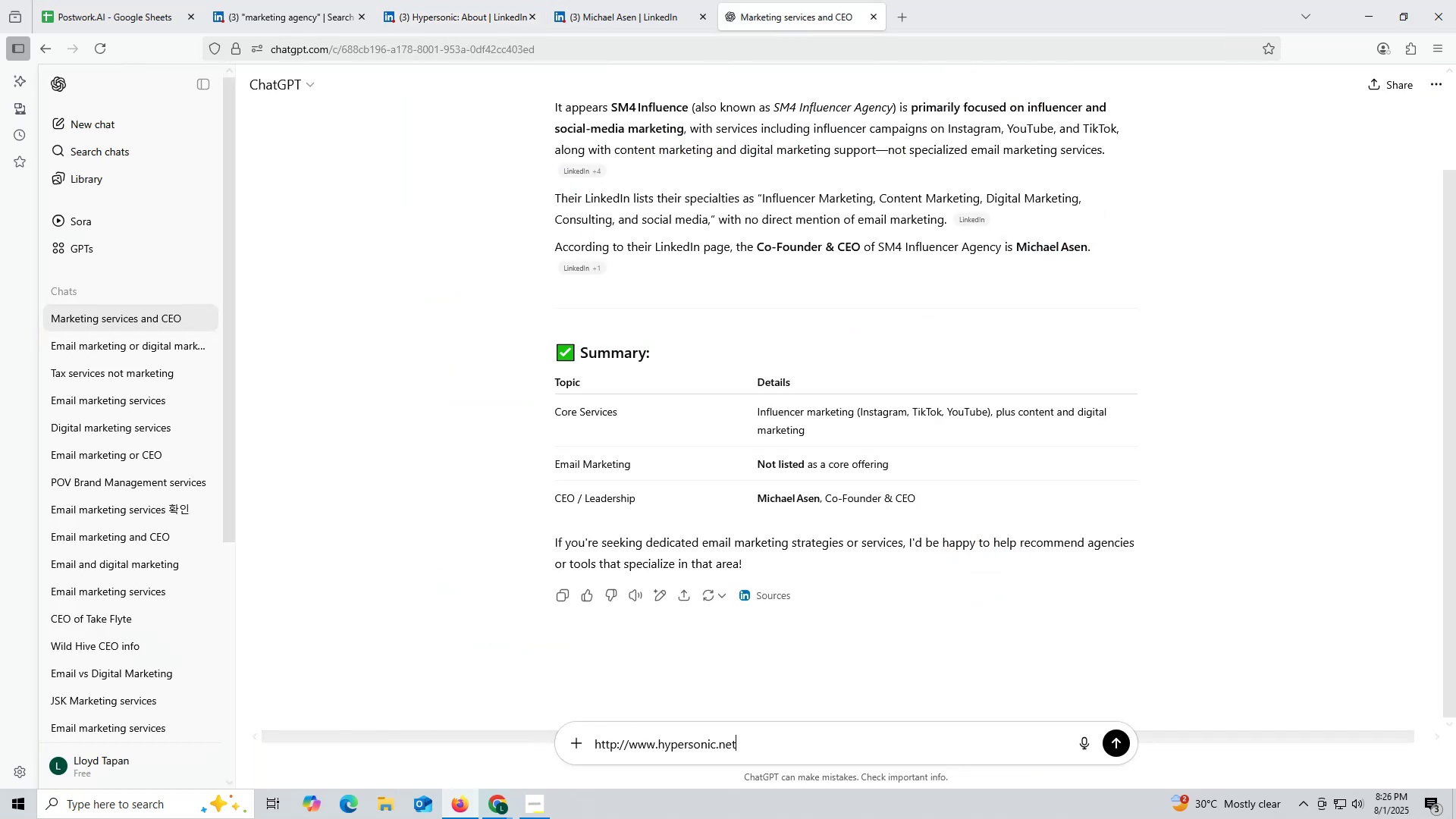 
key(Space)
 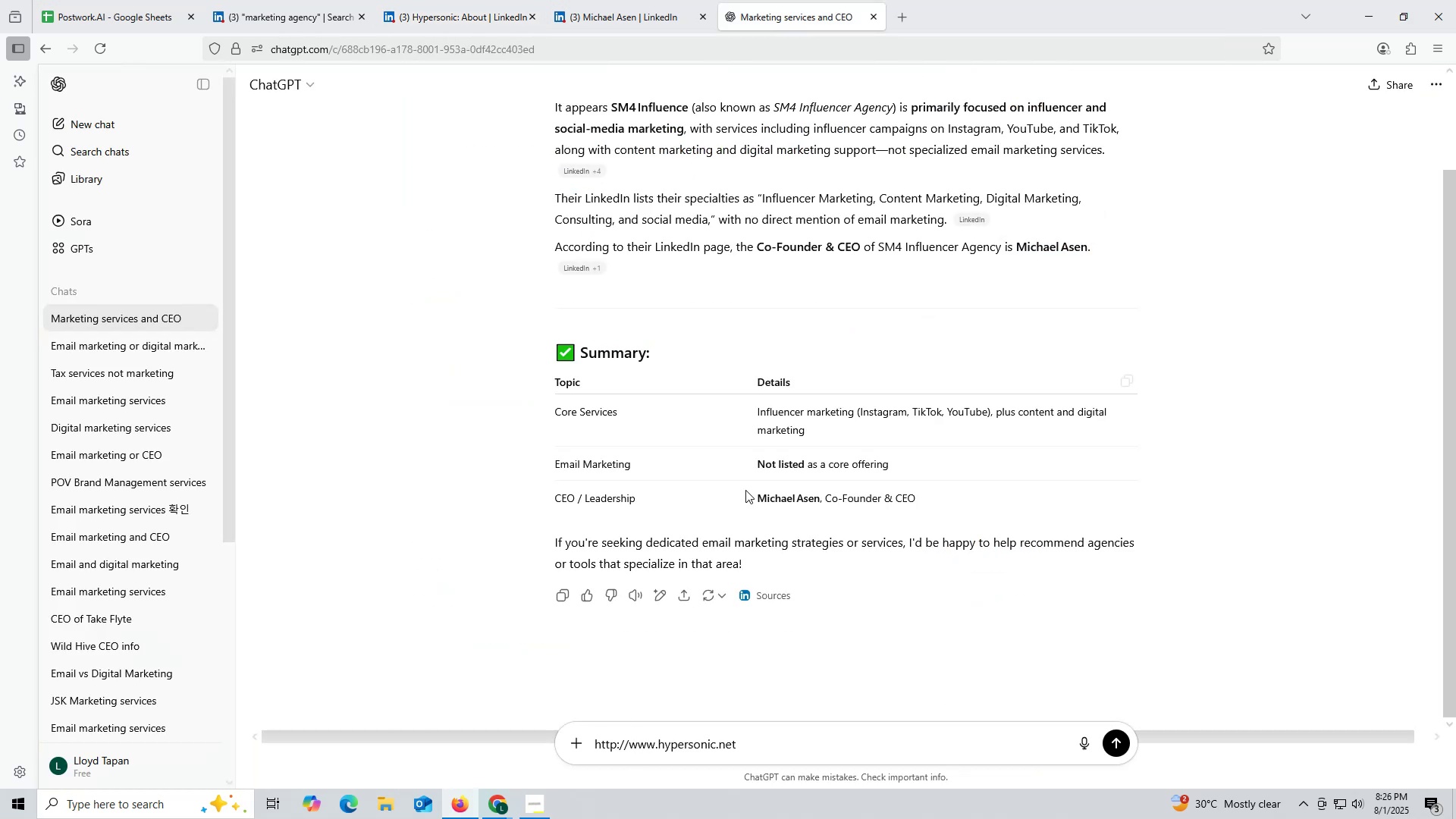 
scroll: coordinate [766, 489], scroll_direction: up, amount: 2.0
 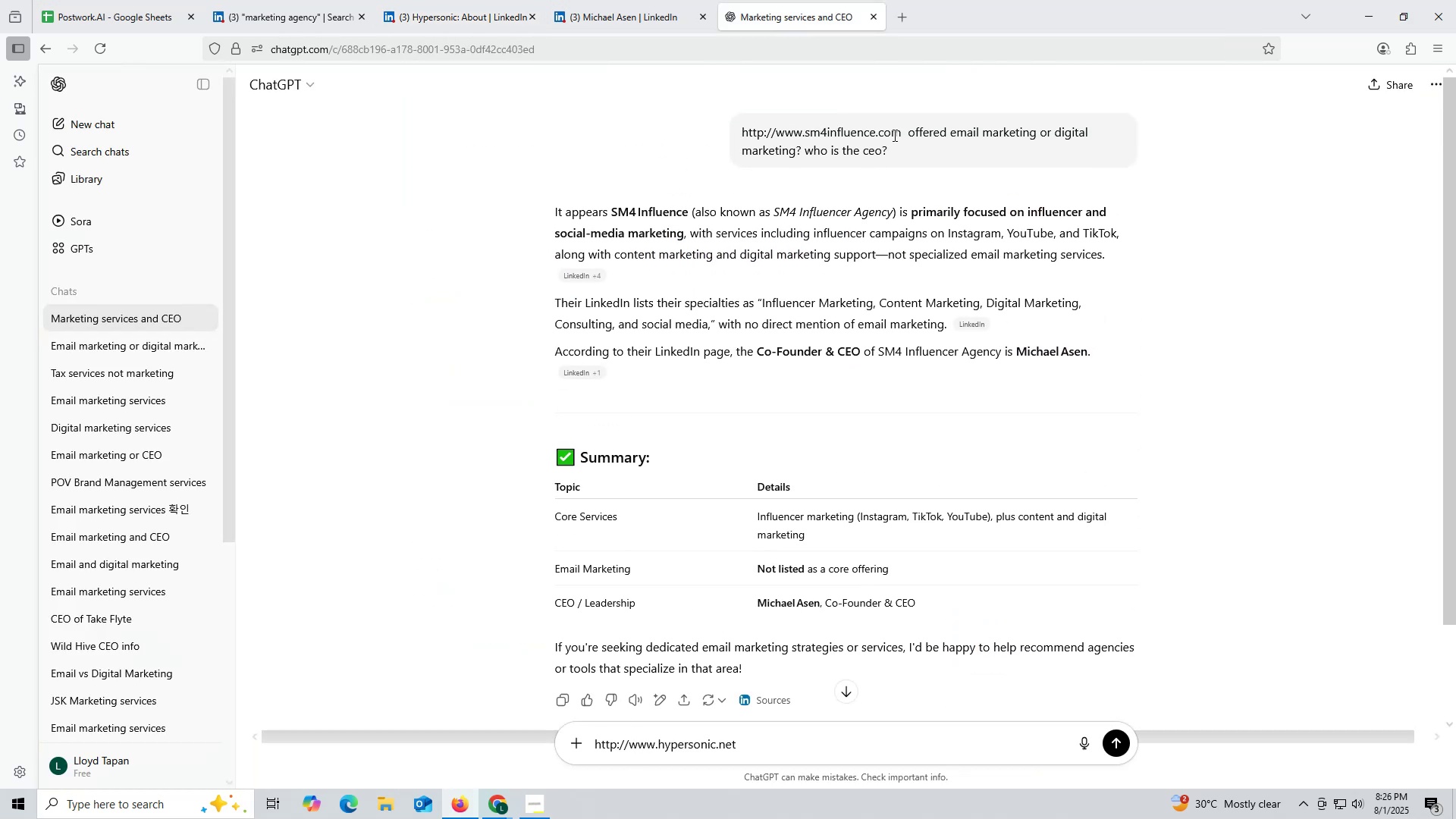 
left_click_drag(start_coordinate=[907, 127], to_coordinate=[940, 146])
 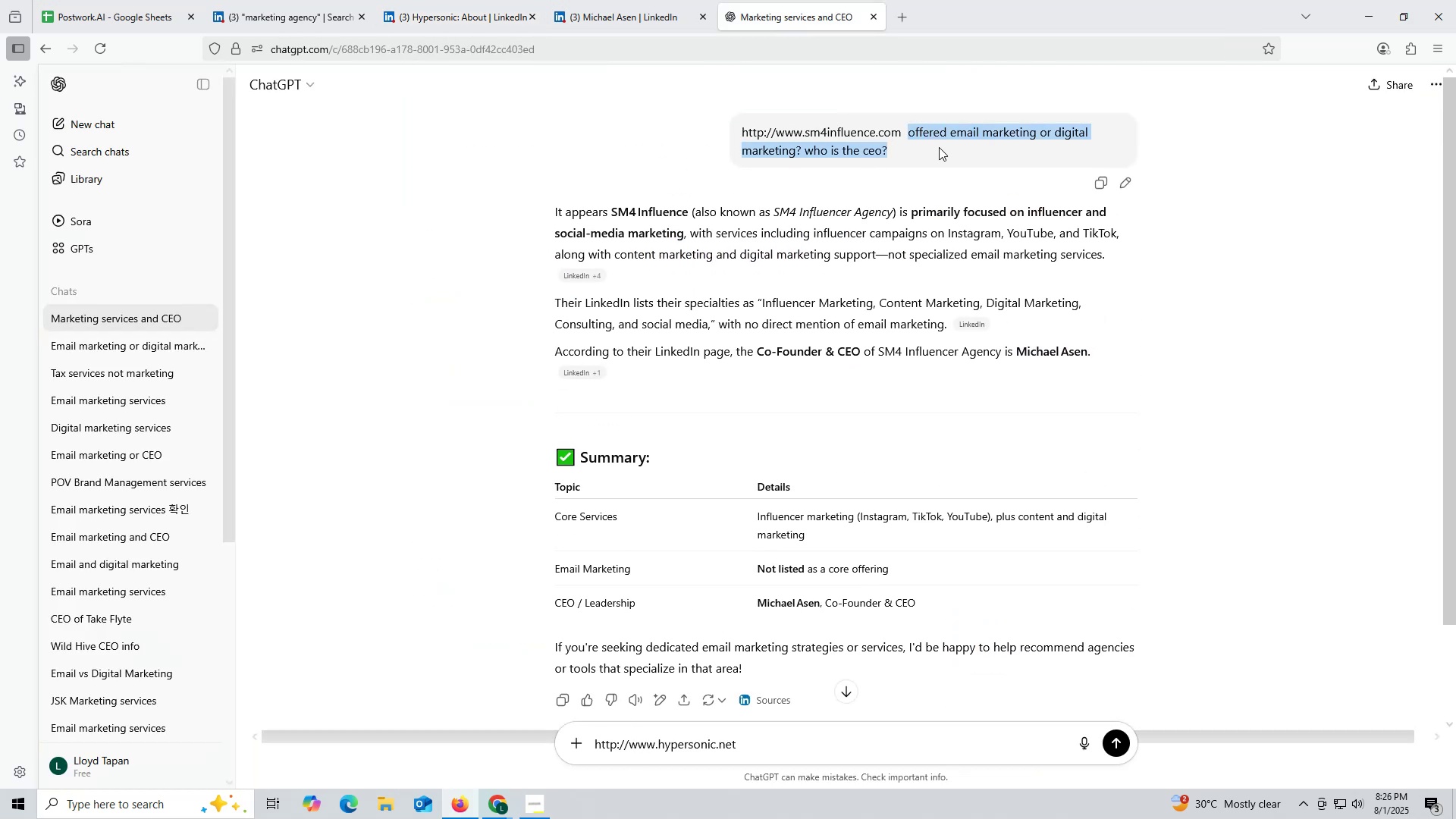 
key(Control+ControlLeft)
 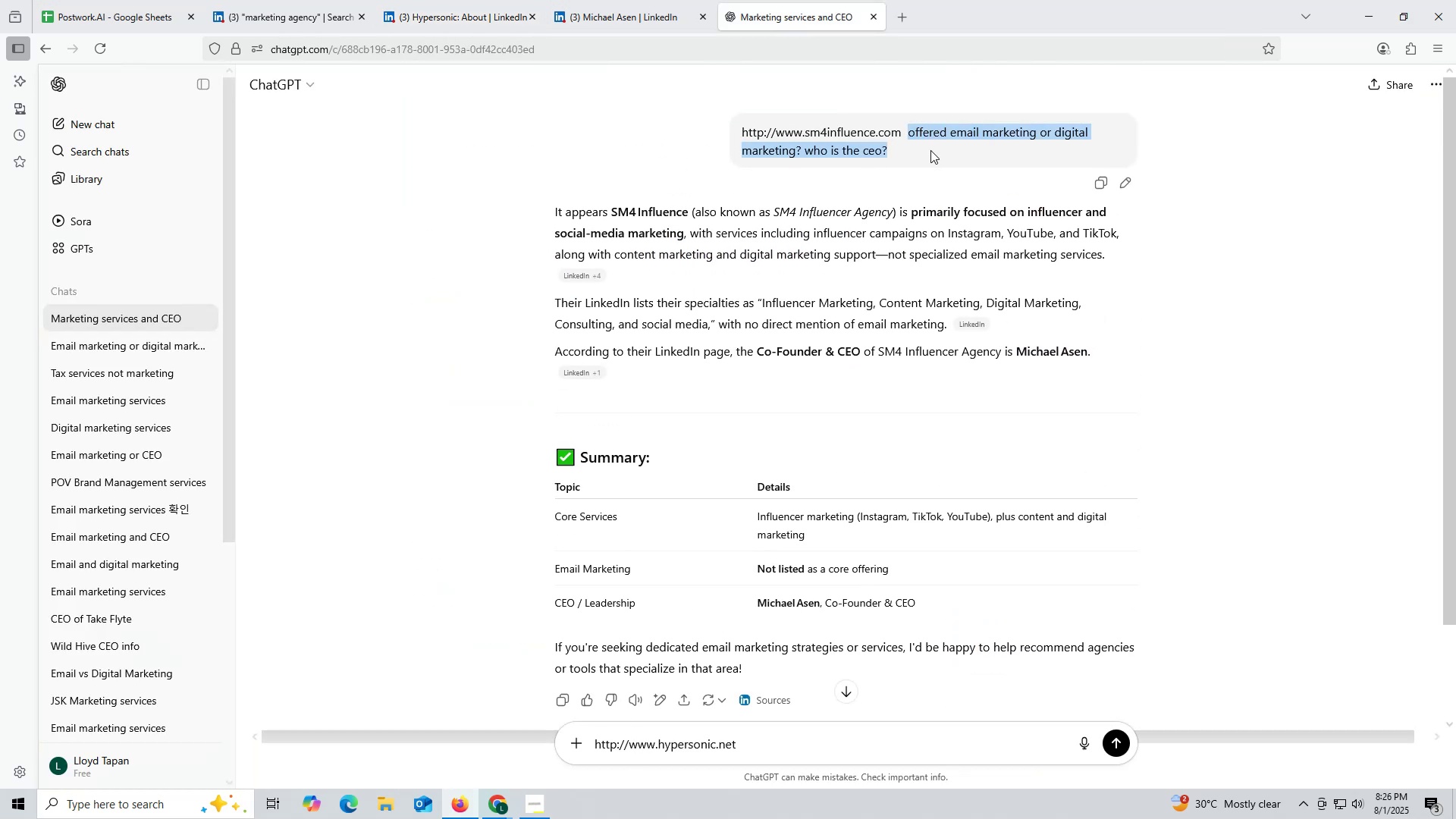 
key(Control+C)
 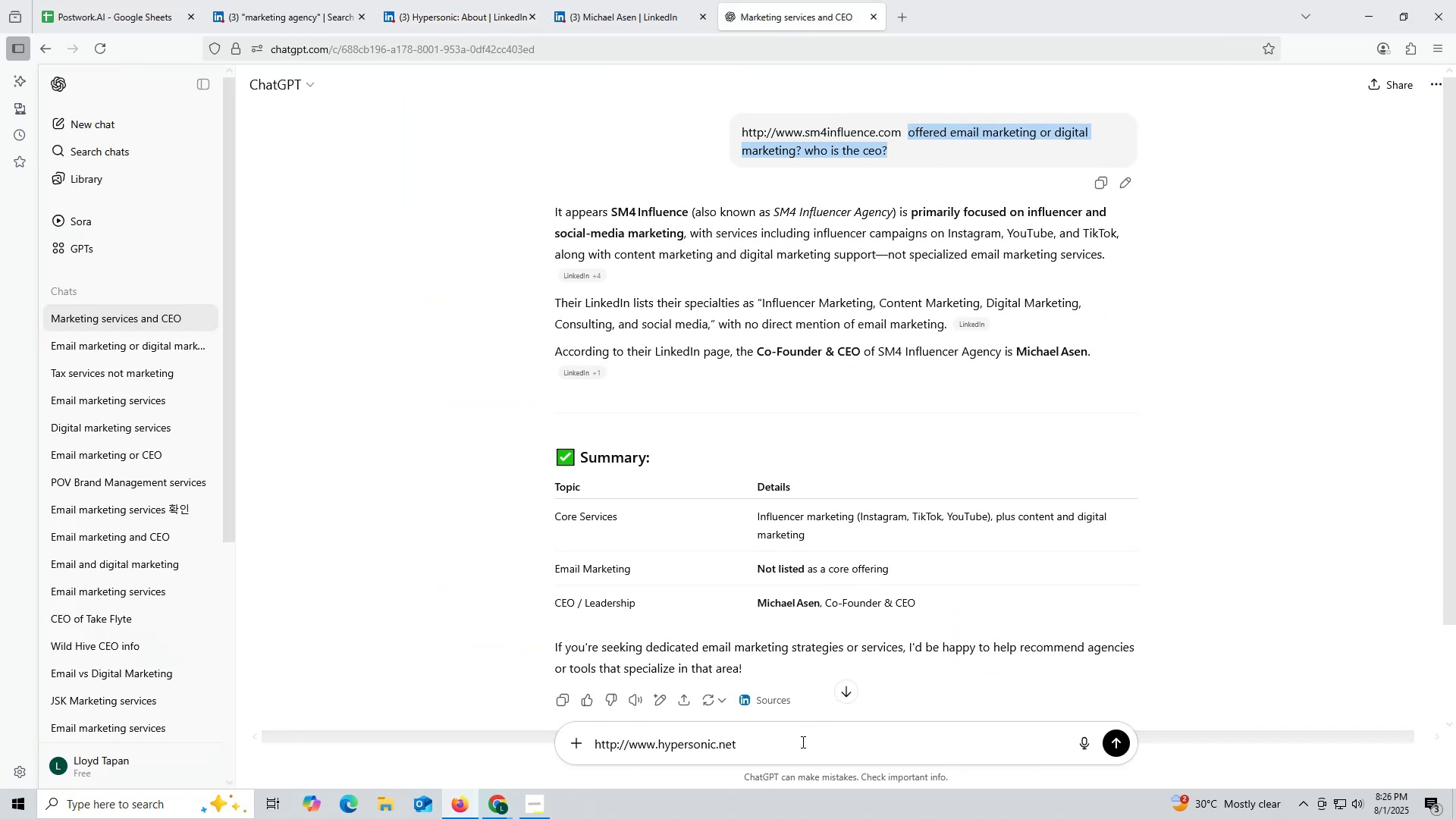 
key(Control+ControlLeft)
 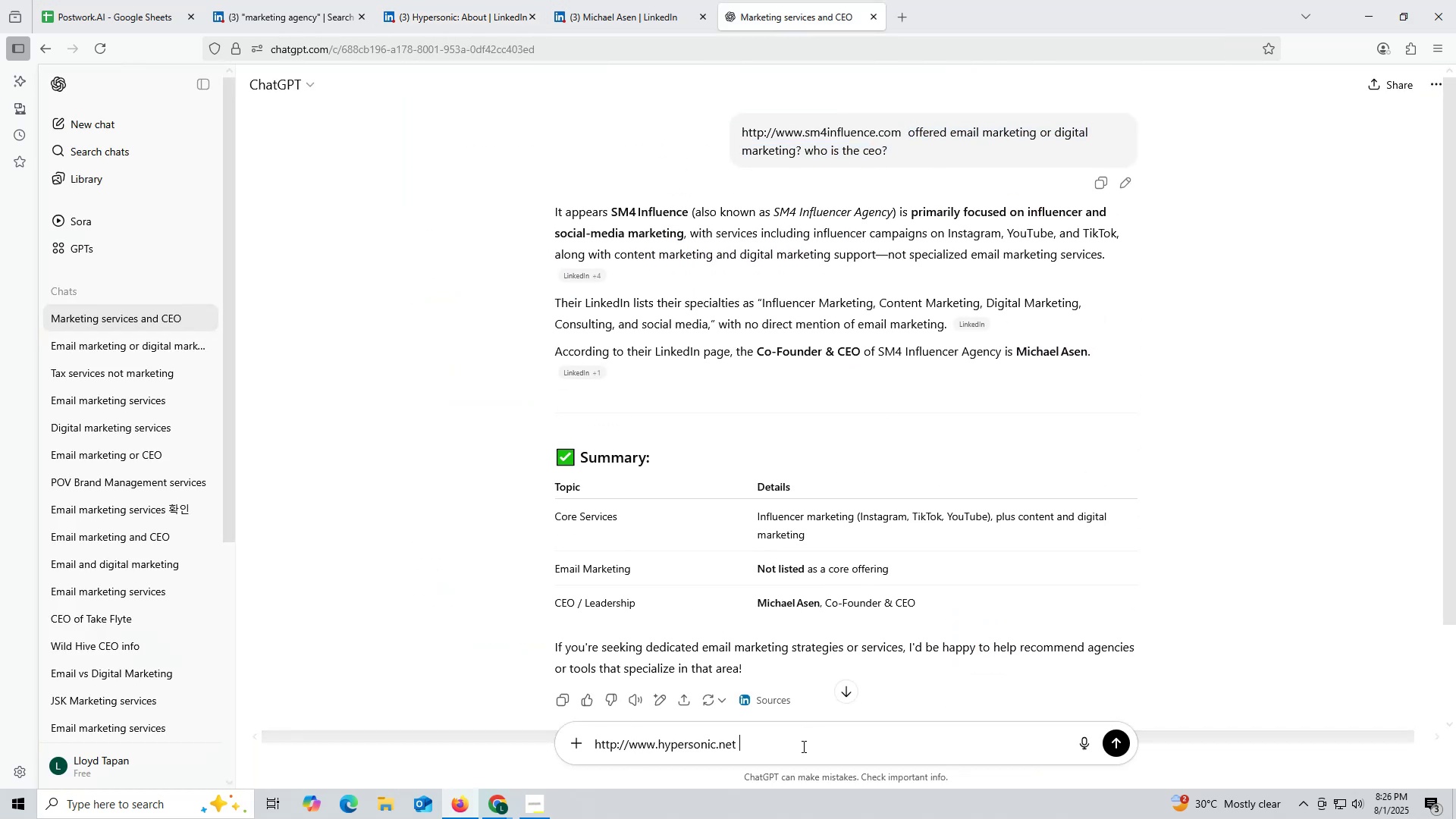 
left_click([802, 746])
 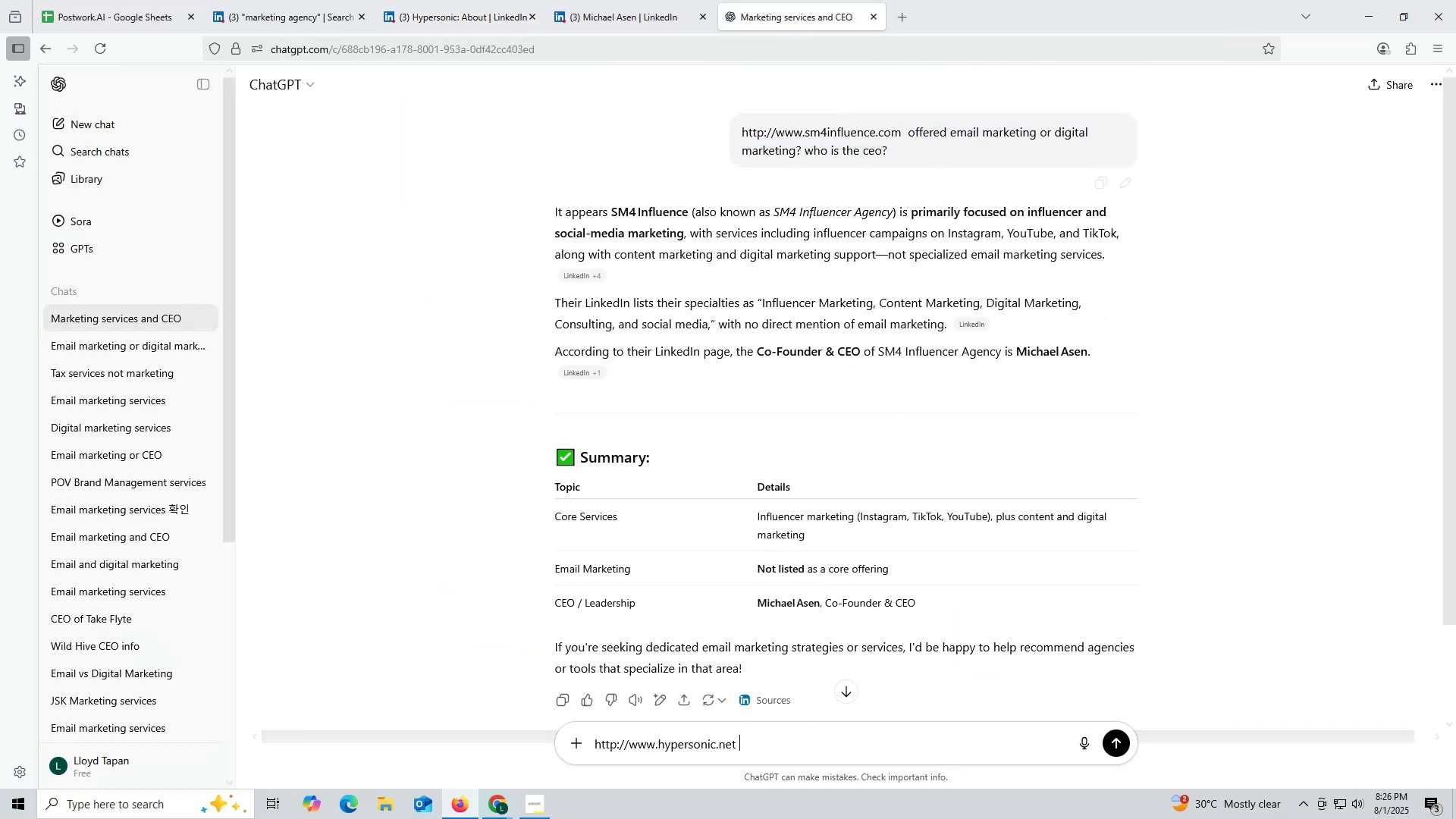 
key(Control+V)
 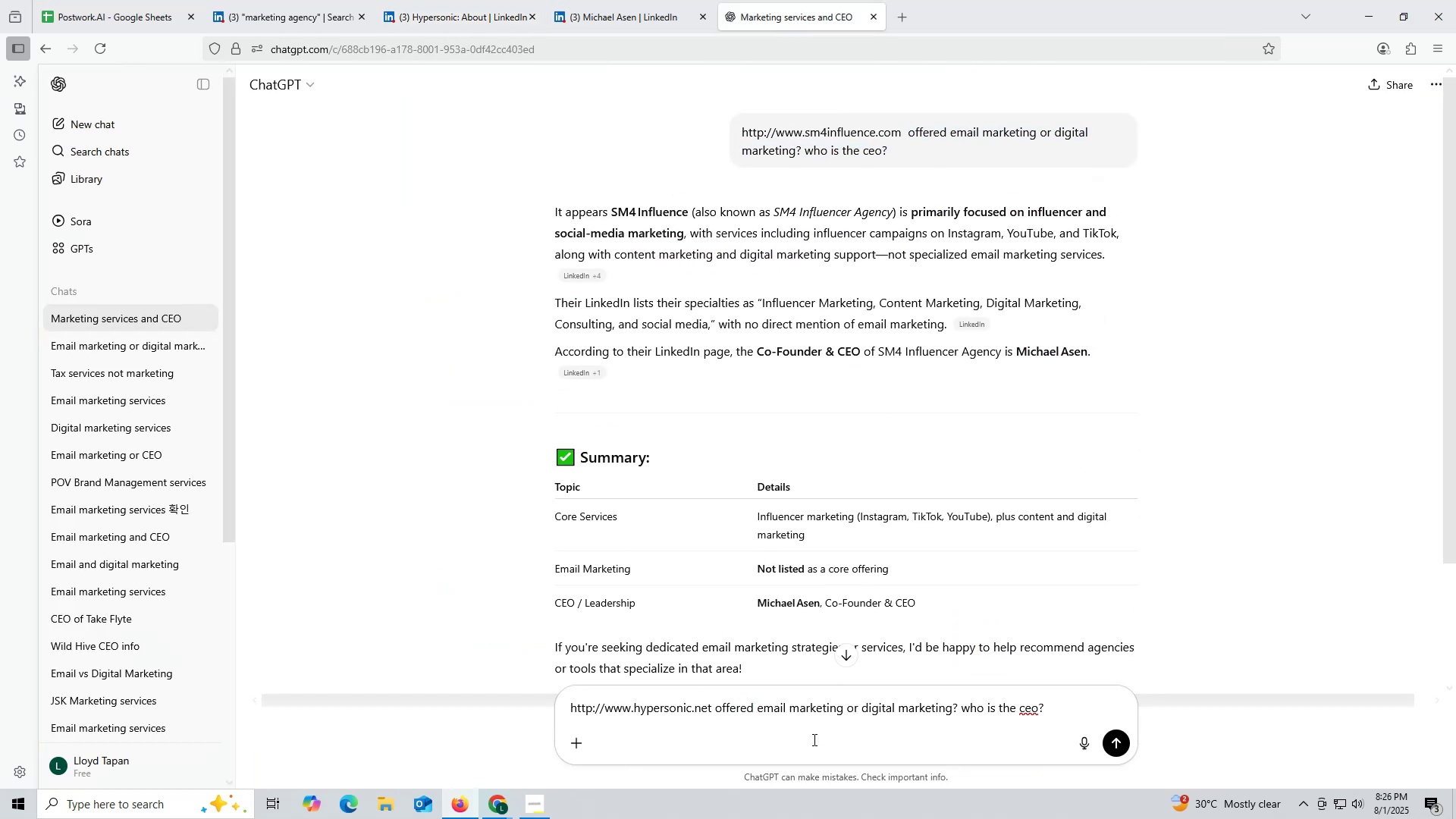 
key(Enter)
 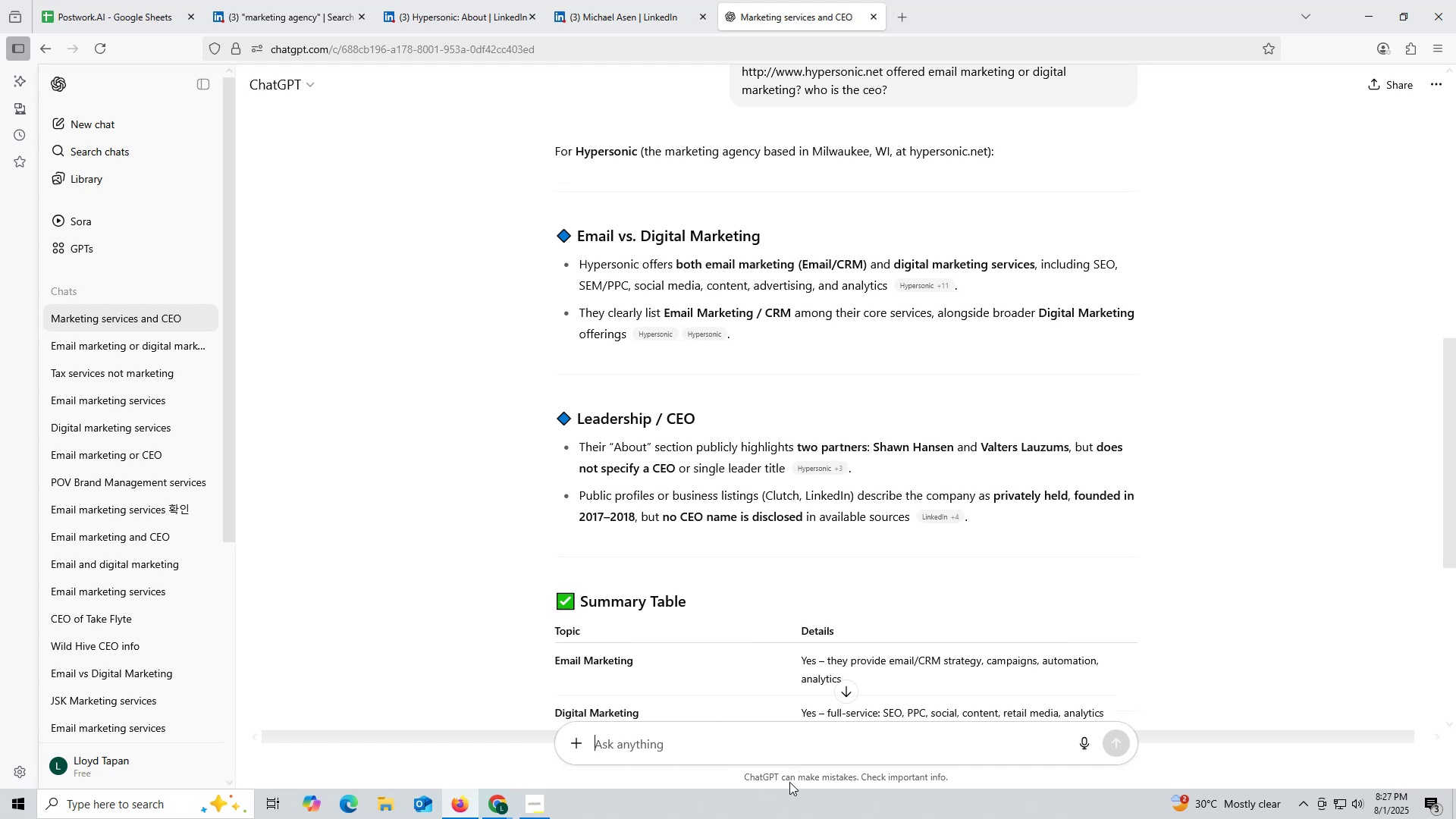 
wait(21.14)
 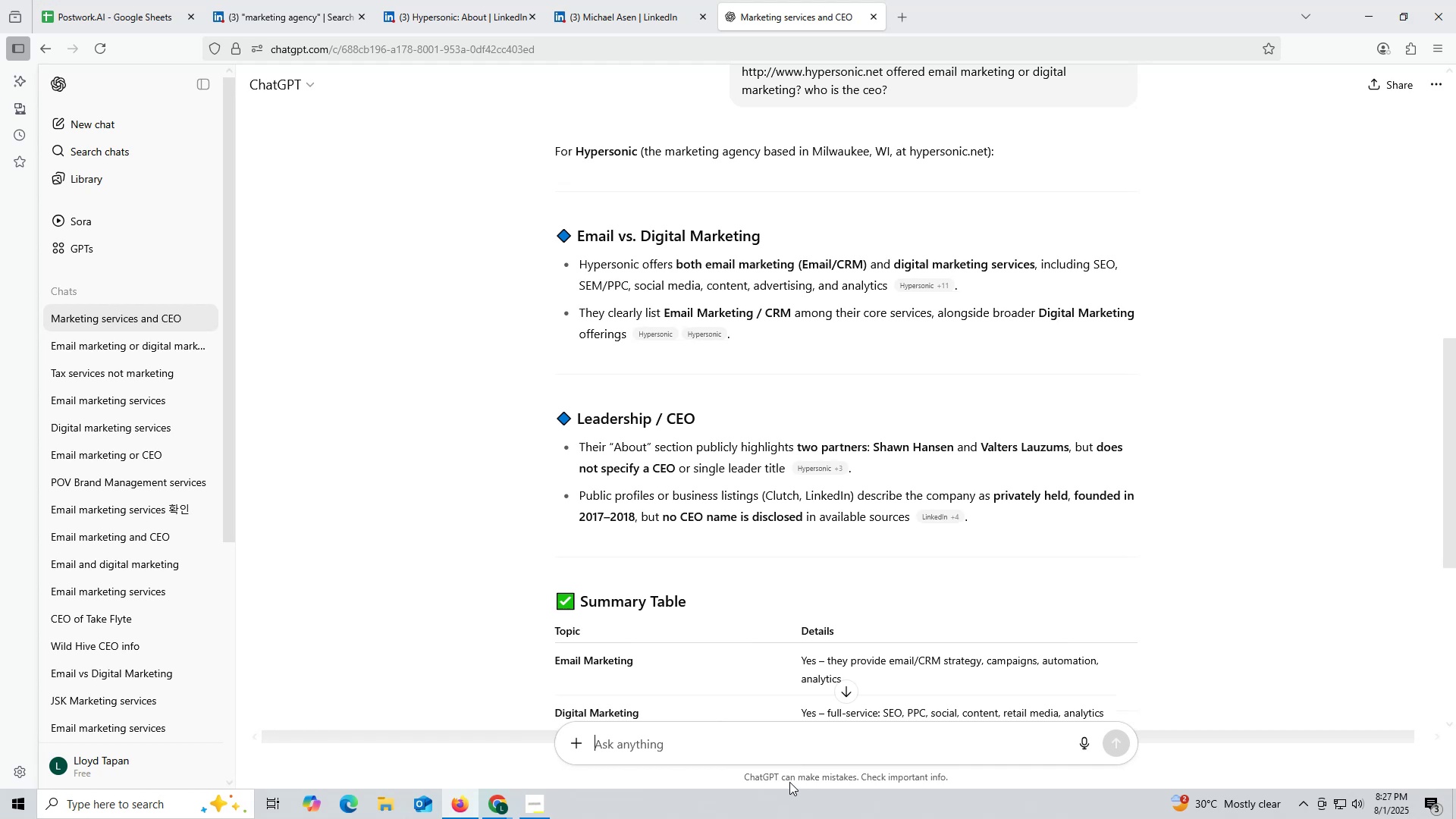 
left_click_drag(start_coordinate=[874, 444], to_coordinate=[952, 447])
 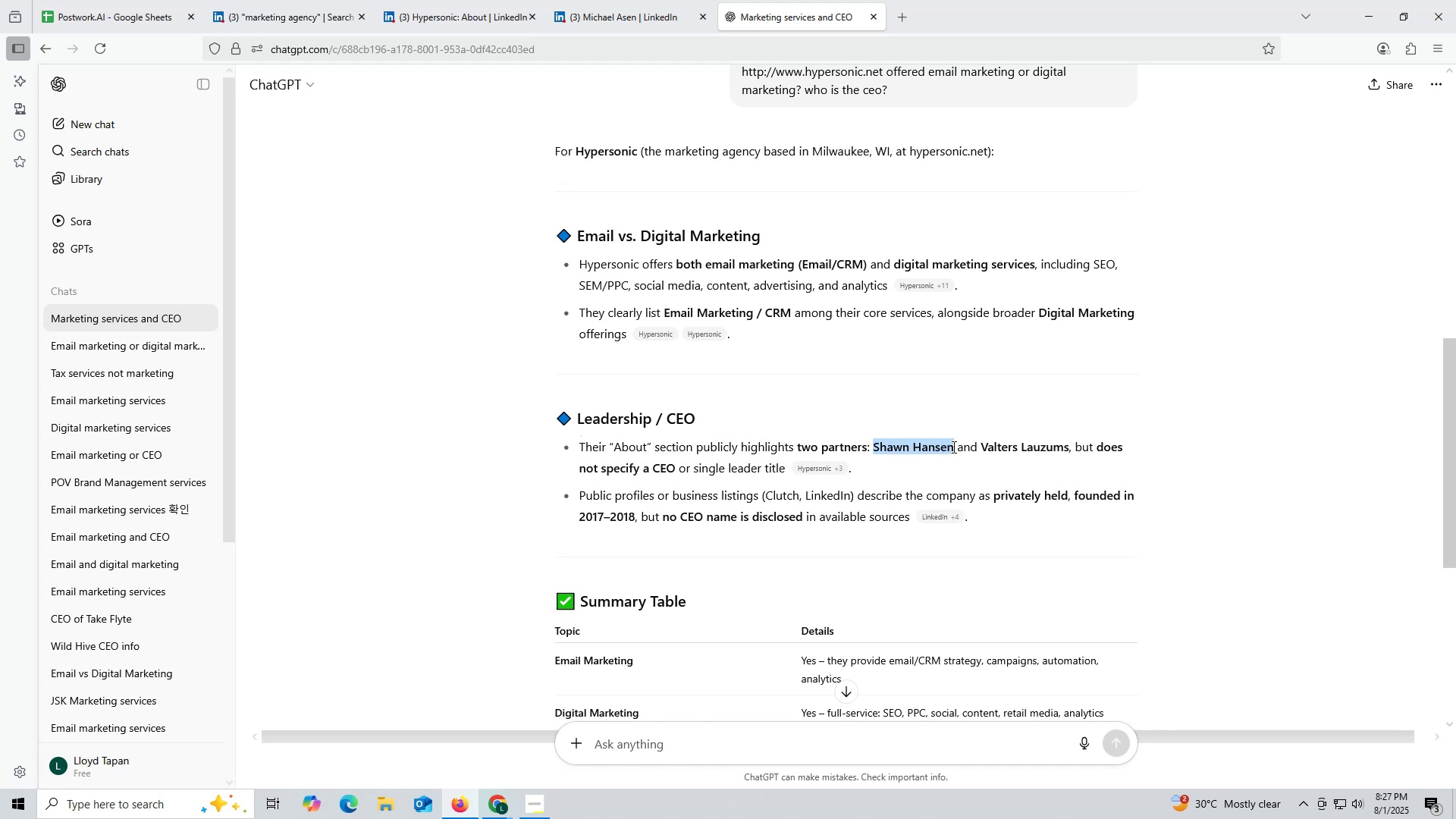 
key(Control+ControlLeft)
 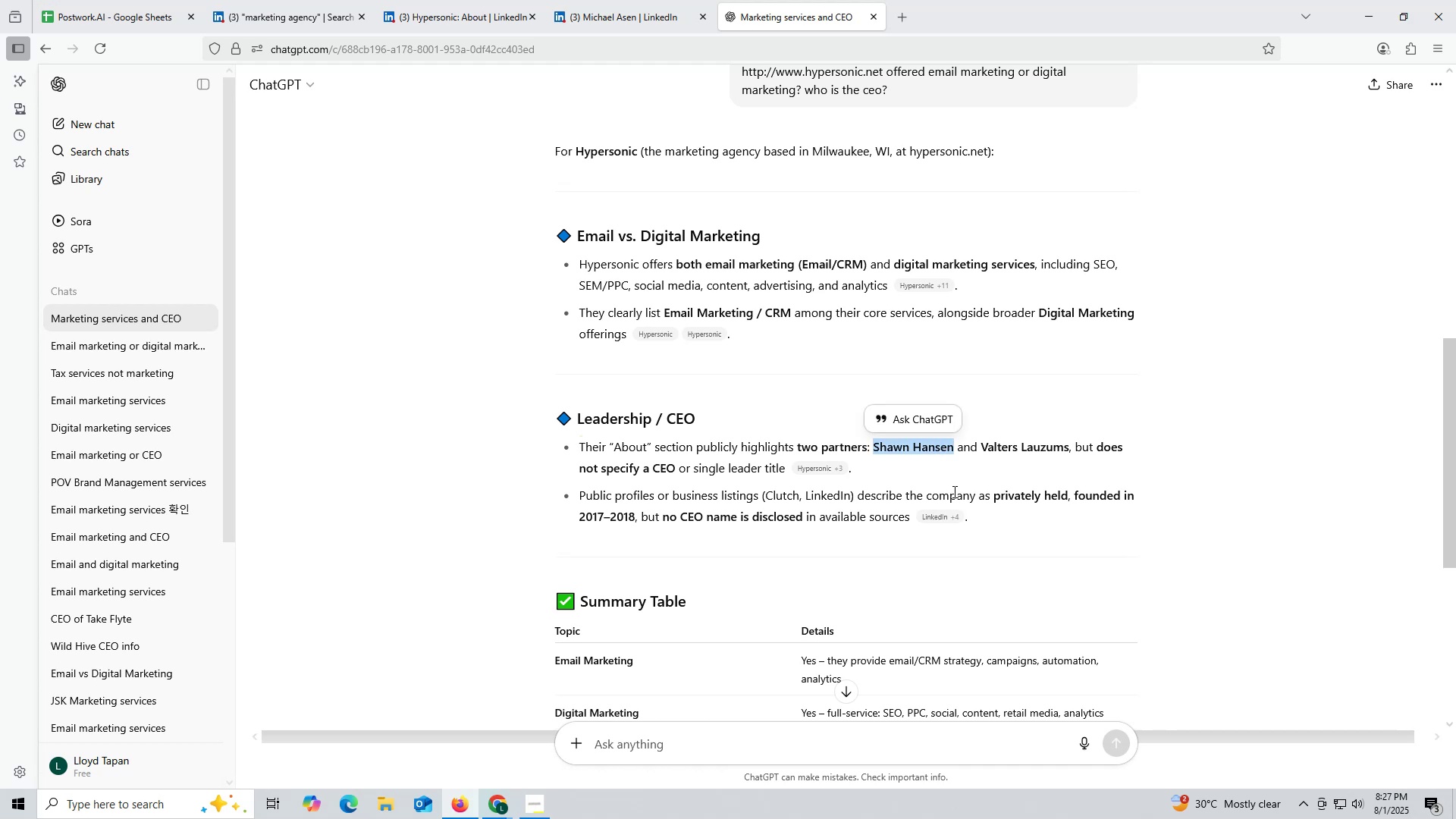 
key(Control+C)
 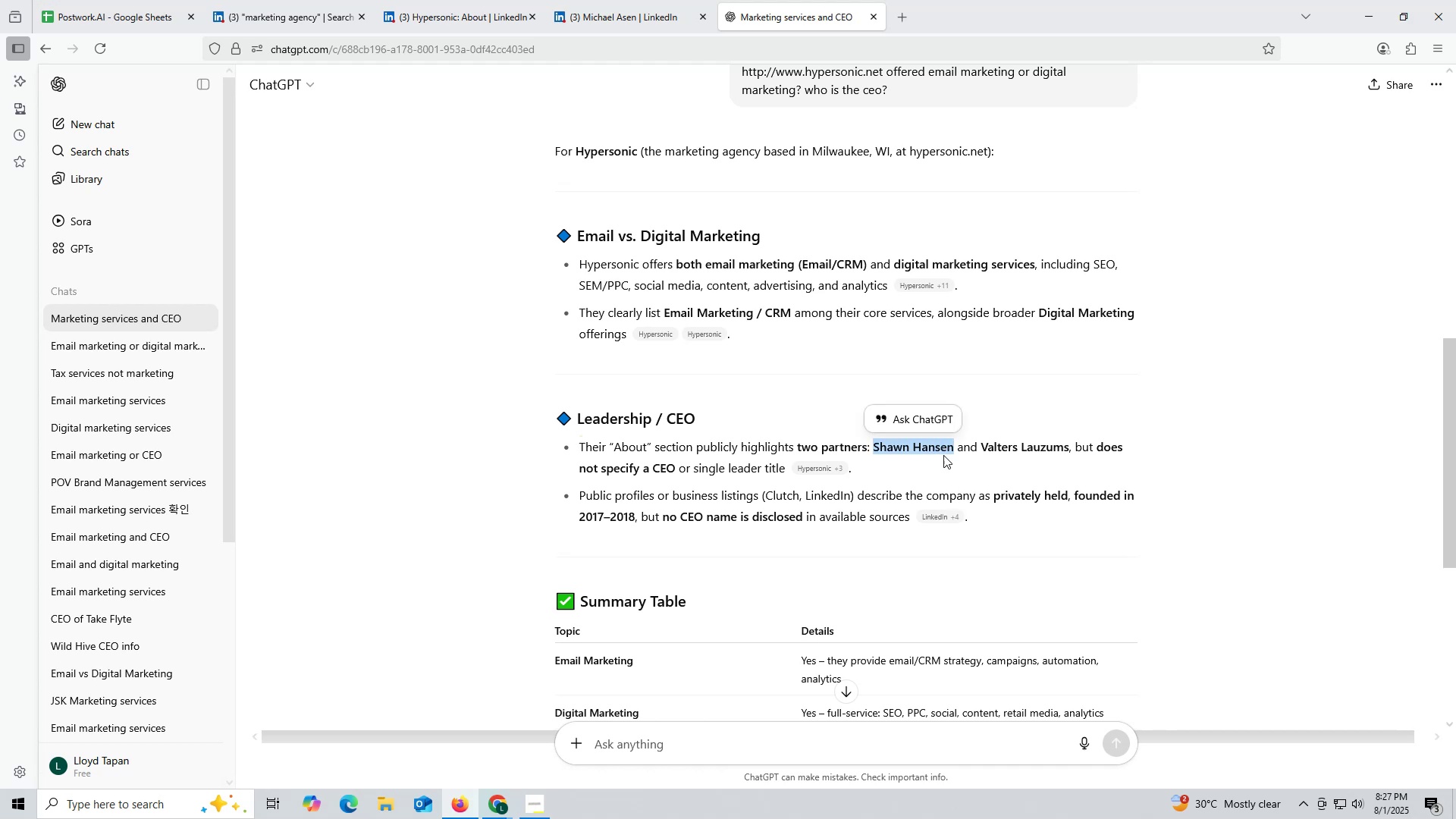 
key(Control+ControlLeft)
 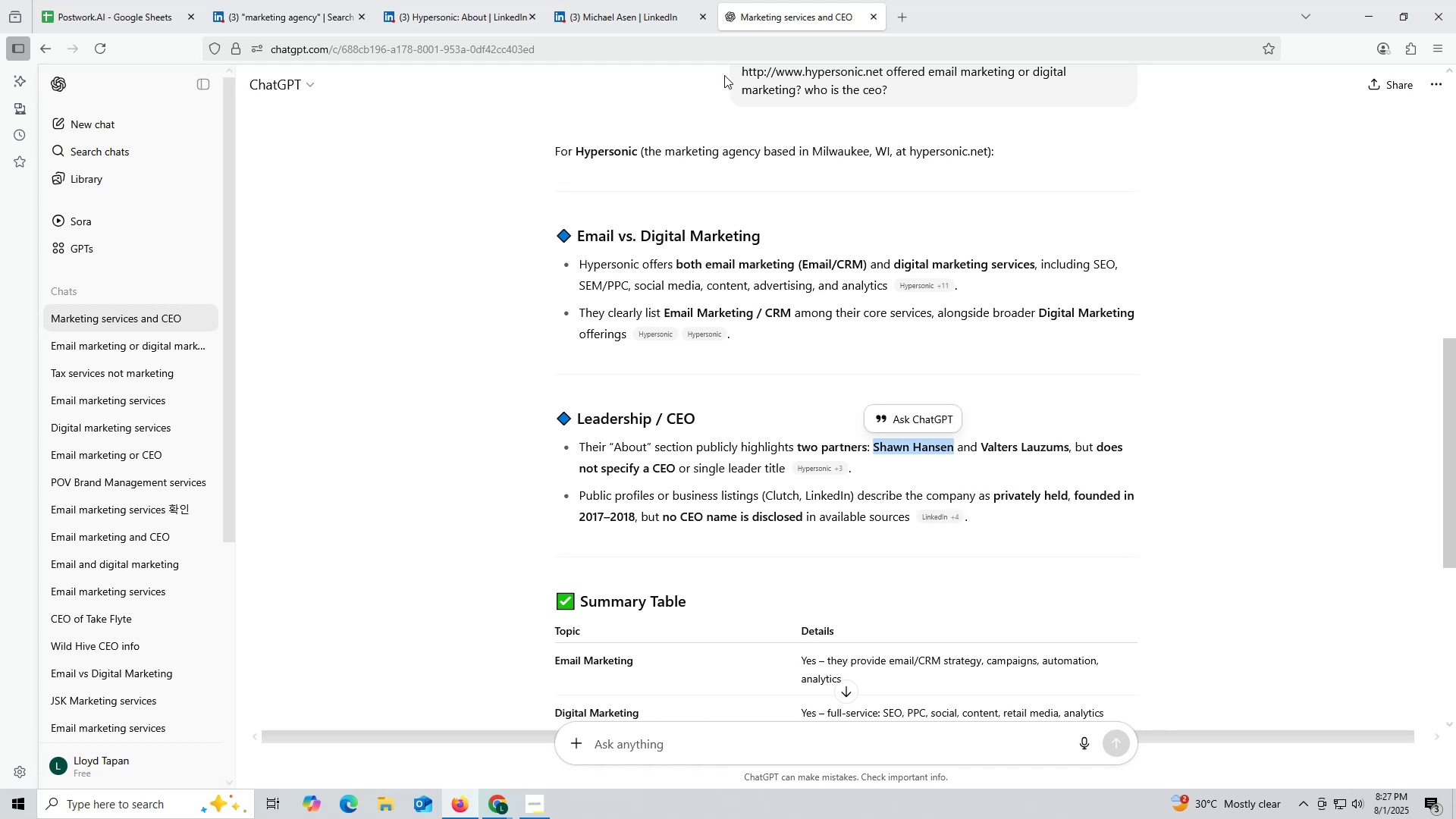 
key(Control+C)
 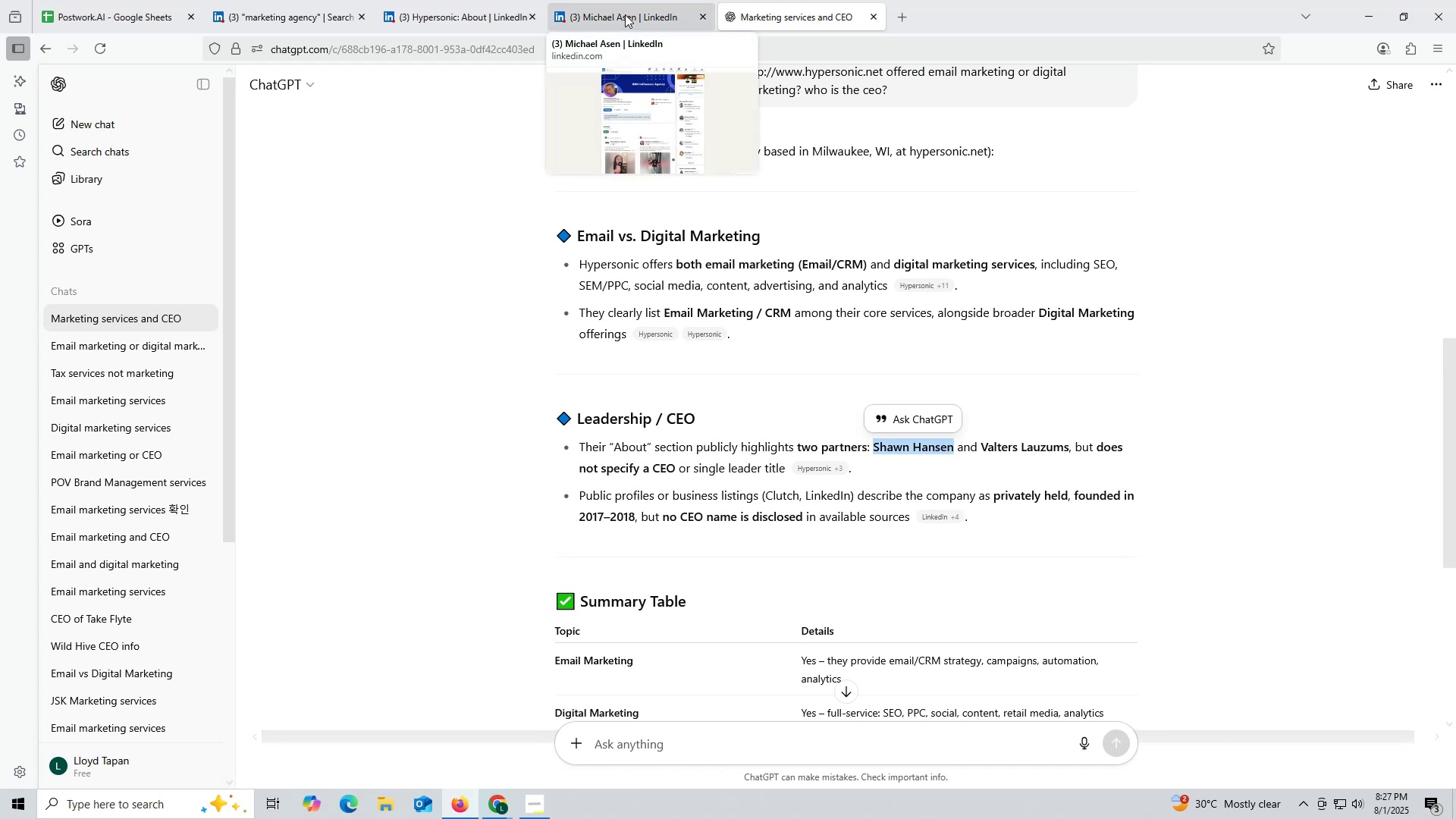 
left_click([625, 14])
 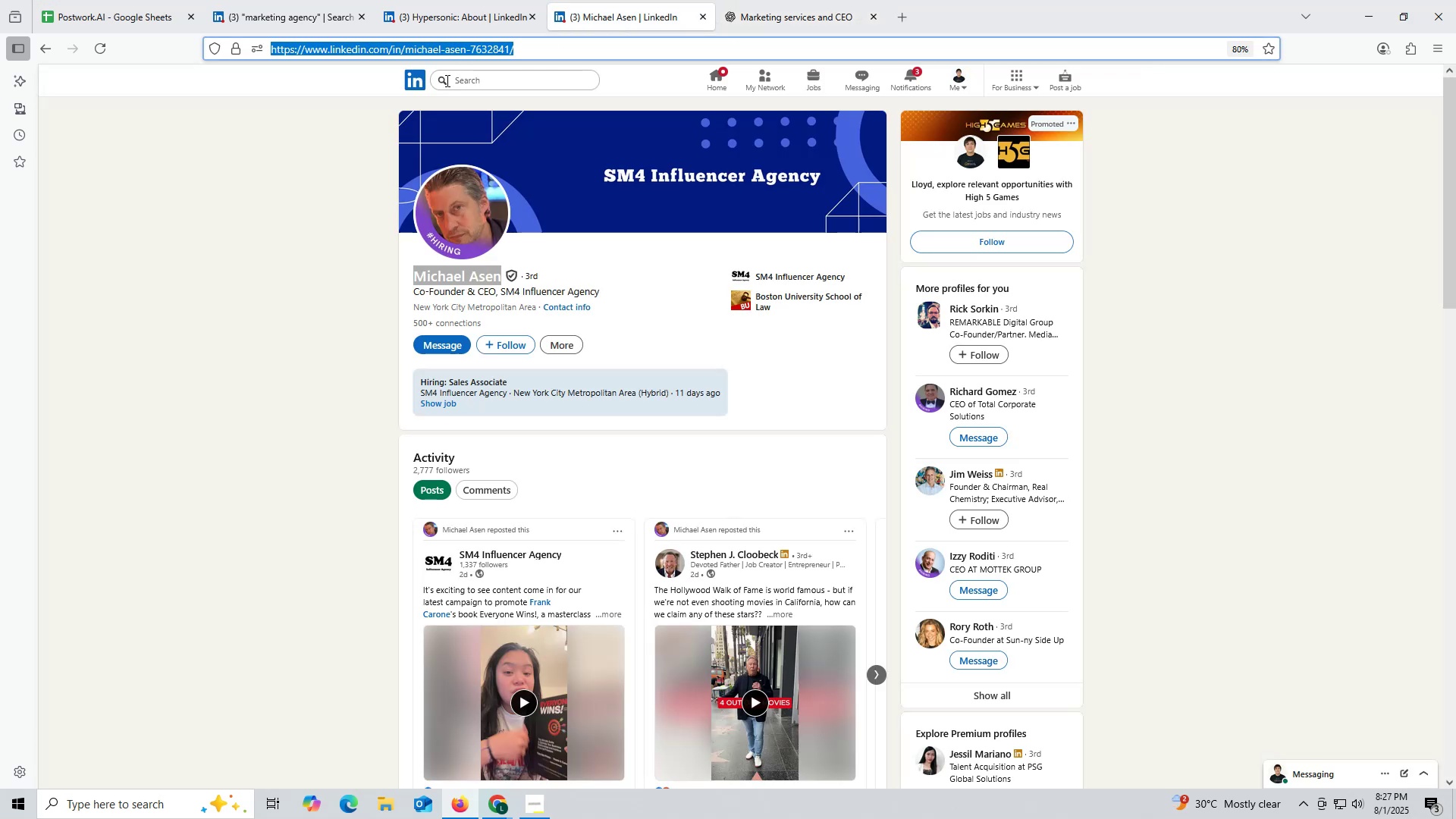 
key(Control+ControlLeft)
 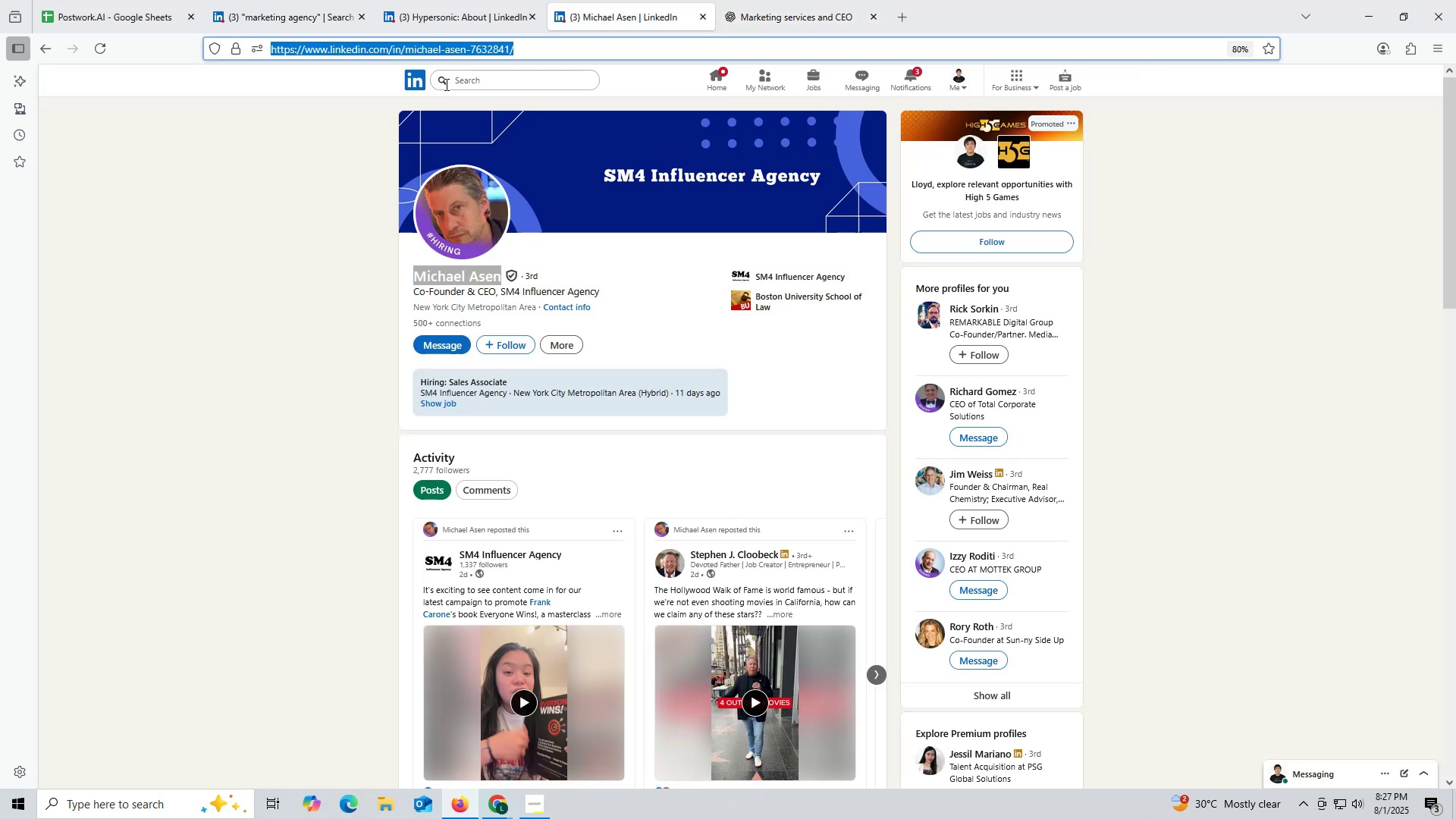 
key(Control+V)
 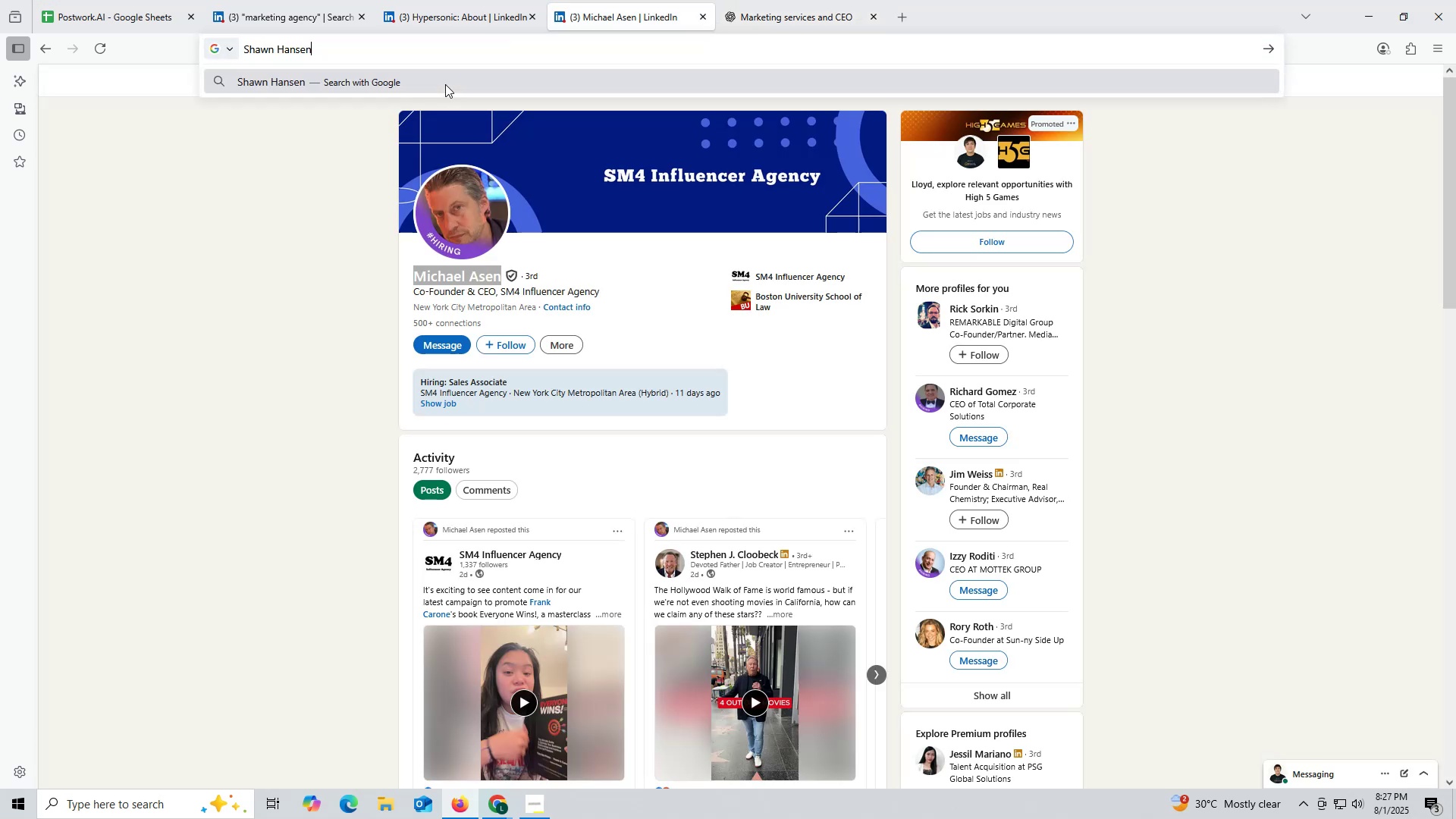 
key(Space)
 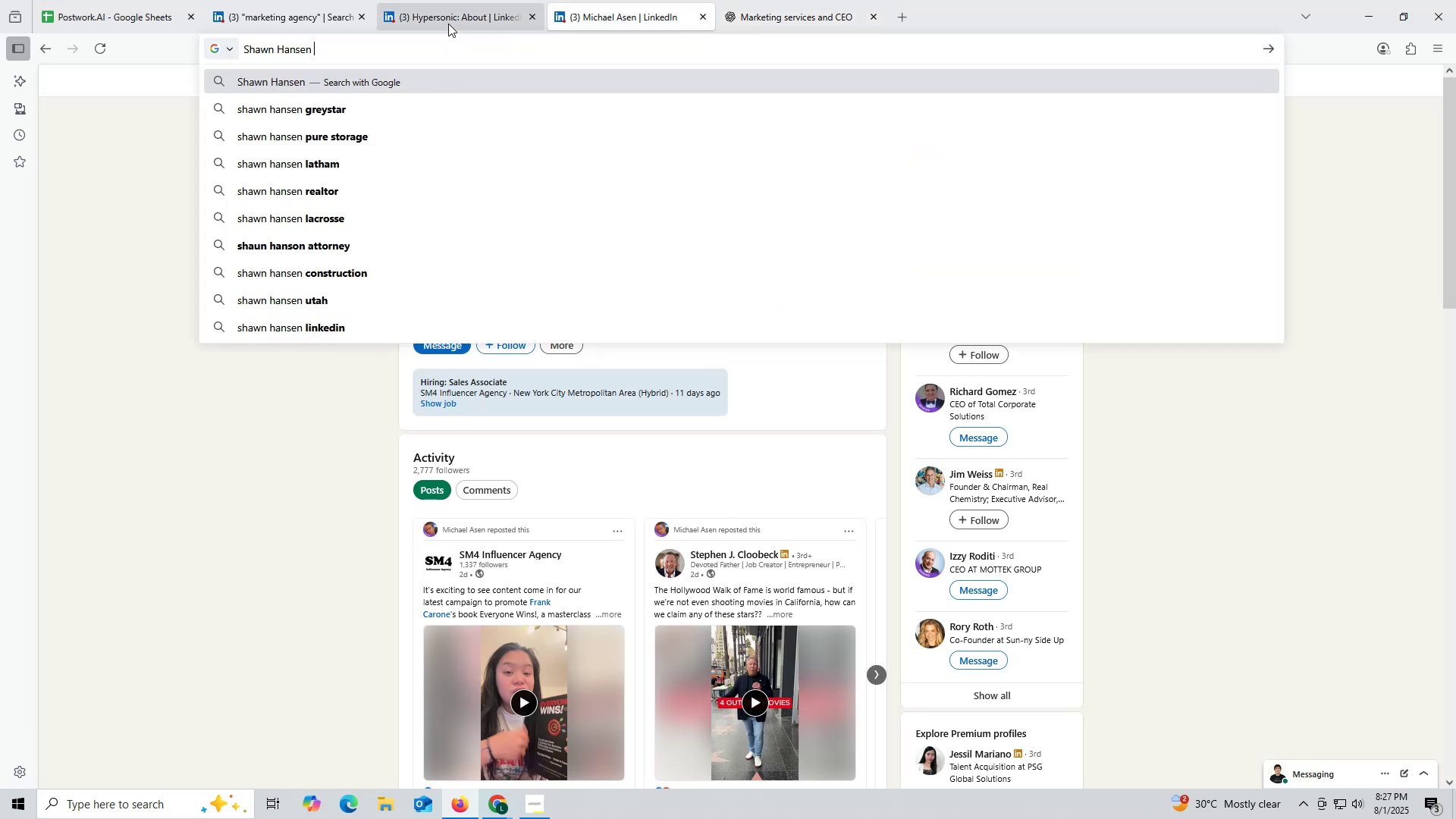 
left_click([447, 21])
 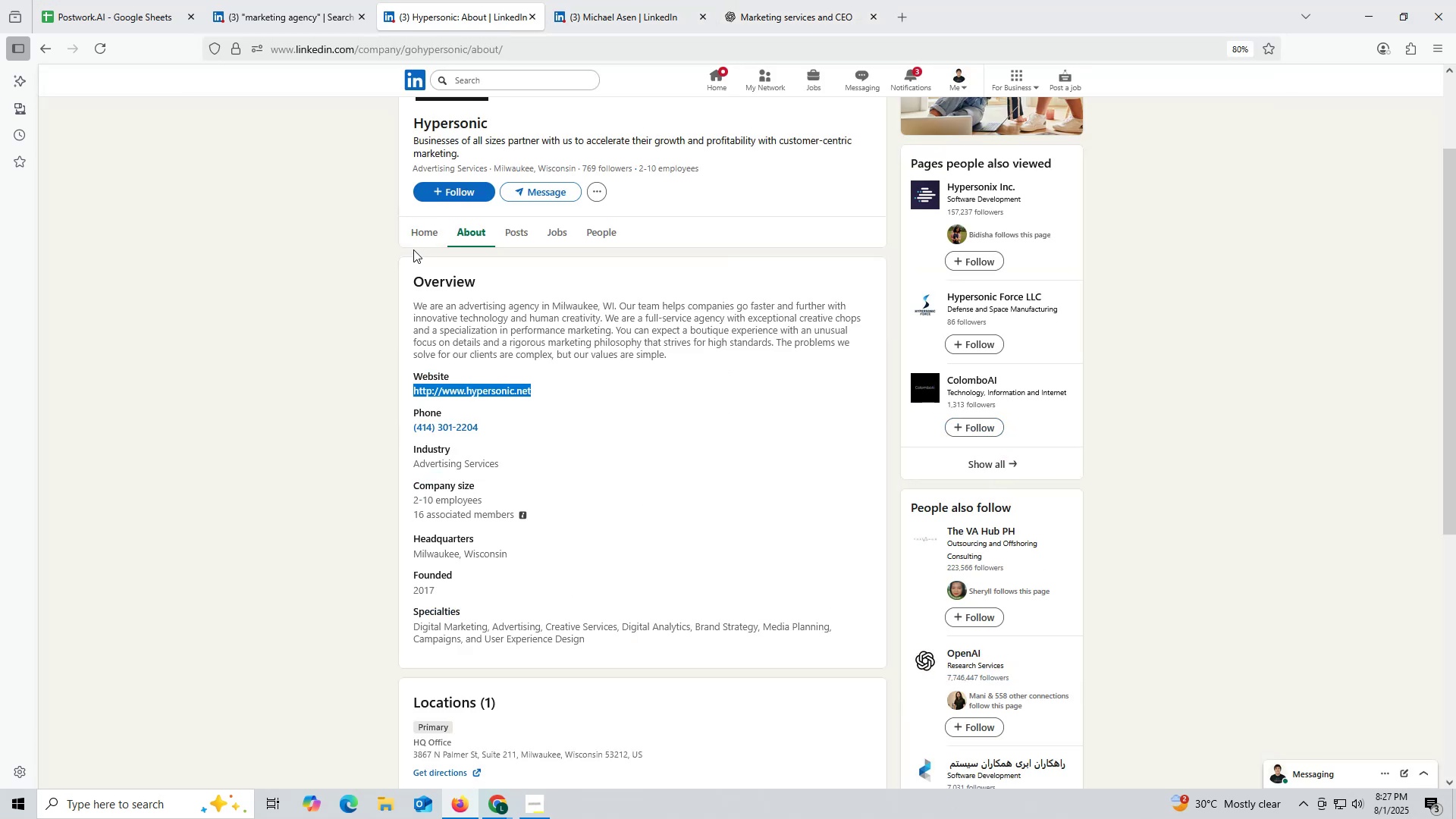 
scroll: coordinate [420, 244], scroll_direction: up, amount: 2.0
 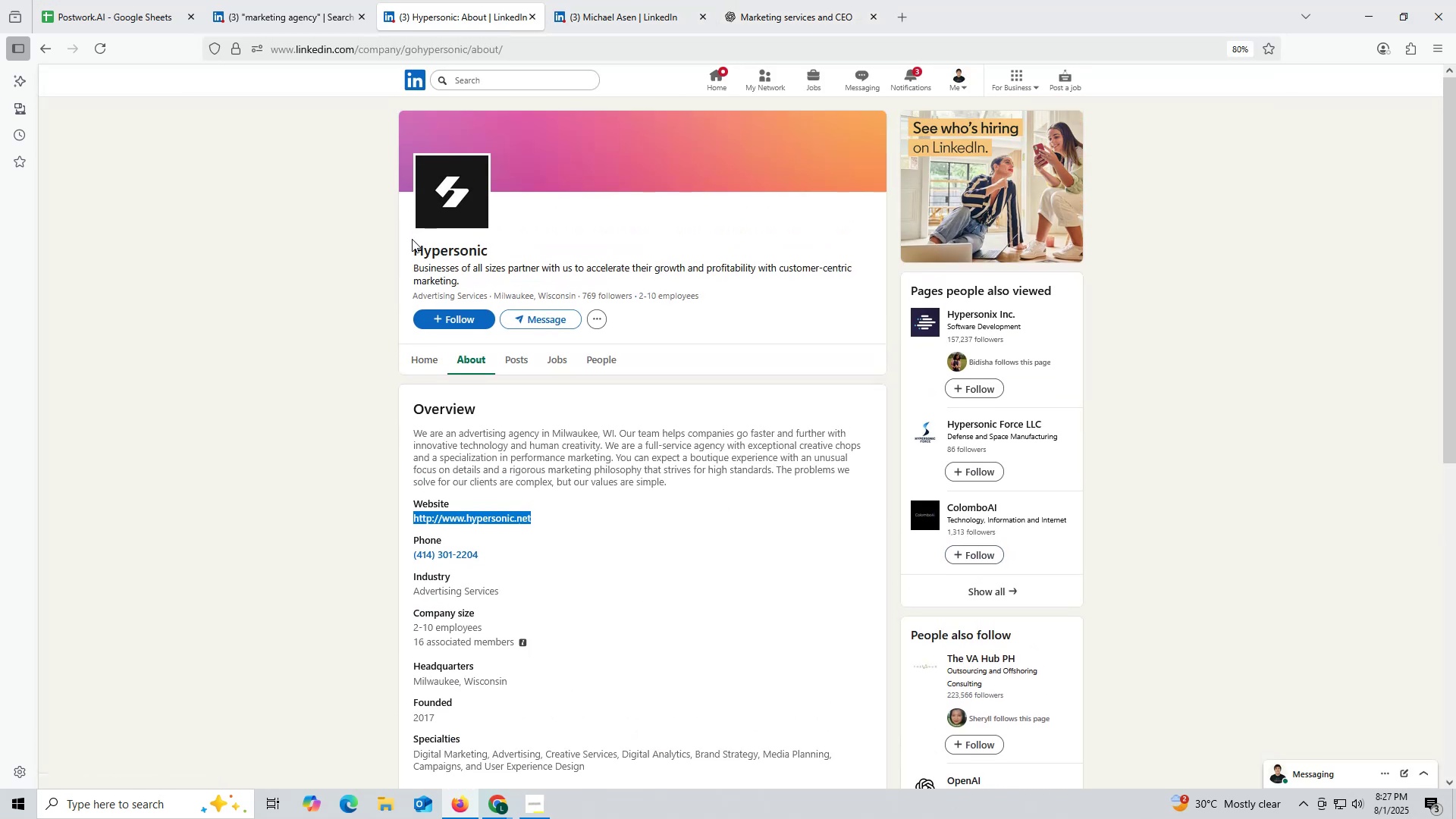 
left_click_drag(start_coordinate=[413, 249], to_coordinate=[521, 249])
 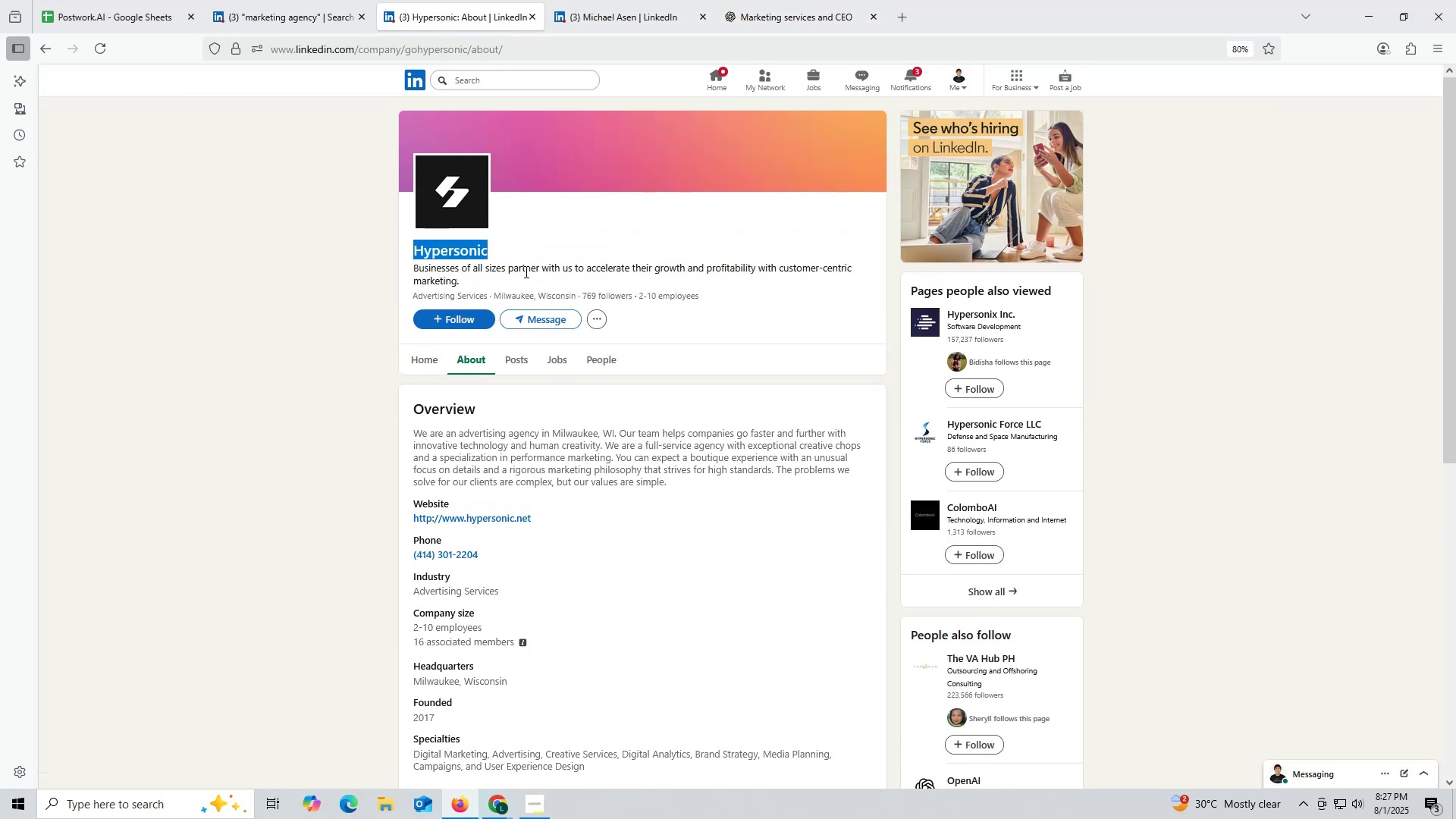 
key(Control+ControlLeft)
 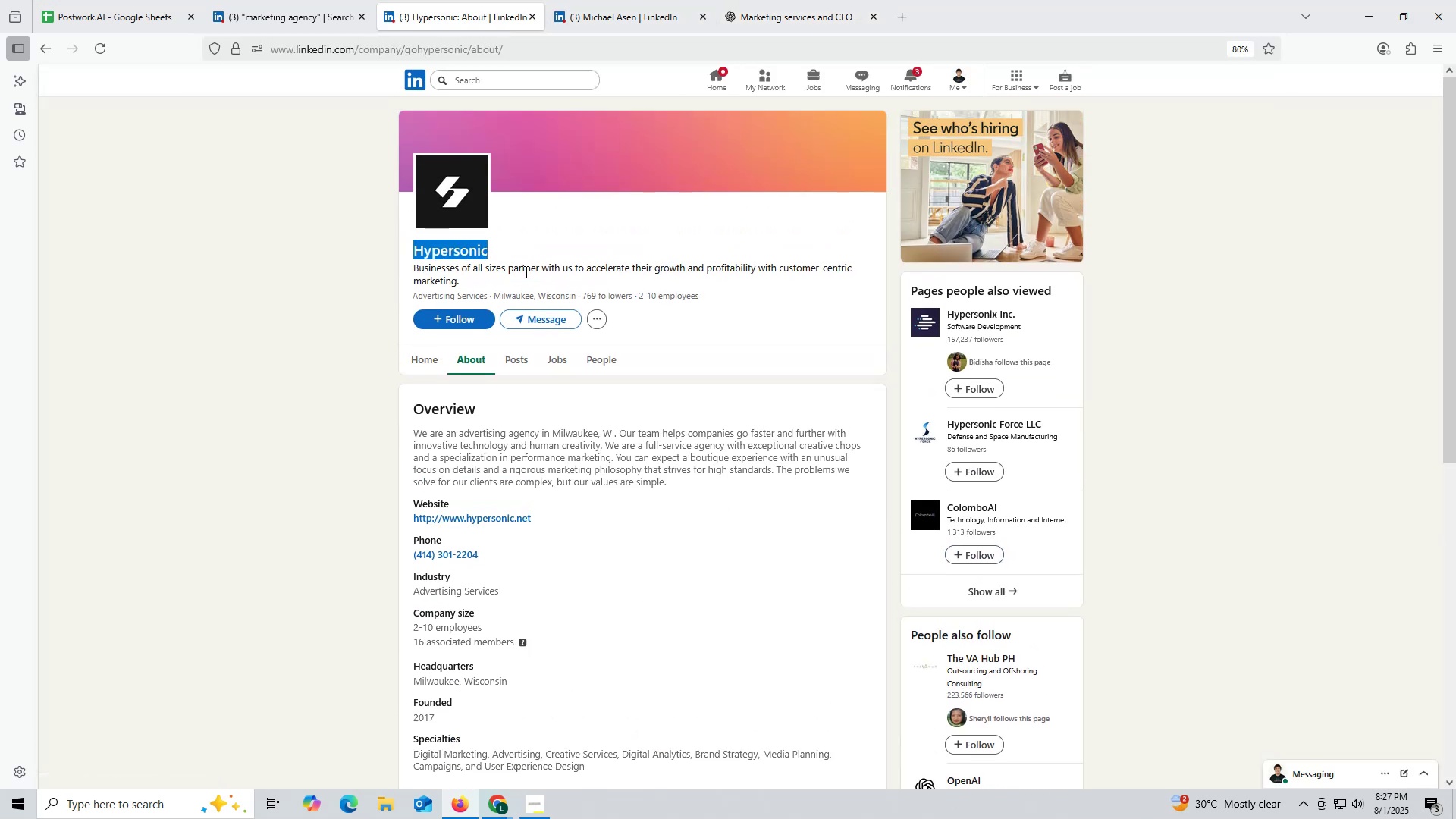 
key(Control+C)
 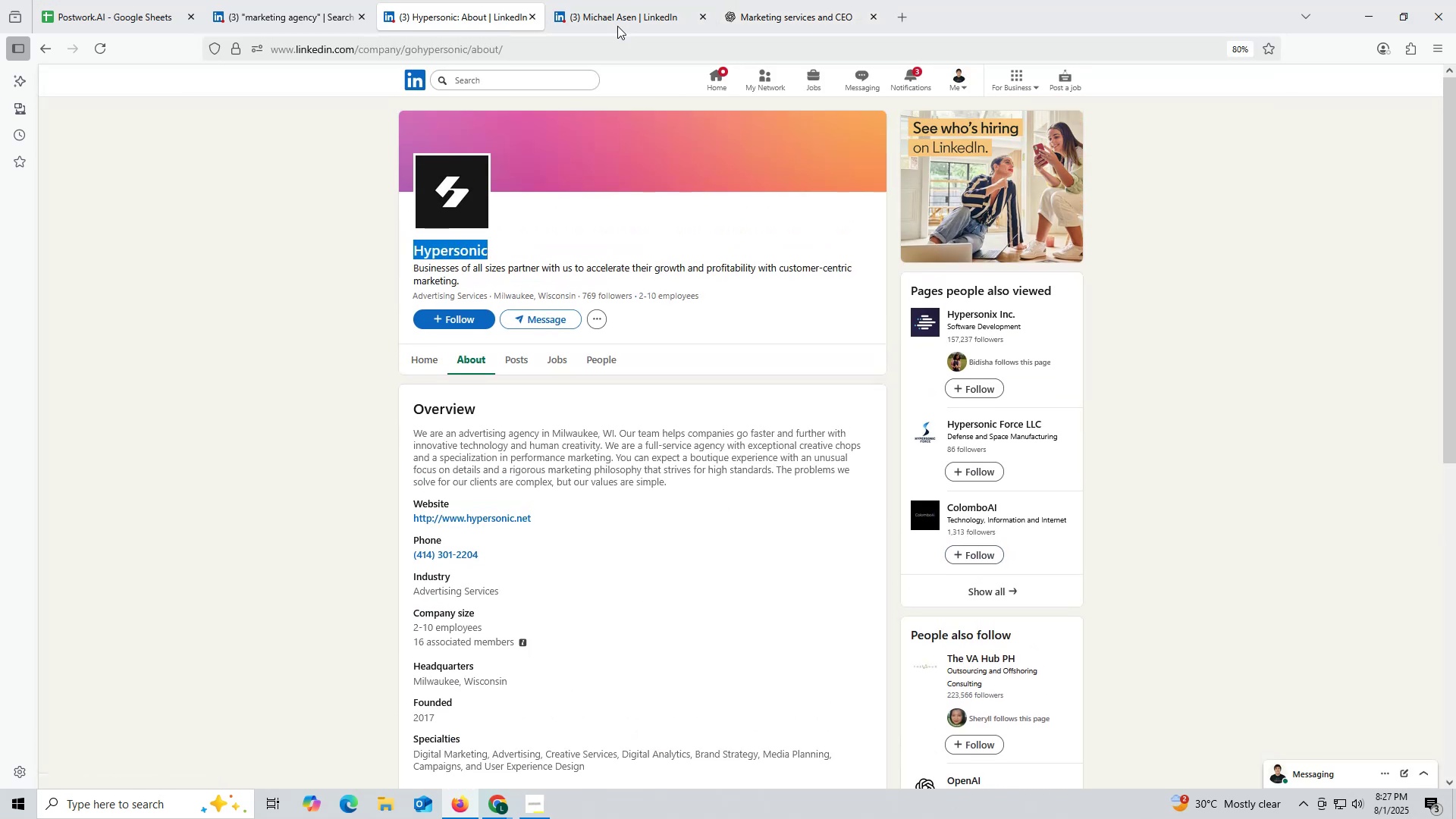 
key(Control+ControlLeft)
 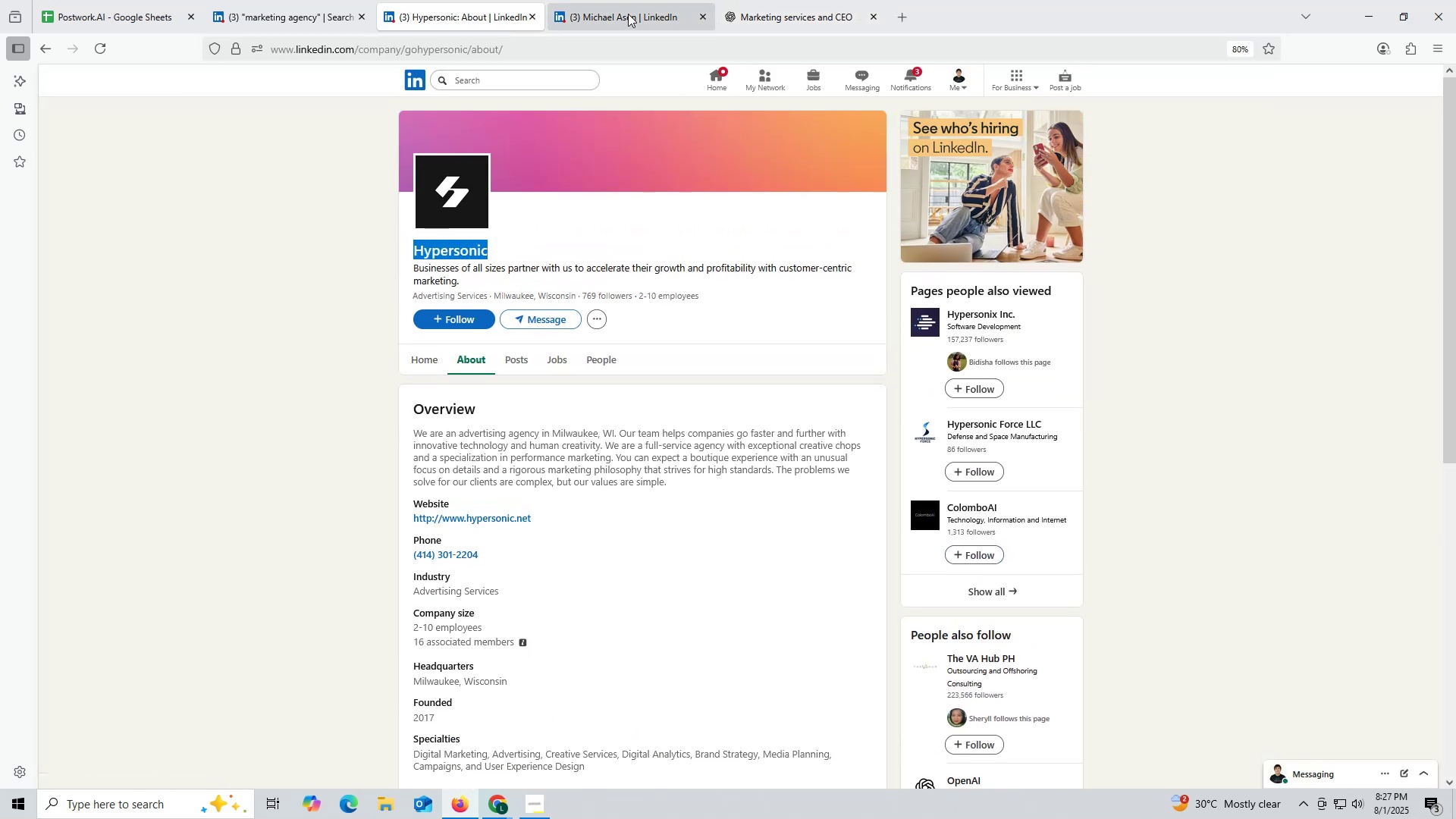 
key(Control+C)
 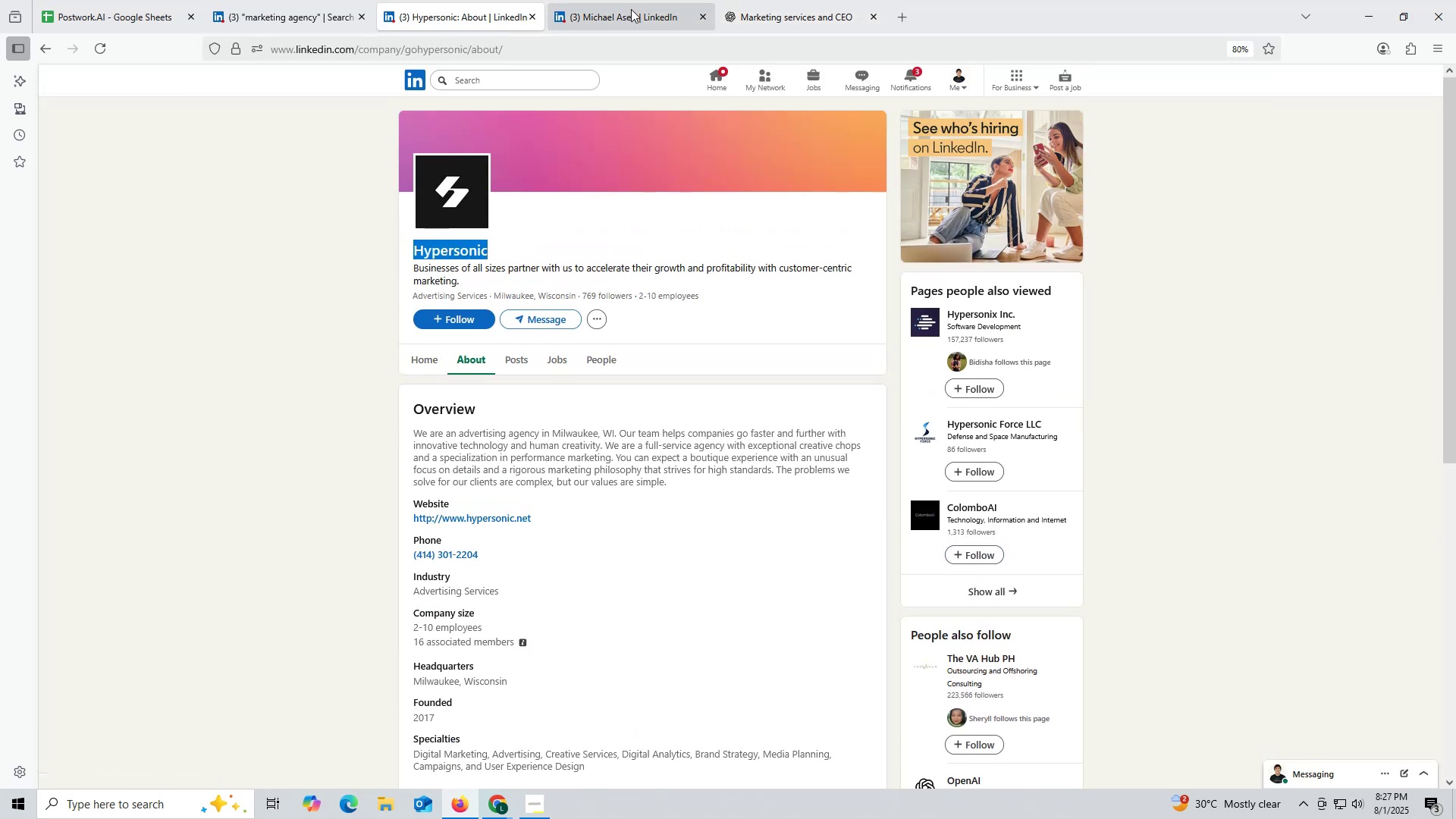 
left_click_drag(start_coordinate=[631, 9], to_coordinate=[629, 17])
 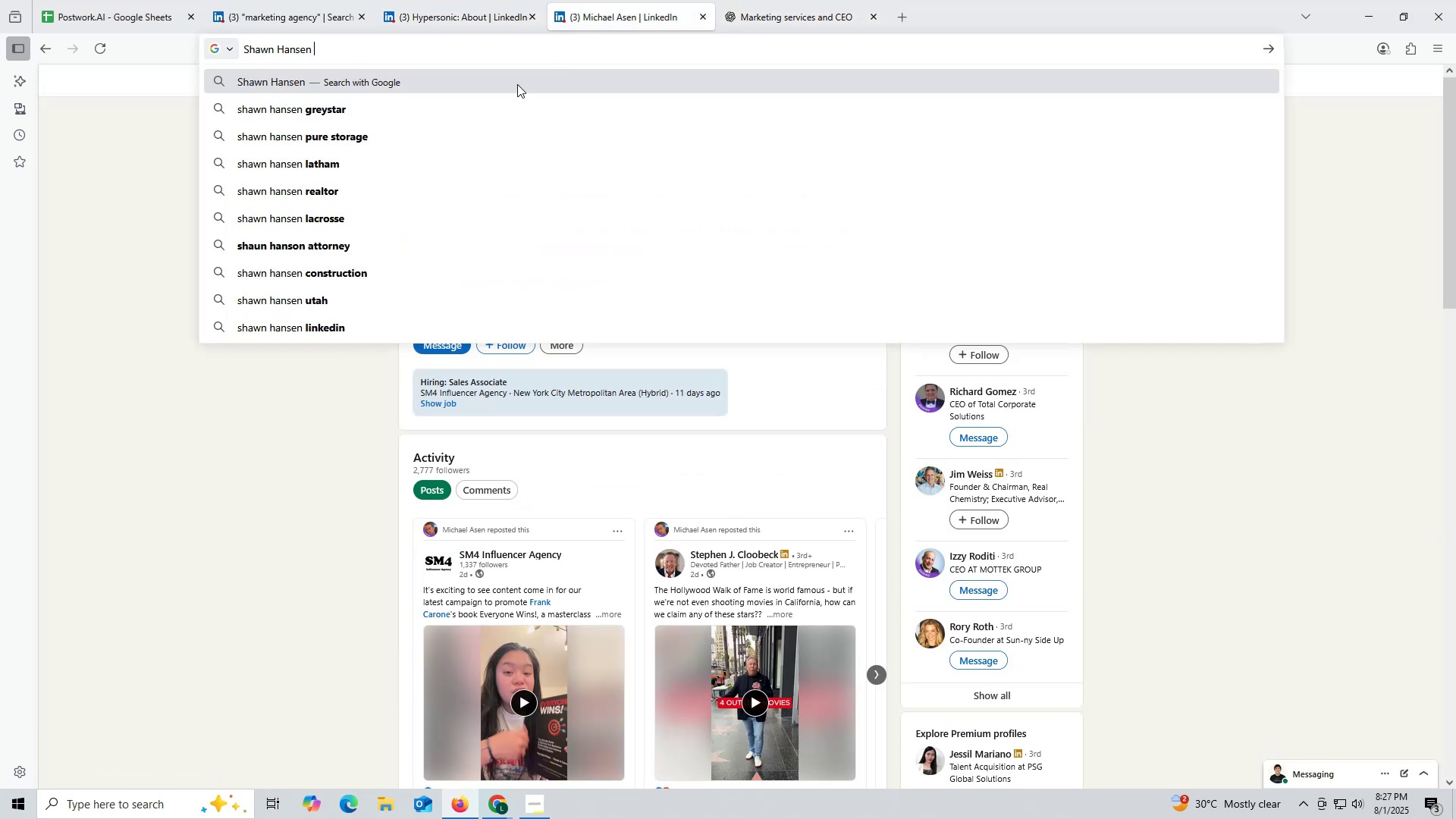 
key(Control+ControlLeft)
 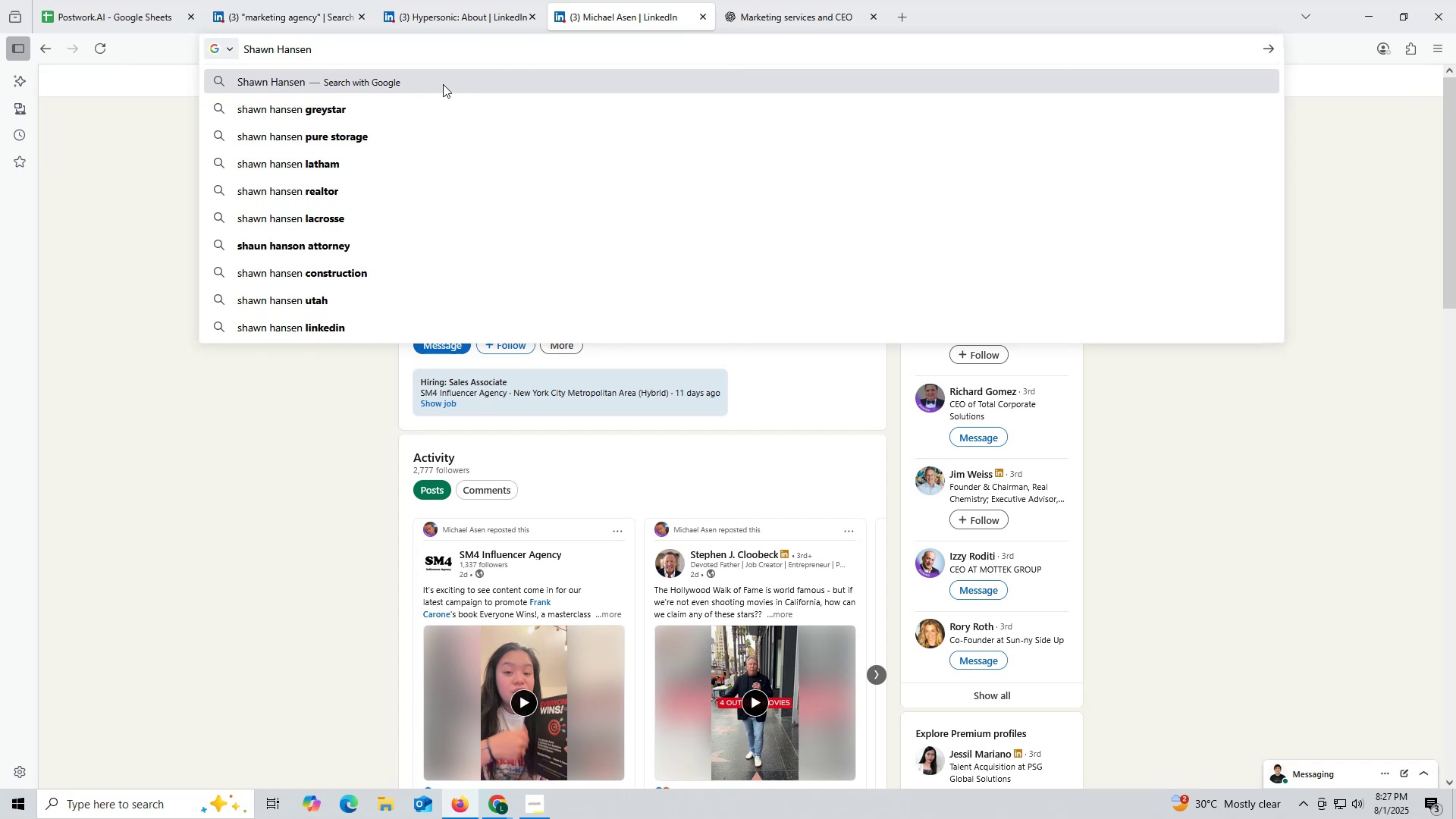 
key(Control+V)
 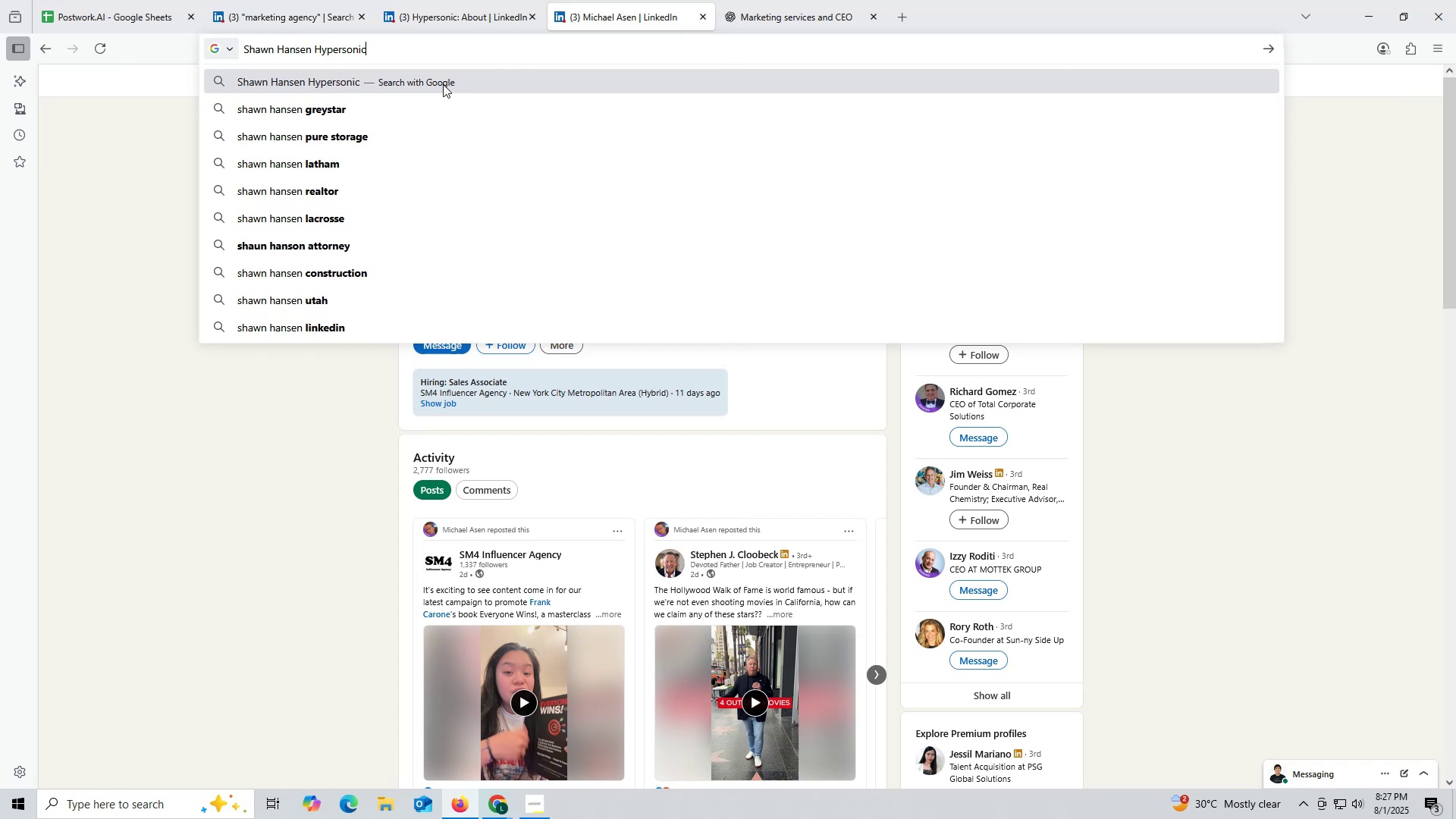 
type( lin)
 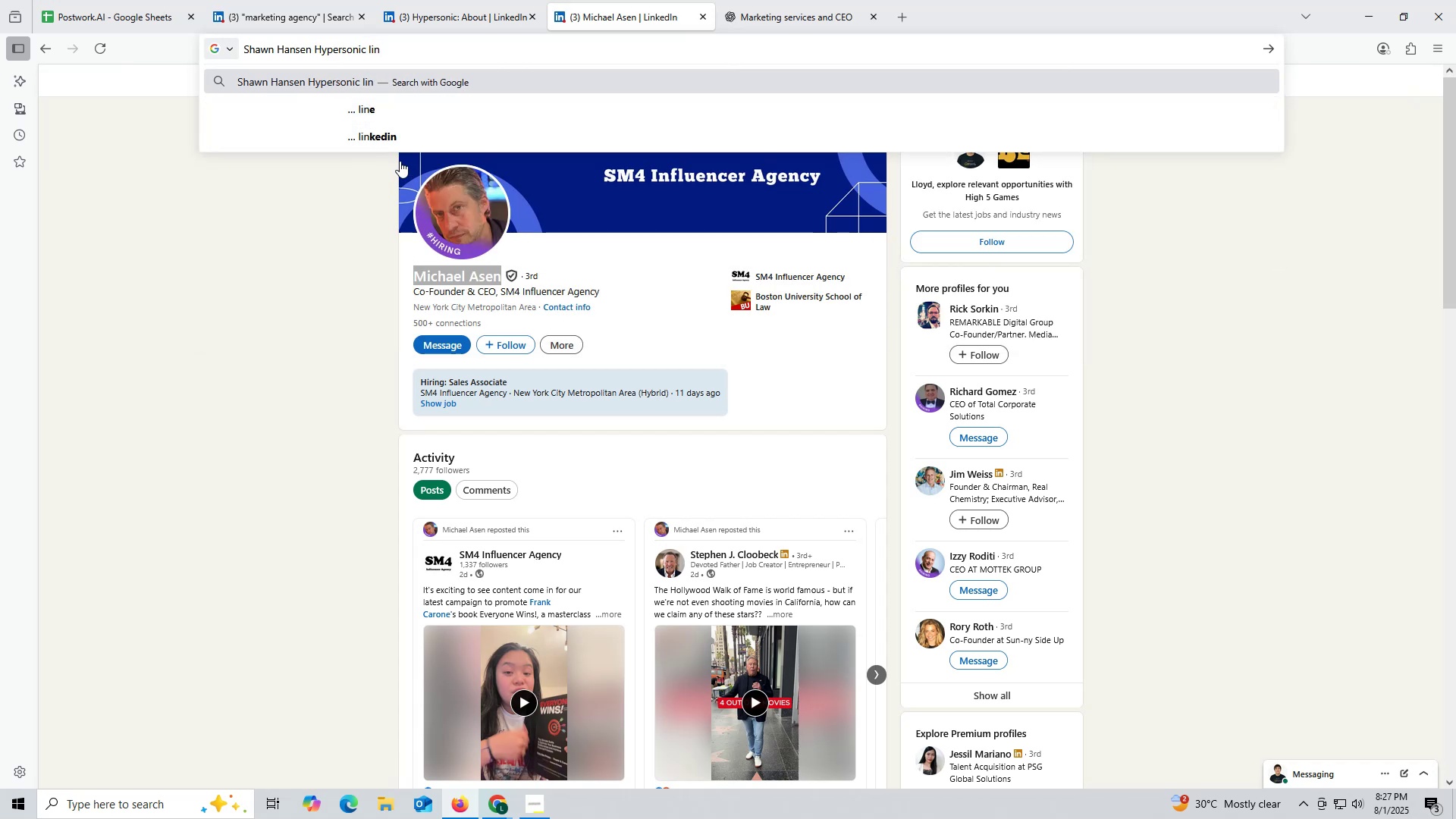 
left_click([381, 139])
 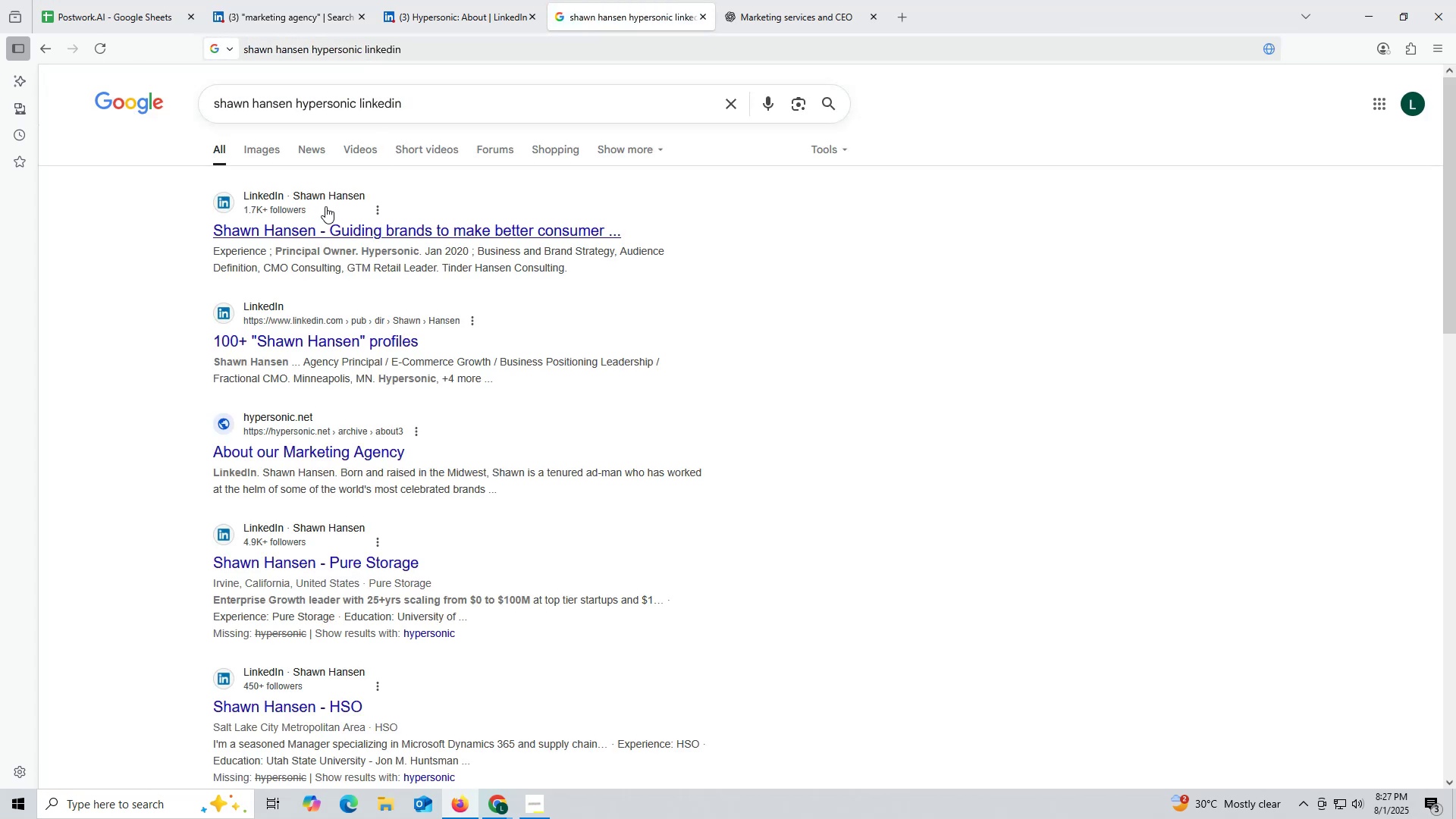 
wait(8.21)
 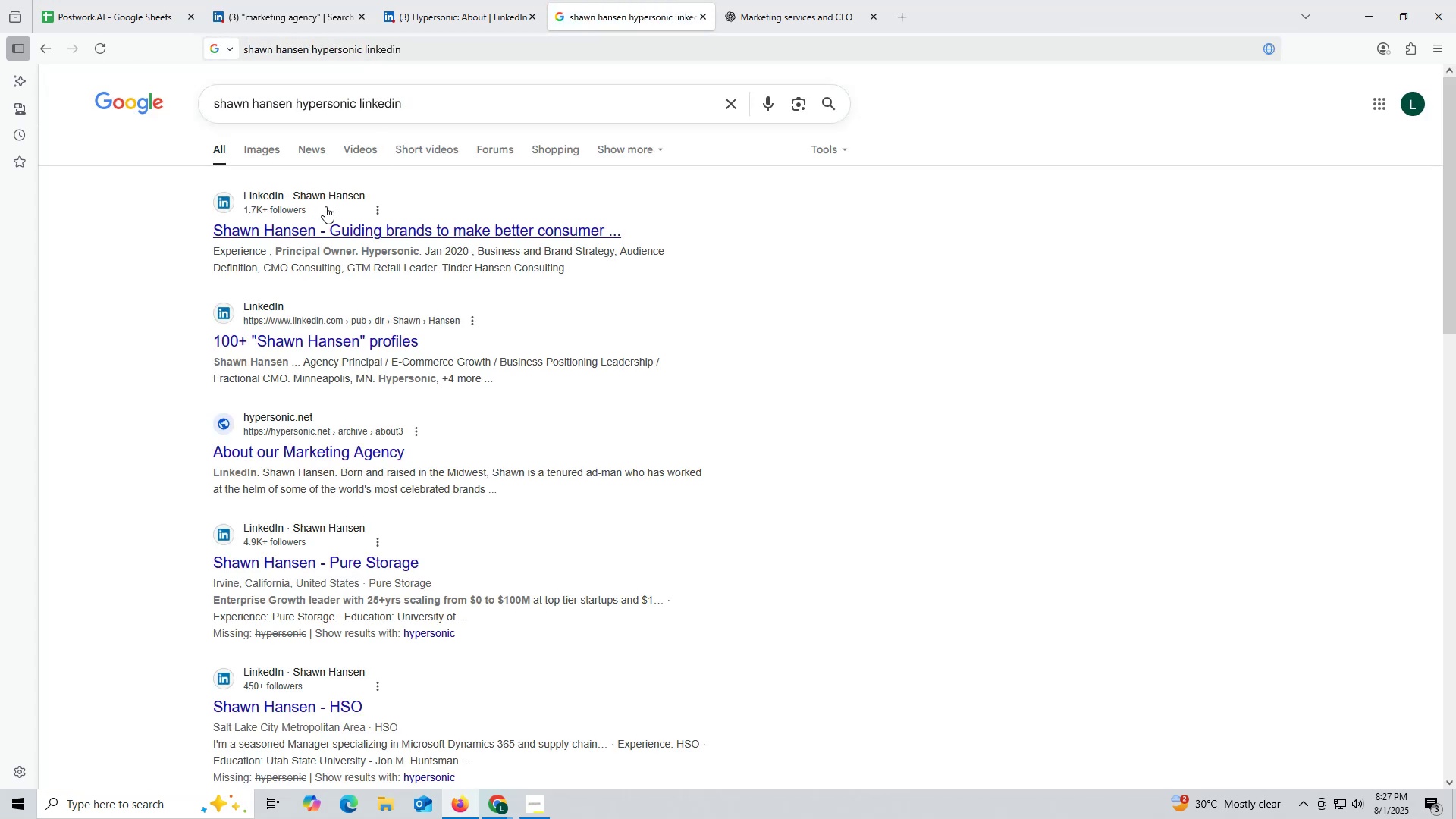 
left_click([344, 231])
 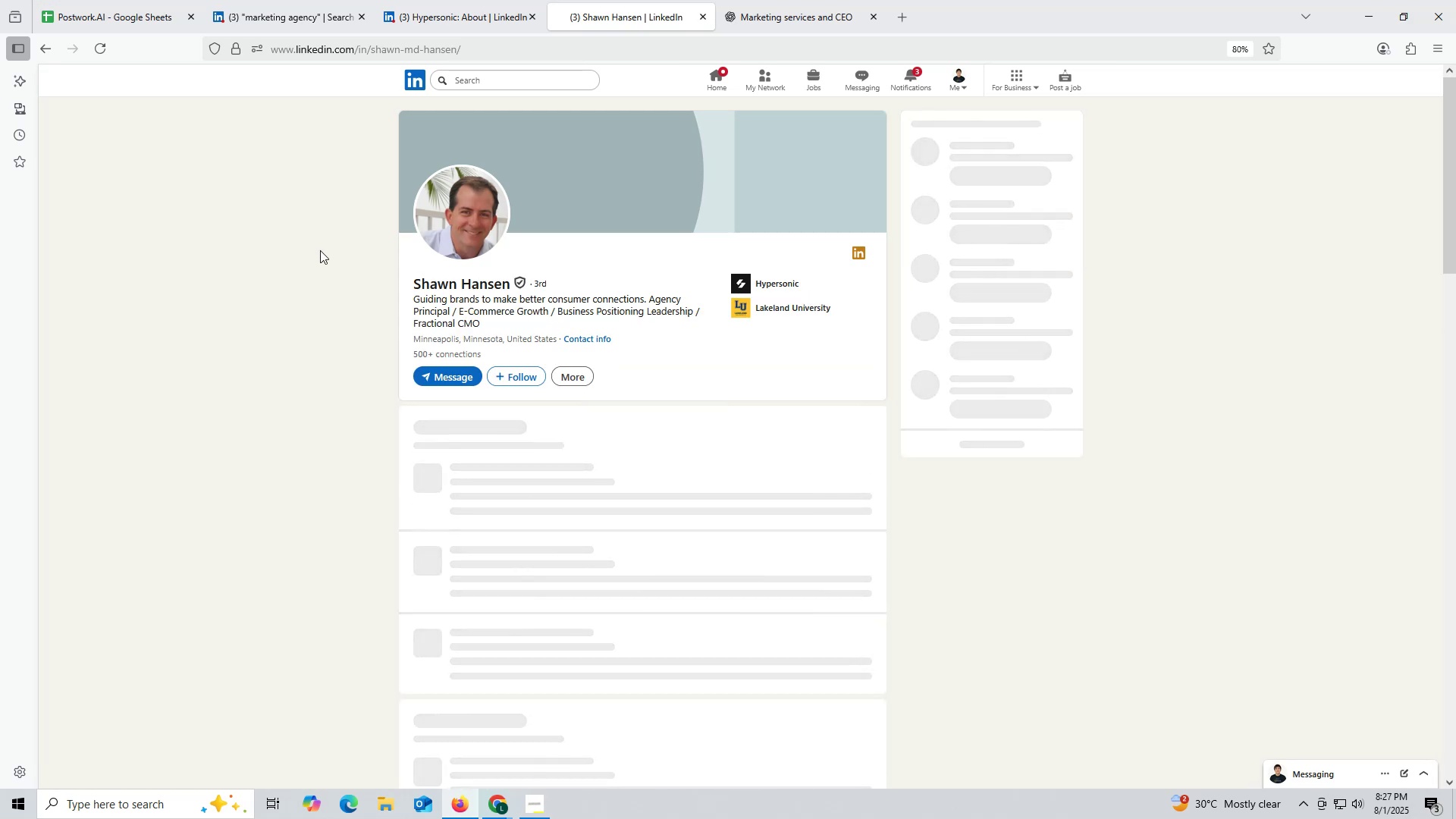 
wait(16.08)
 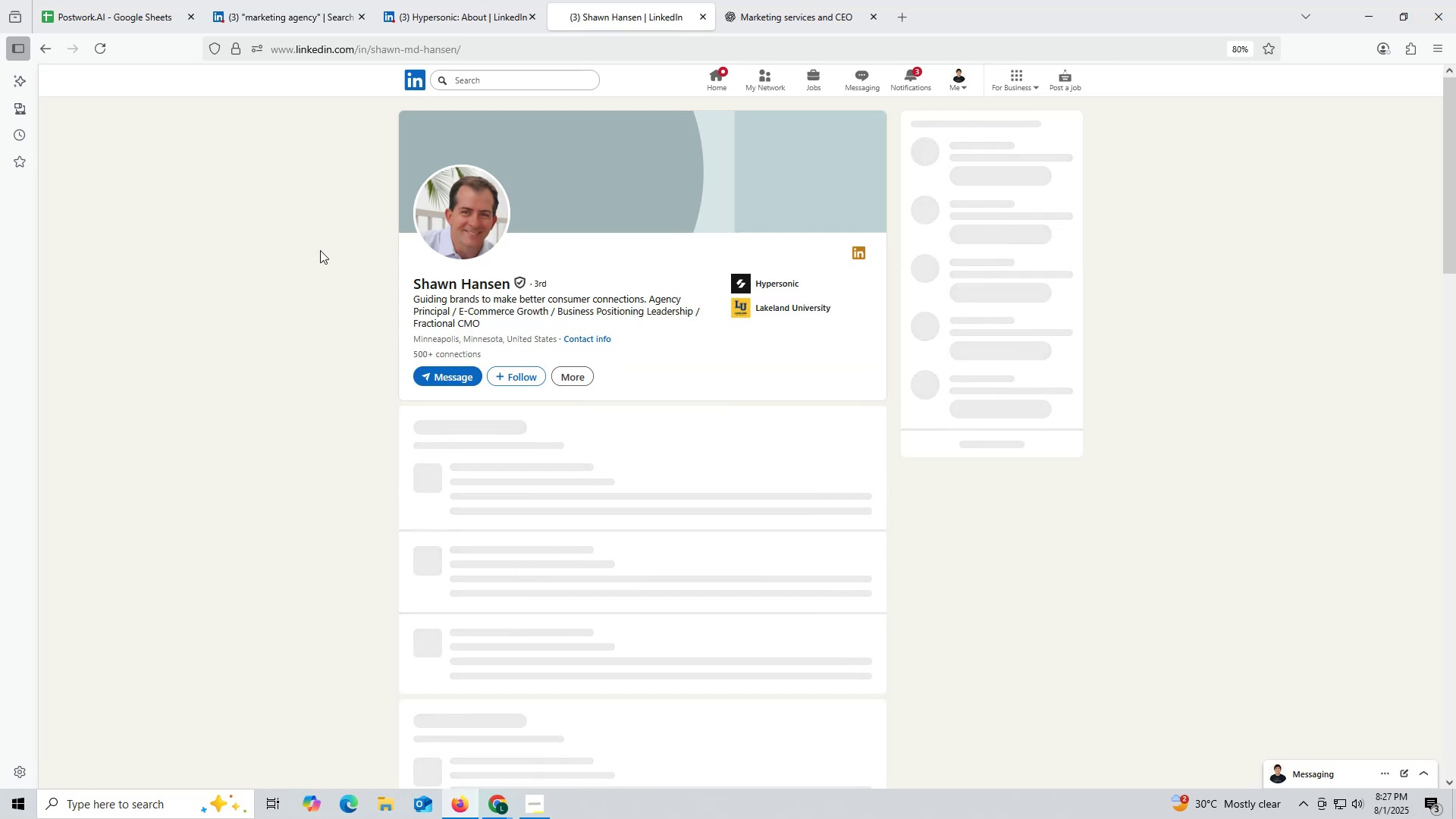 
left_click([450, 22])
 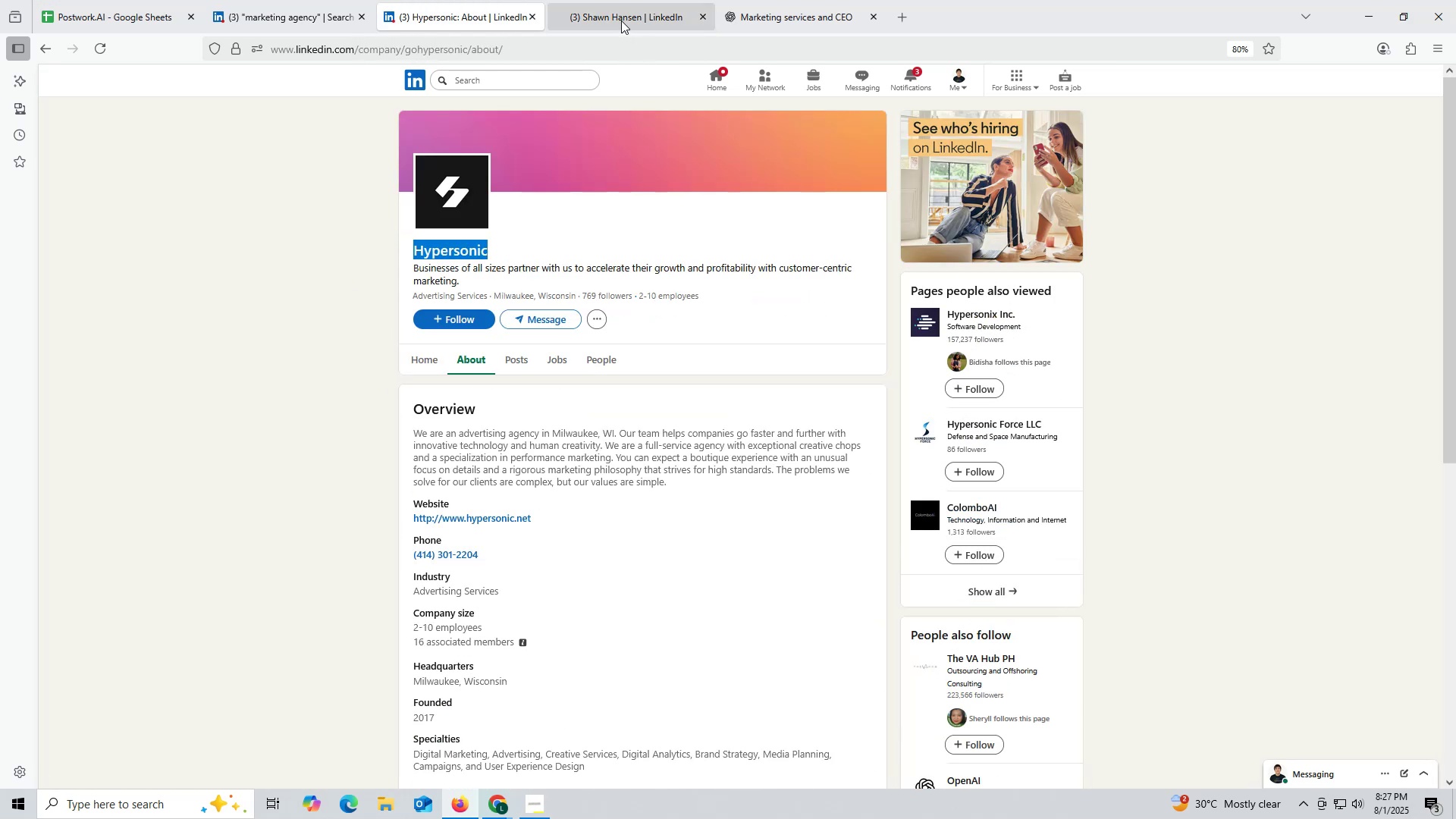 
left_click([620, 15])
 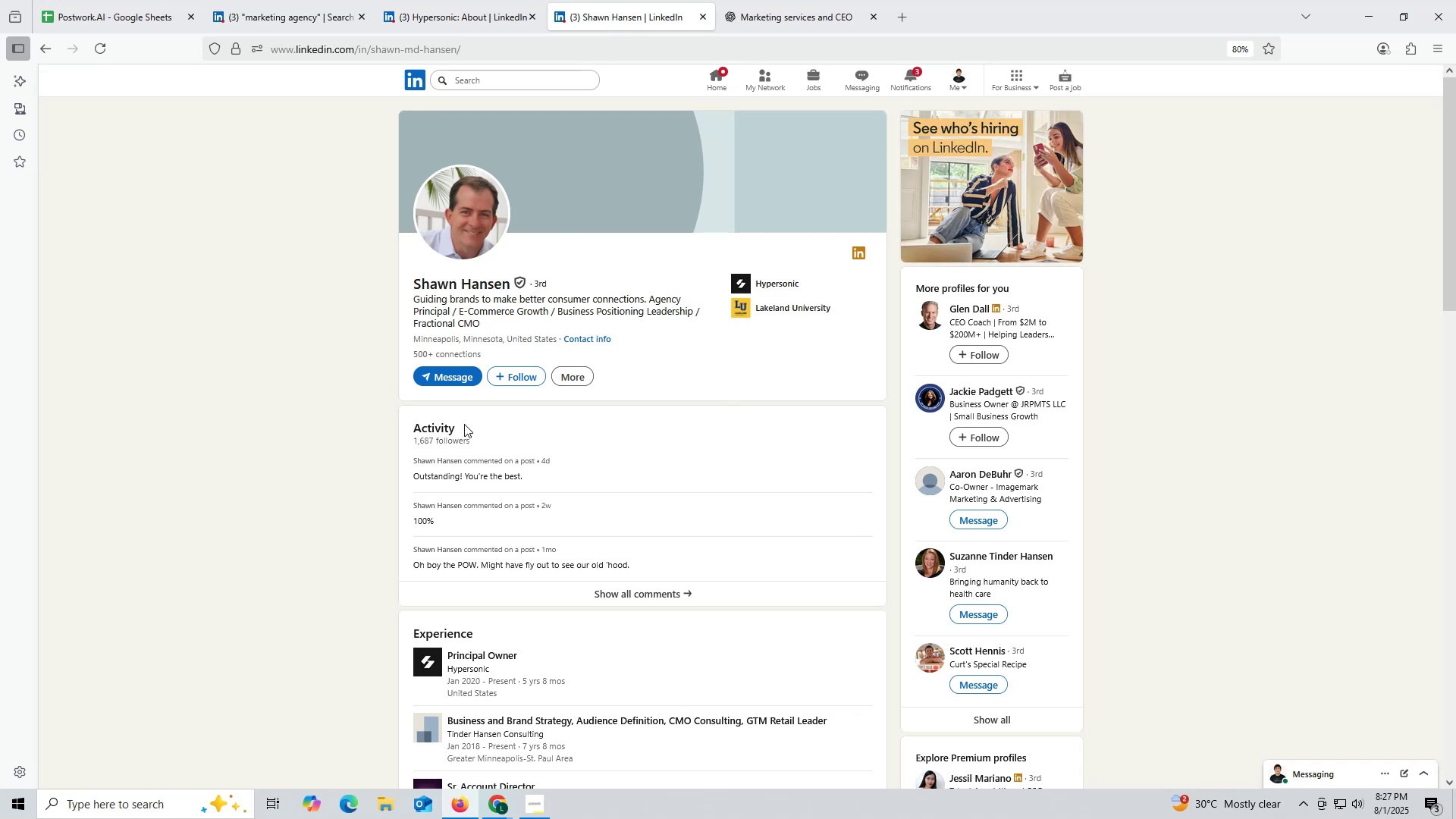 
wait(9.6)
 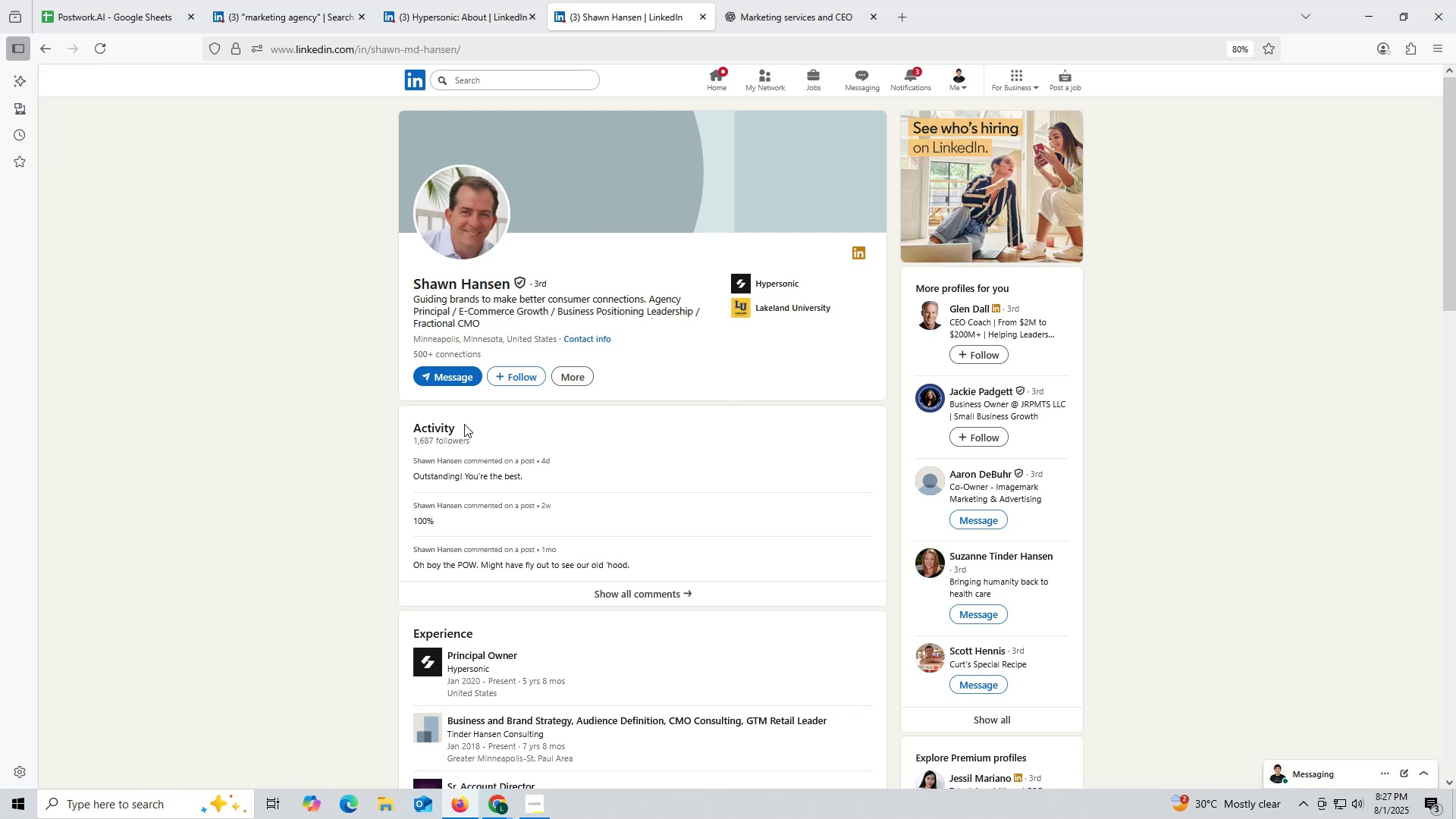 
left_click([453, 0])
 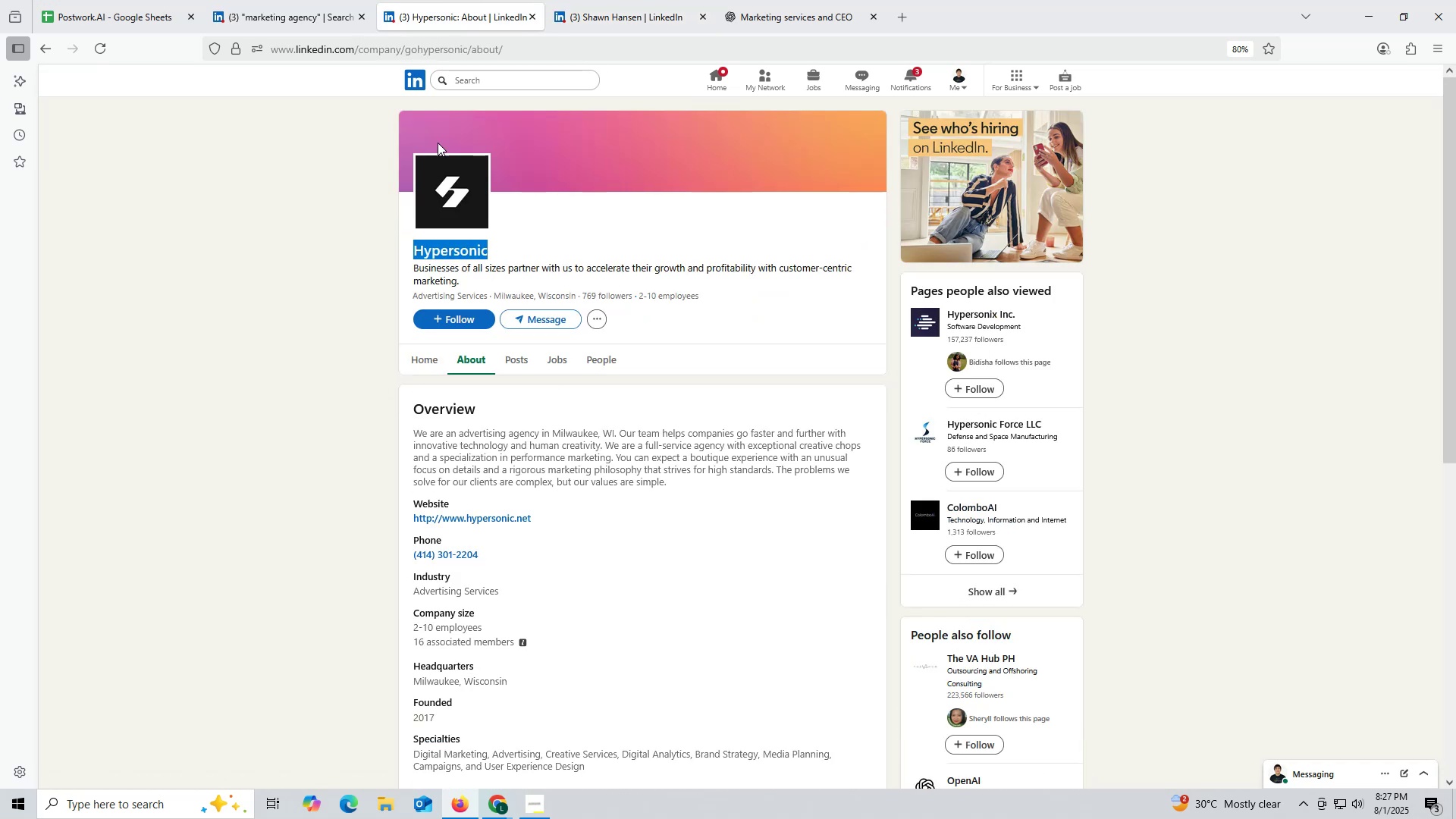 
key(Control+ControlLeft)
 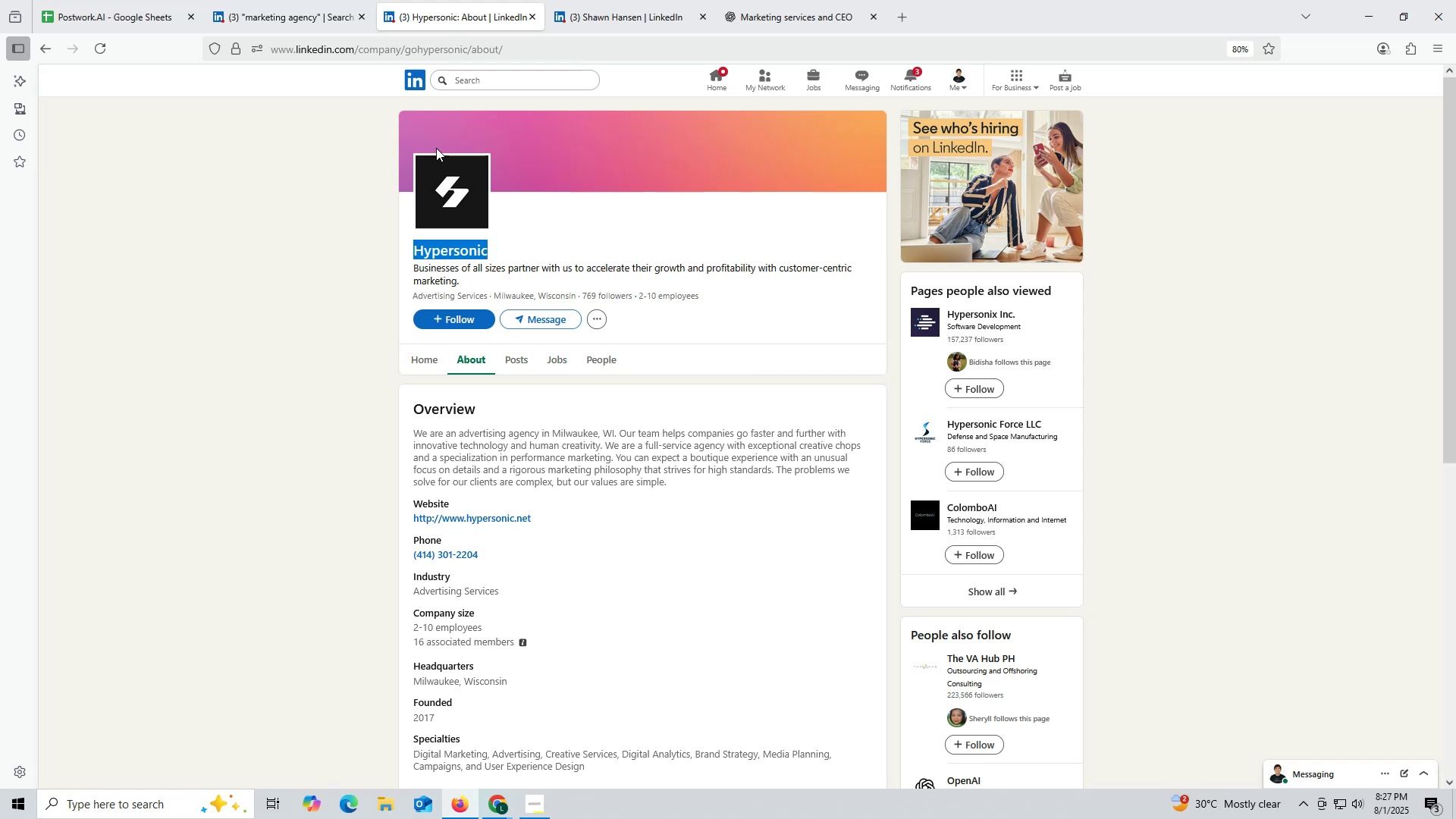 
key(Control+C)
 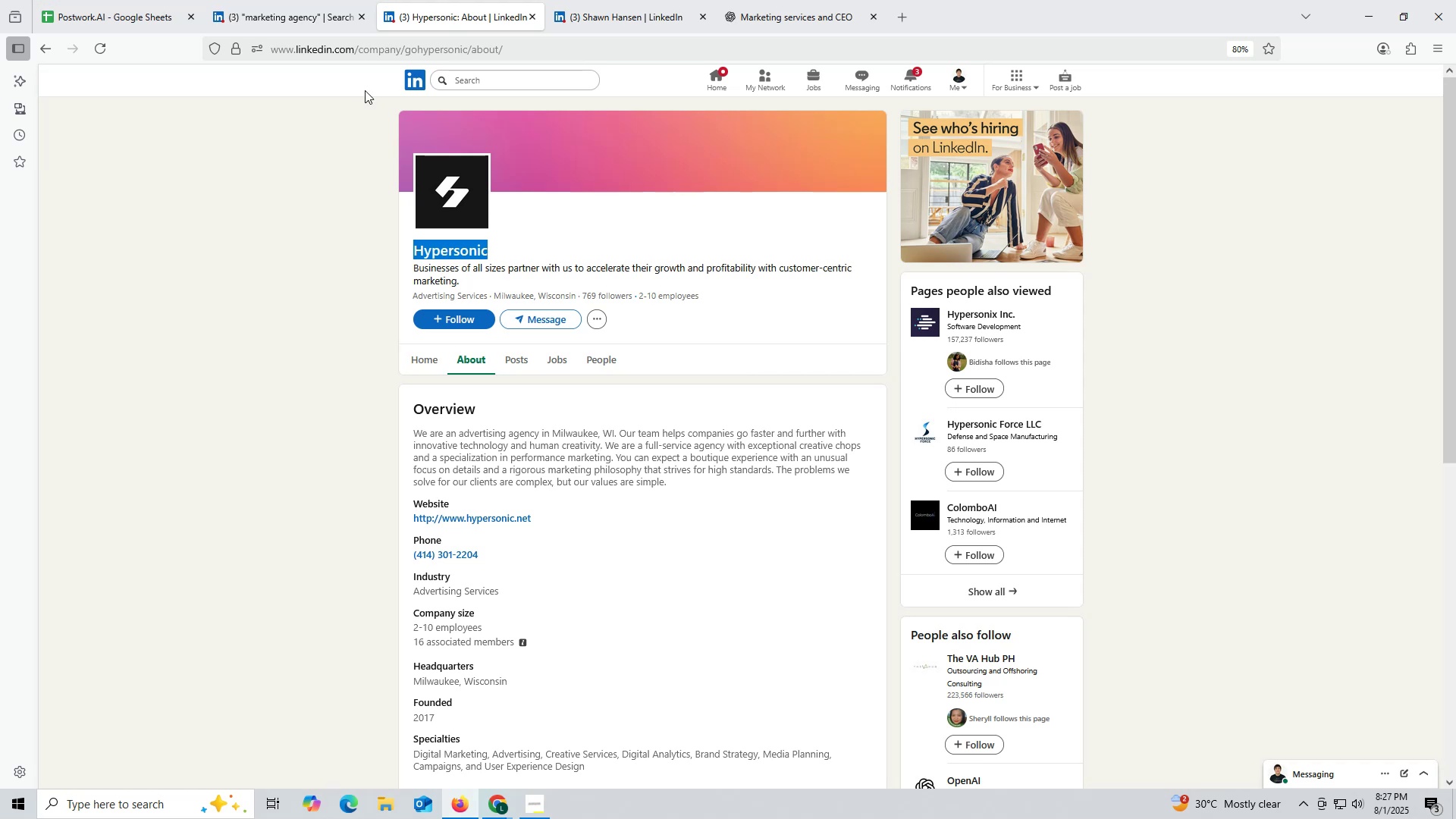 
key(Control+ControlLeft)
 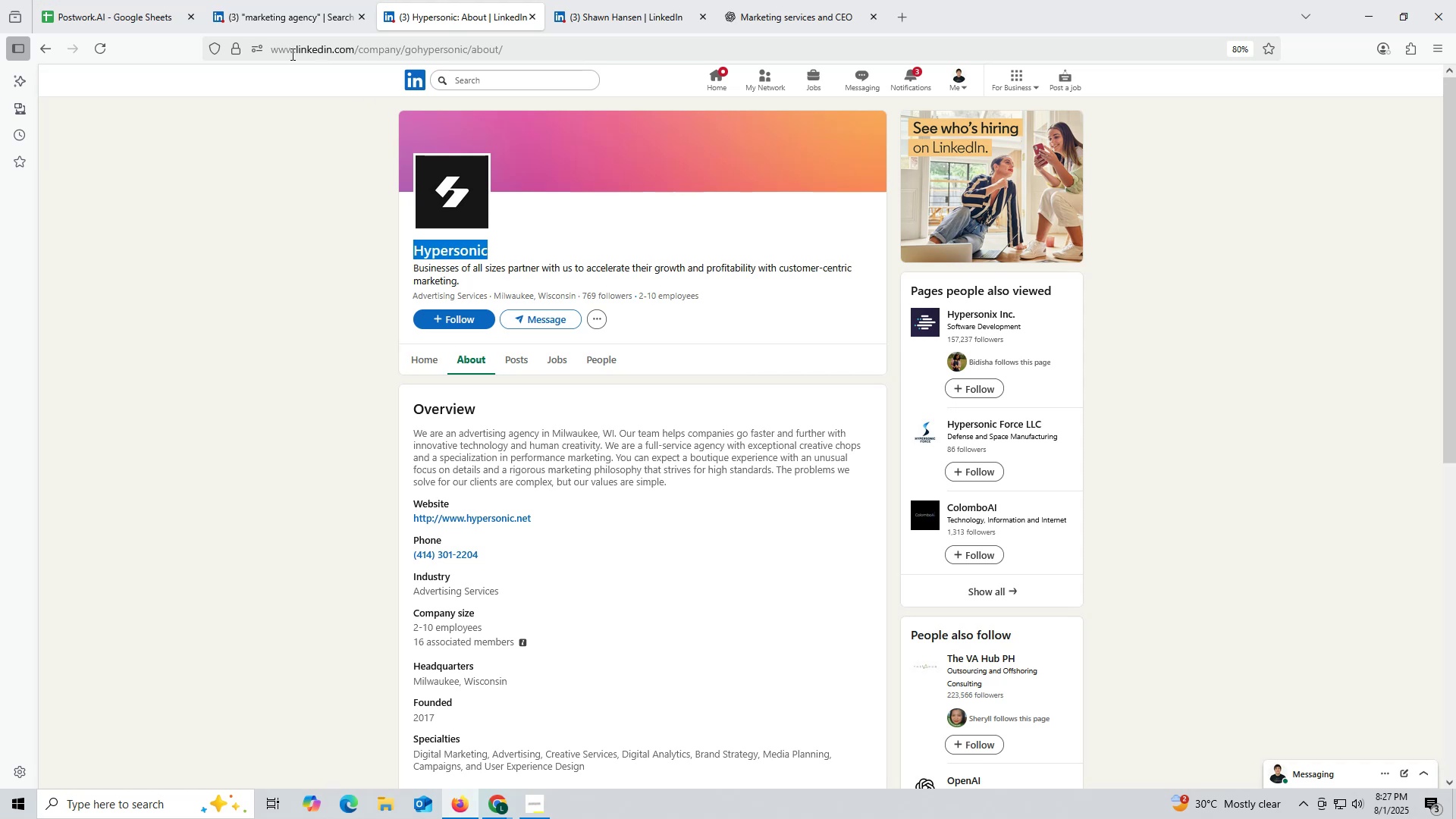 
key(Control+C)
 